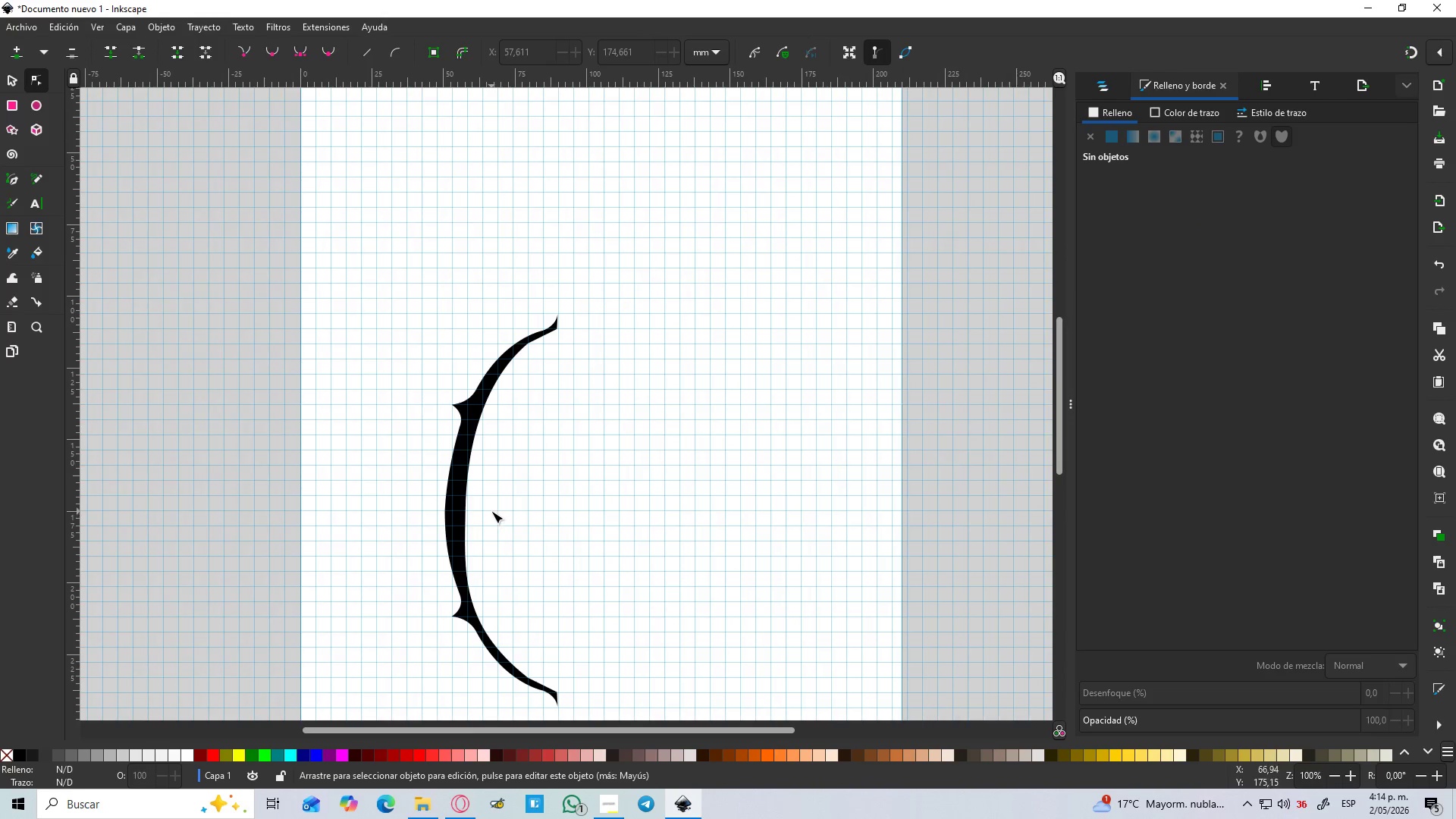 
left_click([464, 513])
 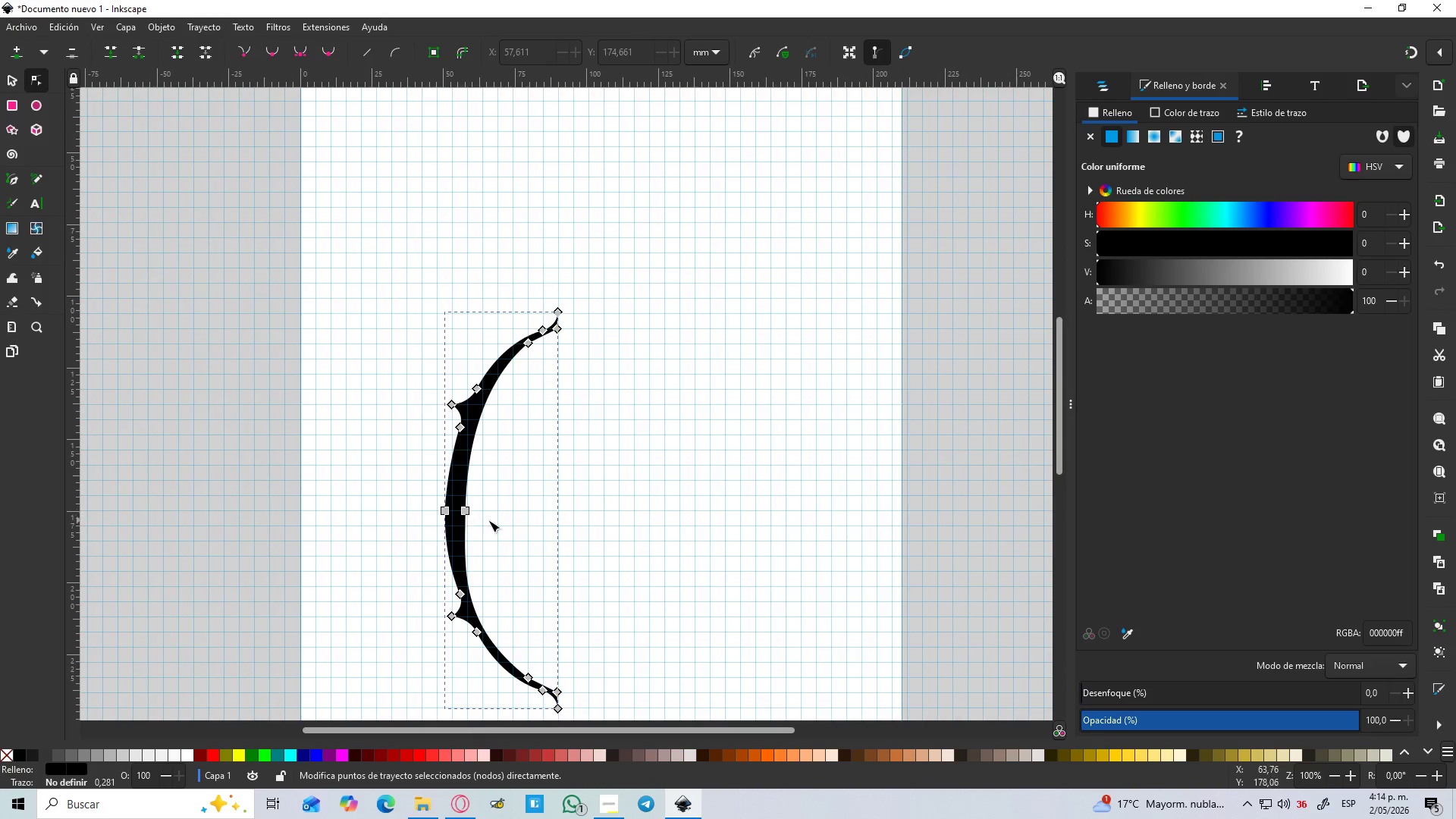 
key(Control+D)
 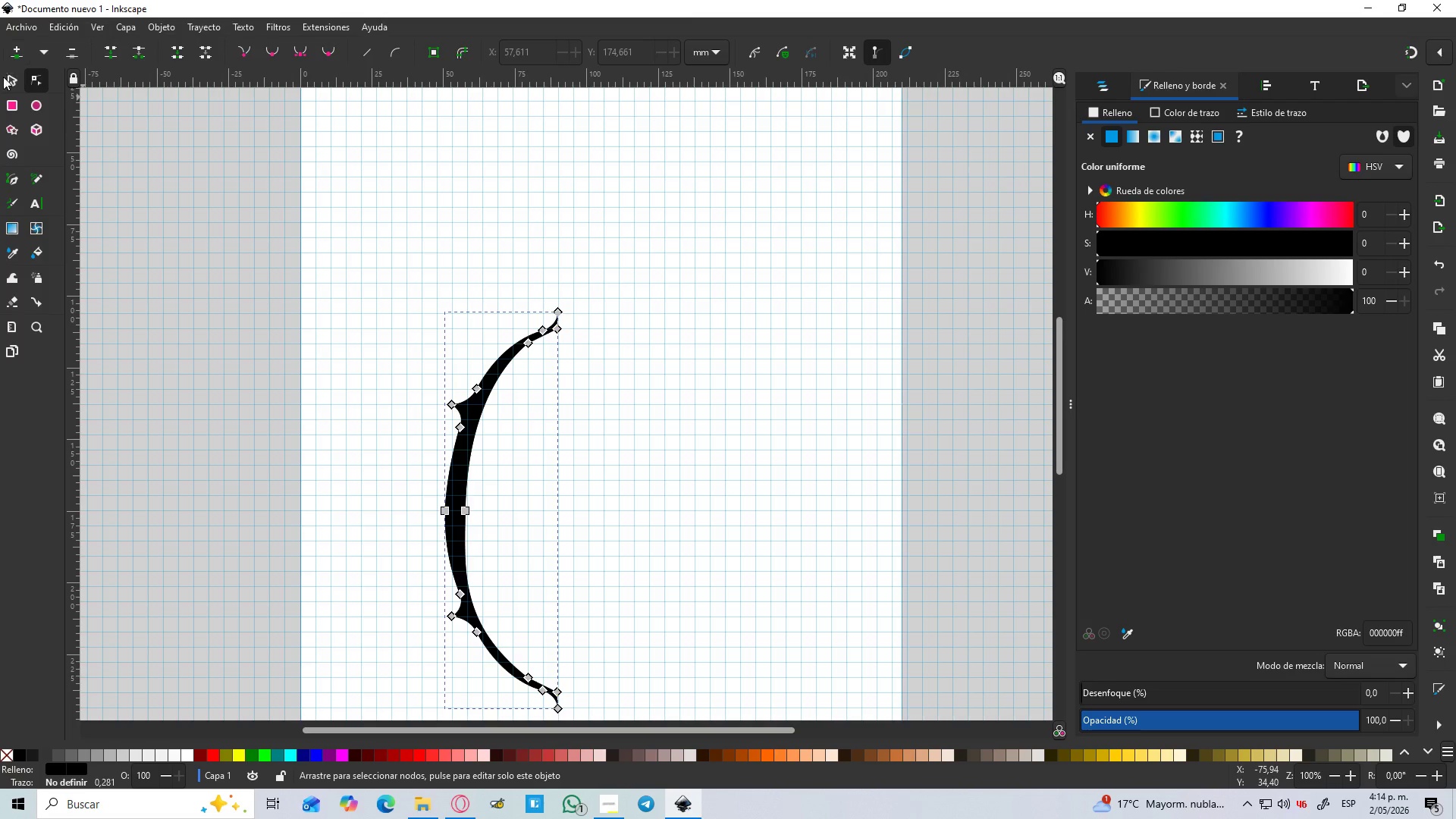 
left_click([11, 72])
 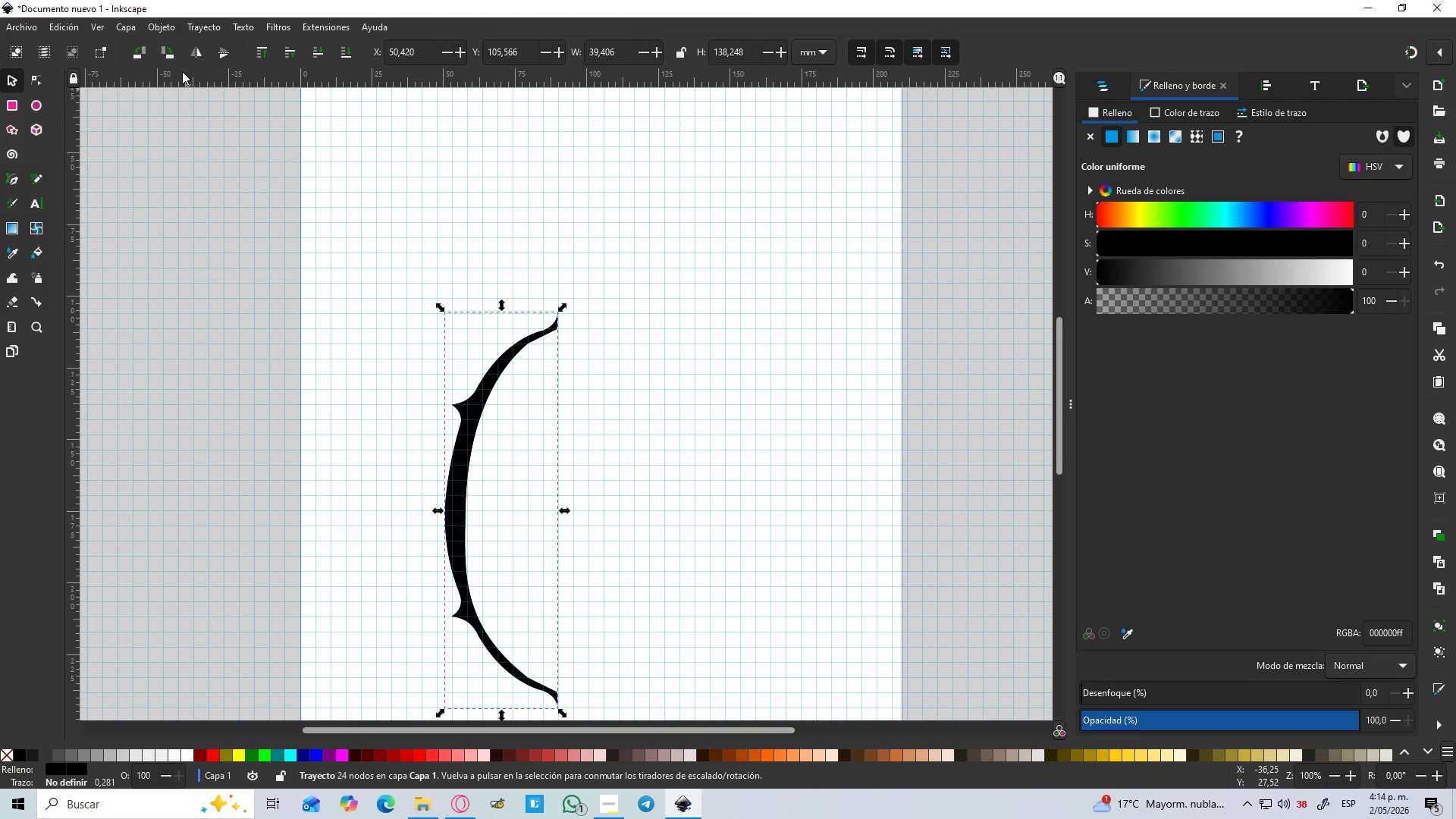 
left_click([196, 60])
 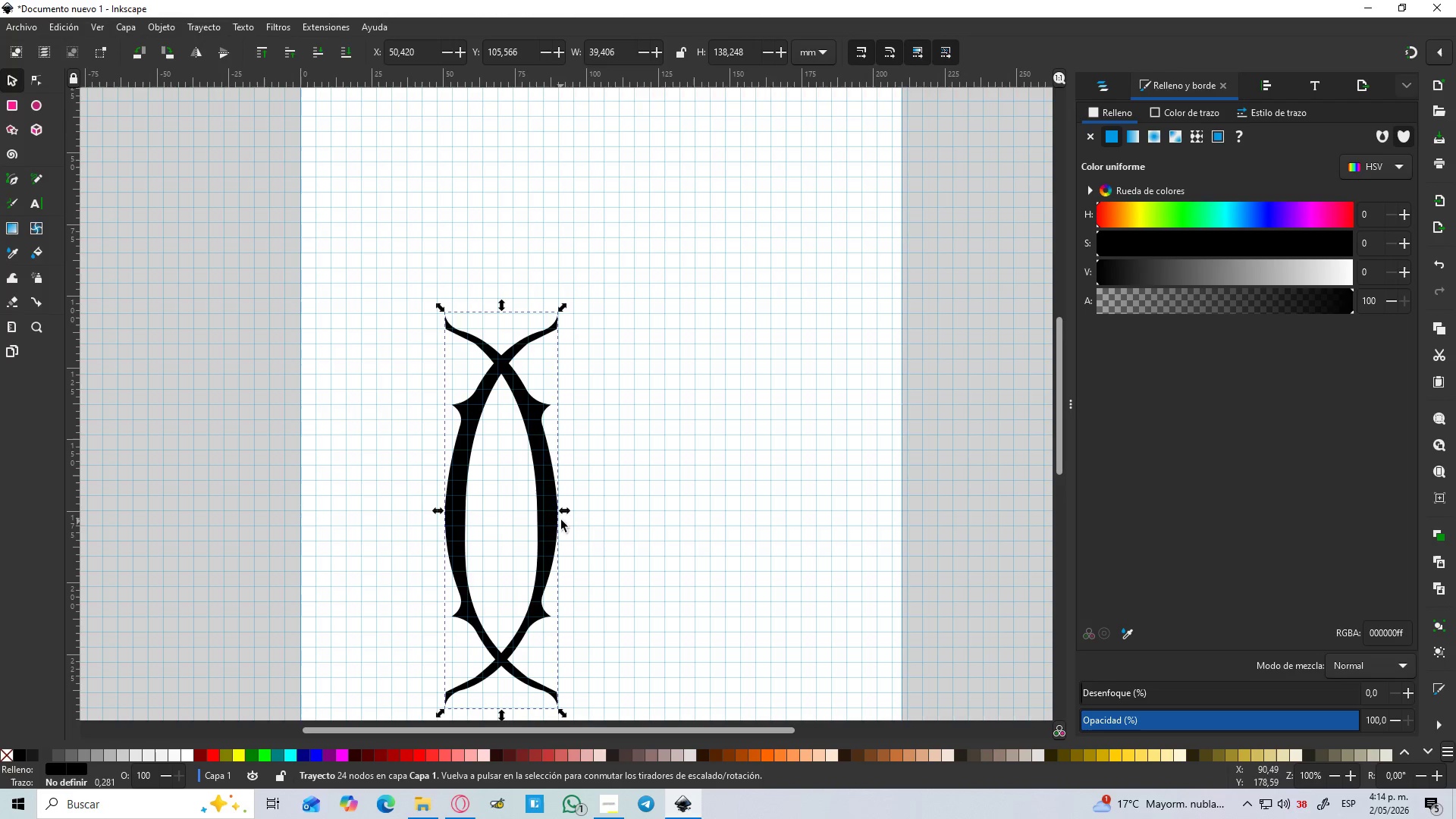 
left_click_drag(start_coordinate=[544, 510], to_coordinate=[652, 510])
 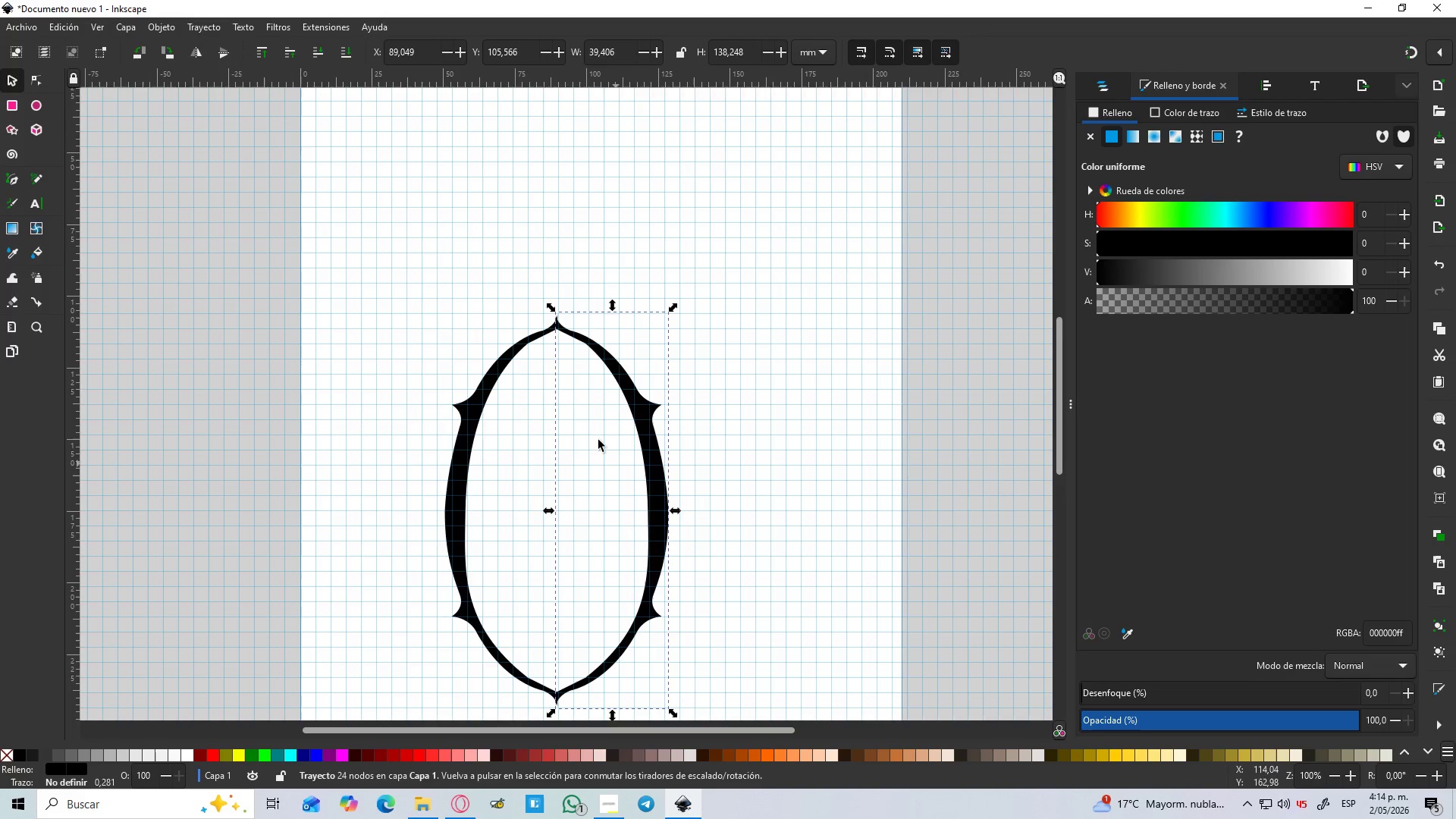 
hold_key(key=ControlLeft, duration=1.2)
scroll: coordinate [637, 342], scroll_direction: up, amount: 8.0
 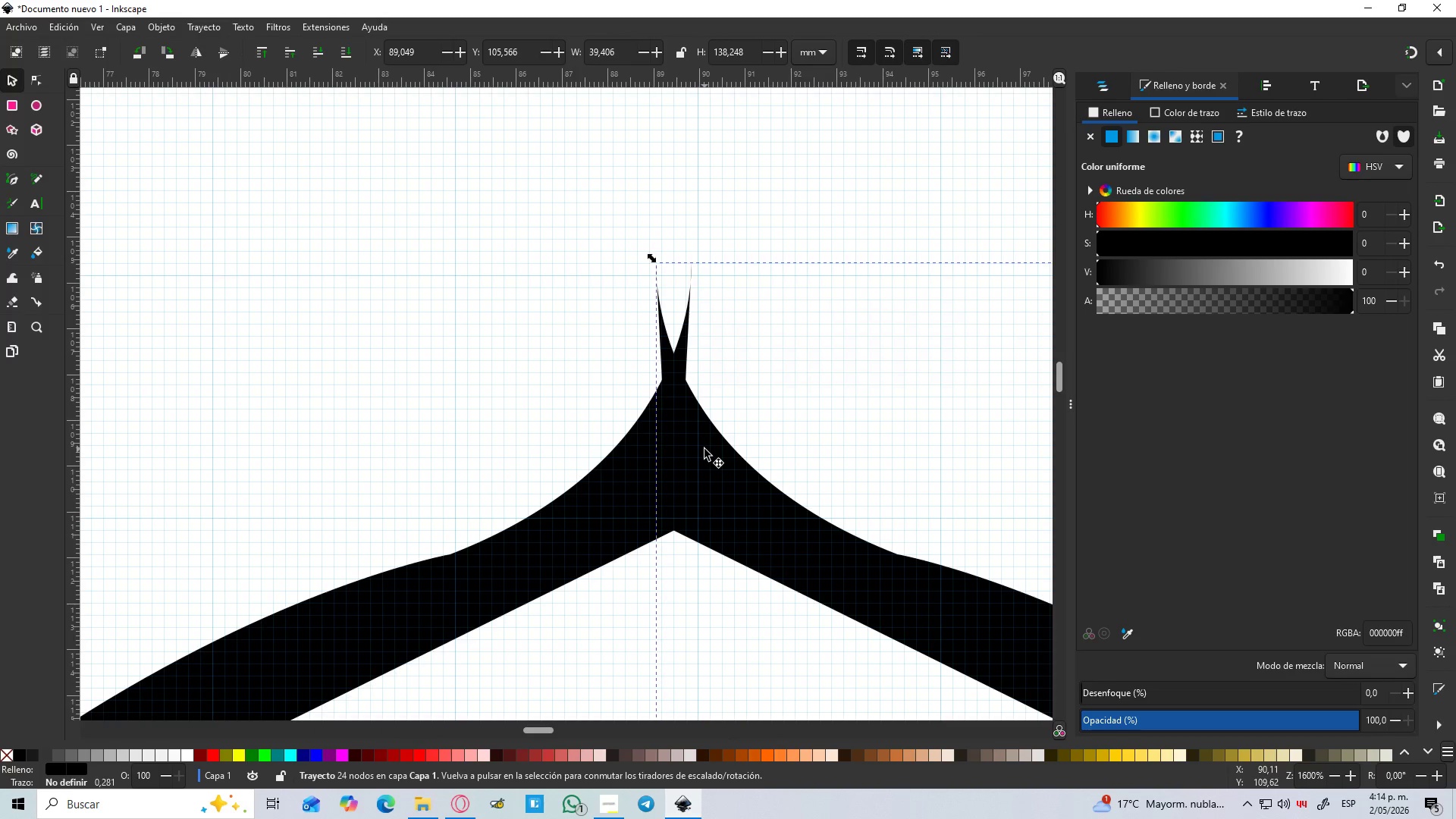 
left_click_drag(start_coordinate=[704, 449], to_coordinate=[738, 457])
 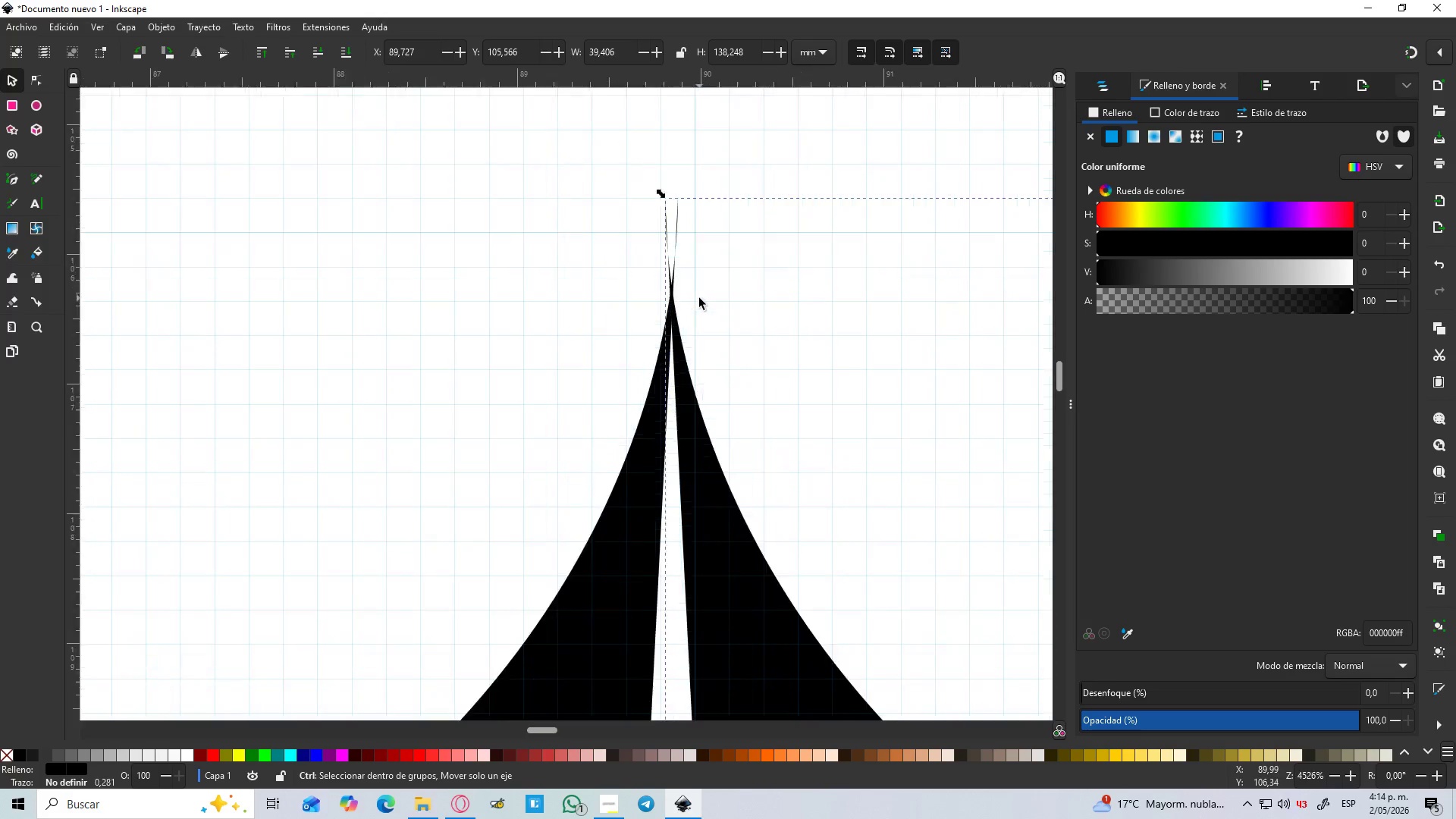 
hold_key(key=ControlLeft, duration=1.5)
 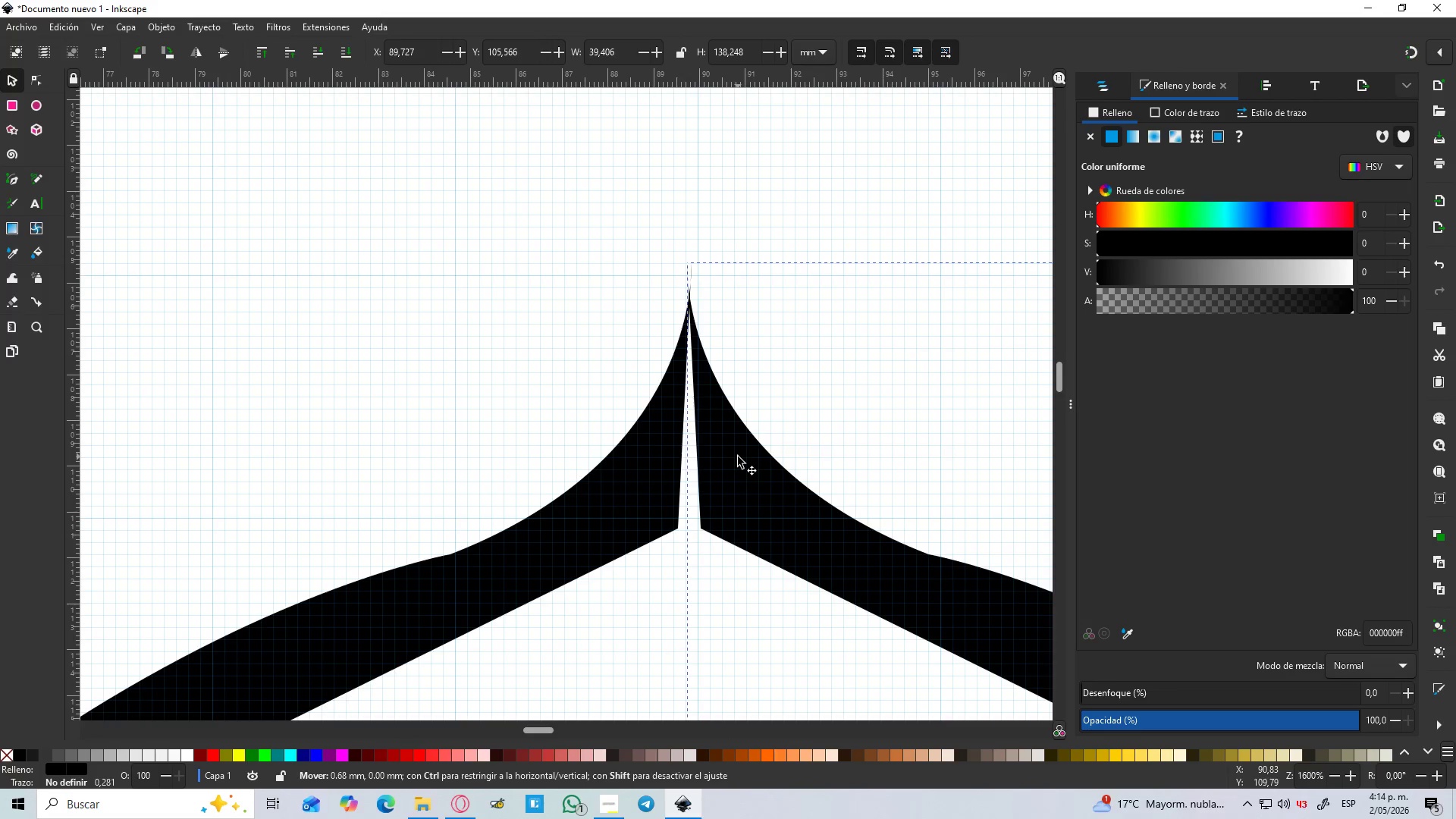 
key(Control+ControlLeft)
 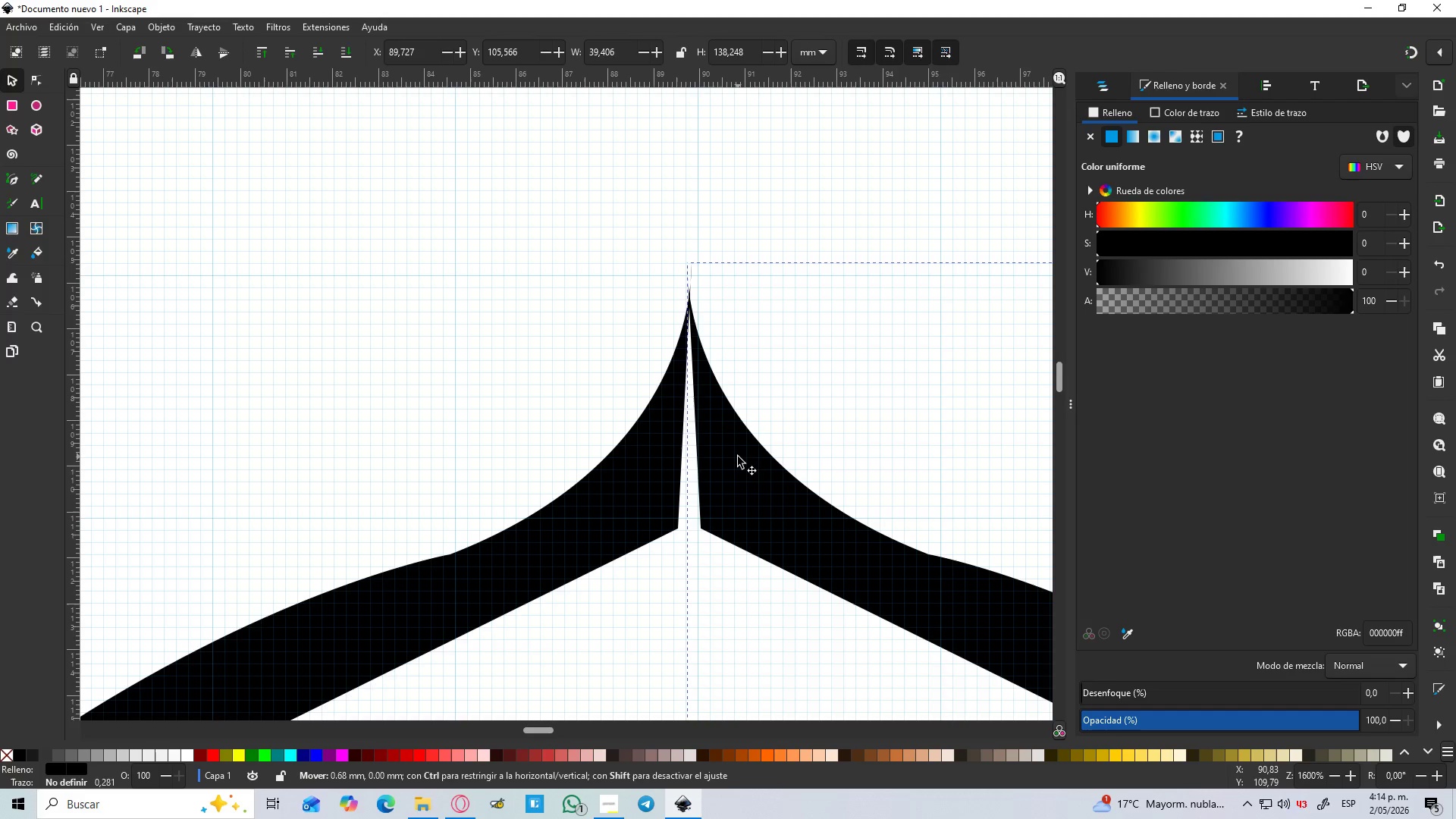 
key(Control+ControlLeft)
 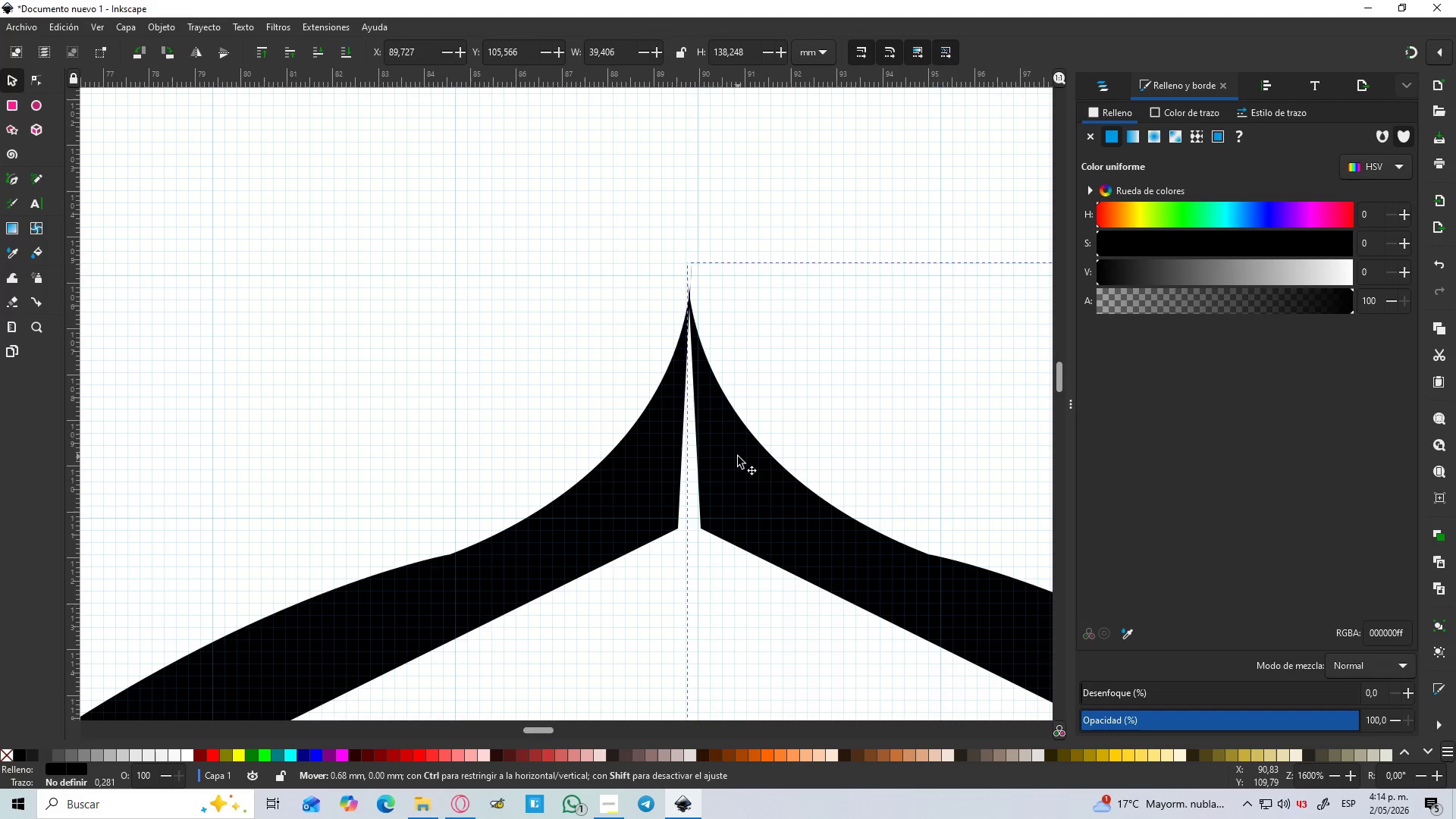 
key(Control+ControlLeft)
 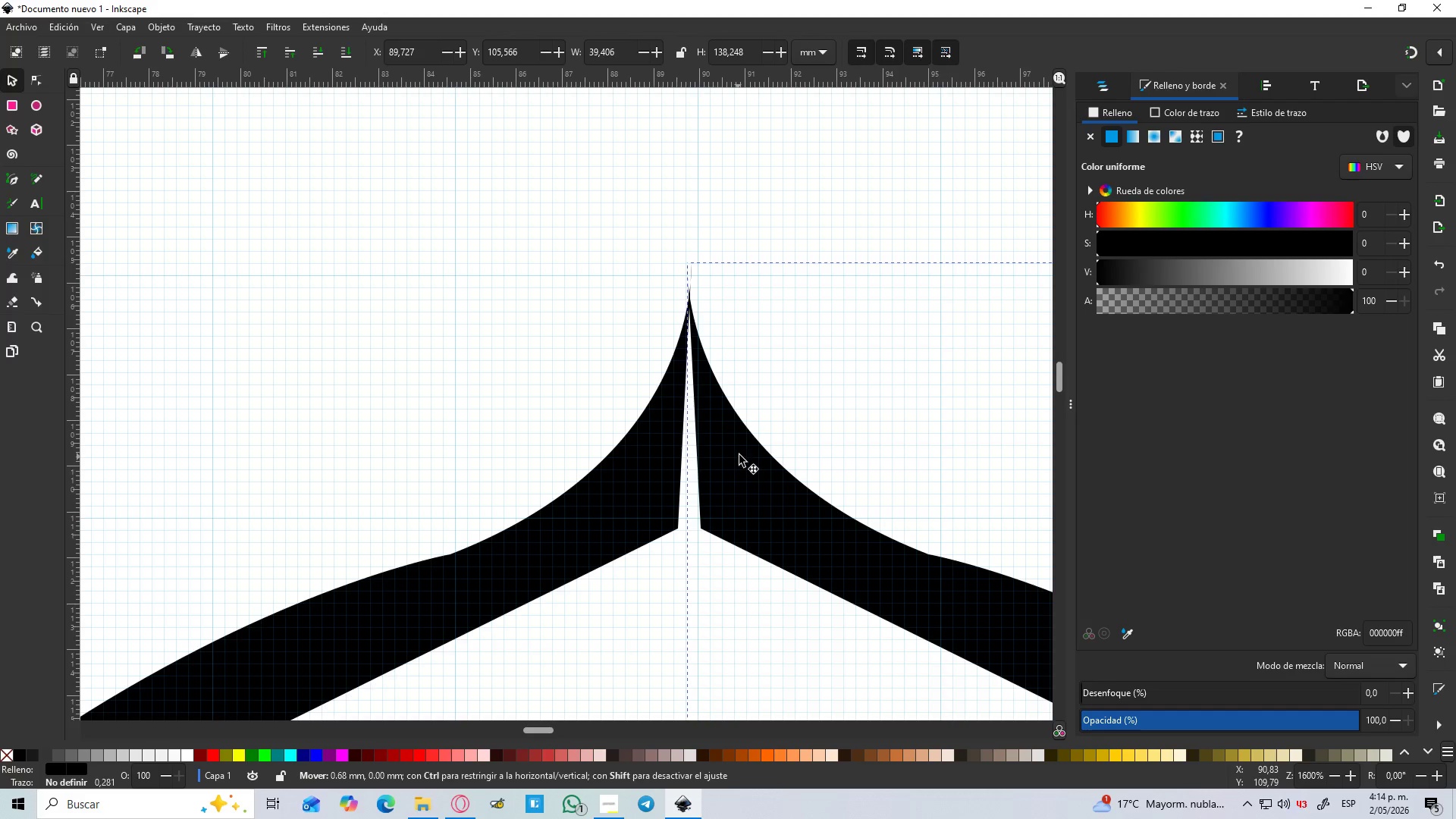 
key(Control+ControlLeft)
 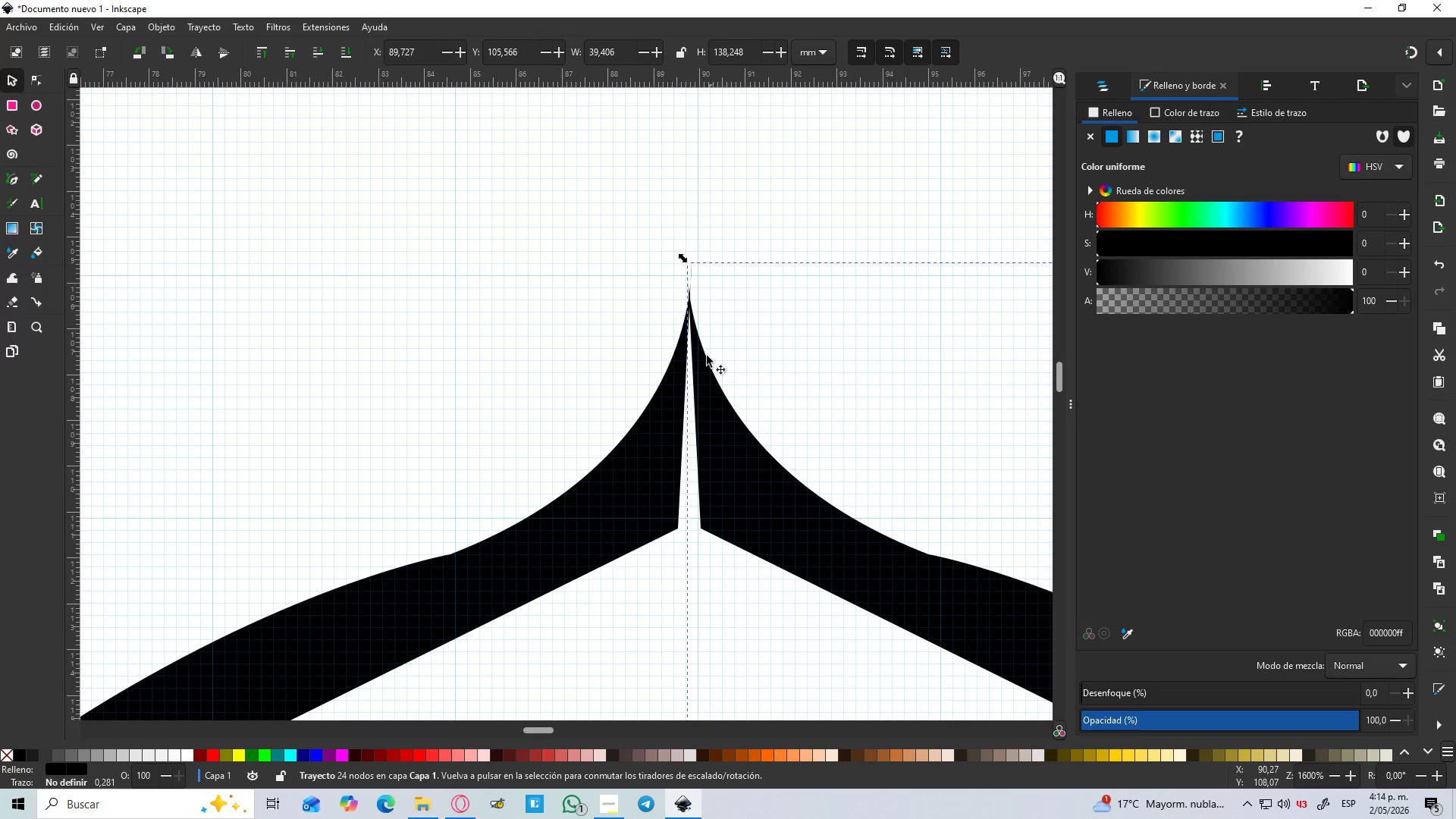 
hold_key(key=ControlLeft, duration=1.0)
scroll: coordinate [667, 334], scroll_direction: up, amount: 6.0
 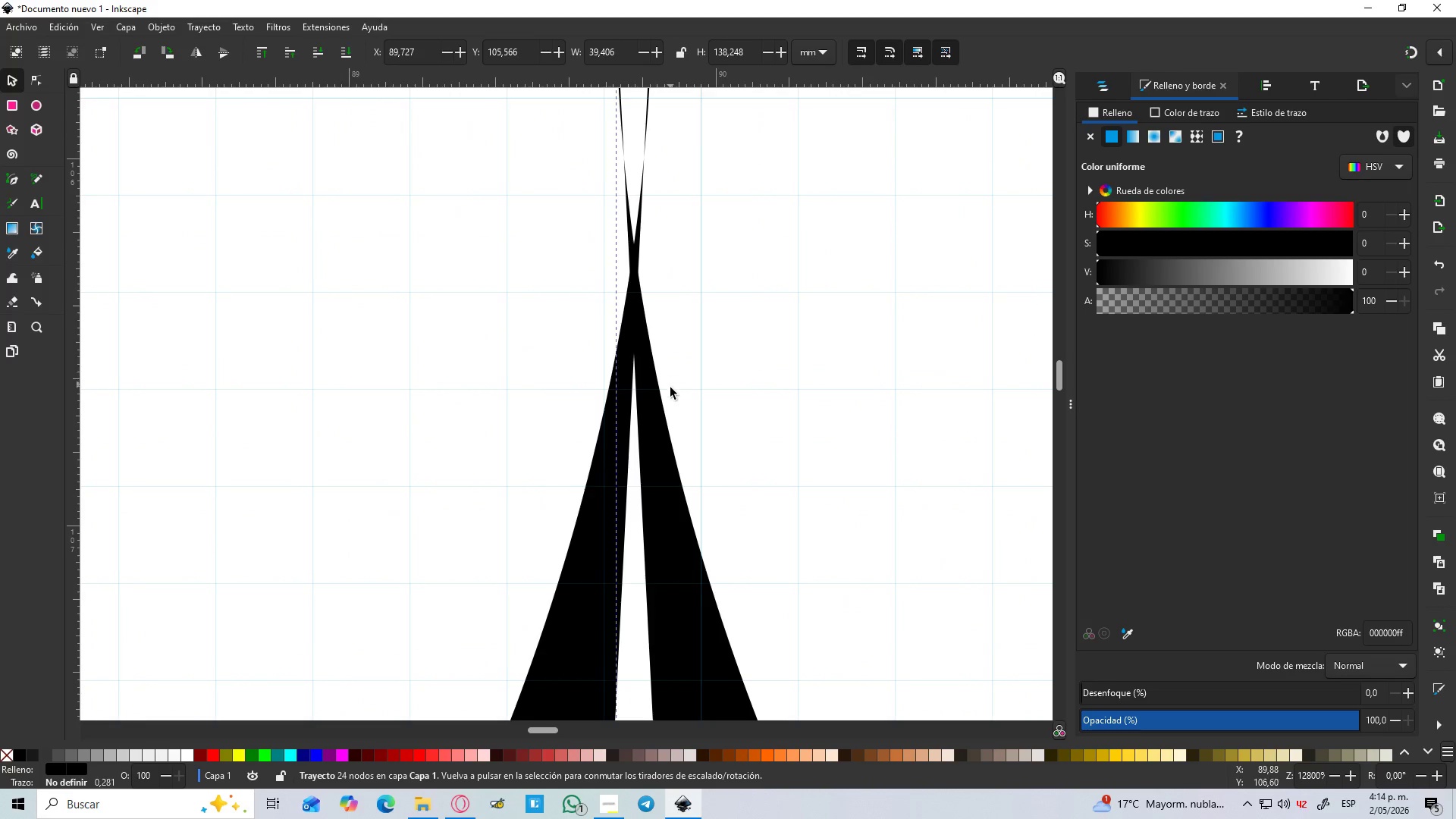 
hold_key(key=ControlLeft, duration=0.59)
scroll: coordinate [670, 388], scroll_direction: down, amount: 3.0
 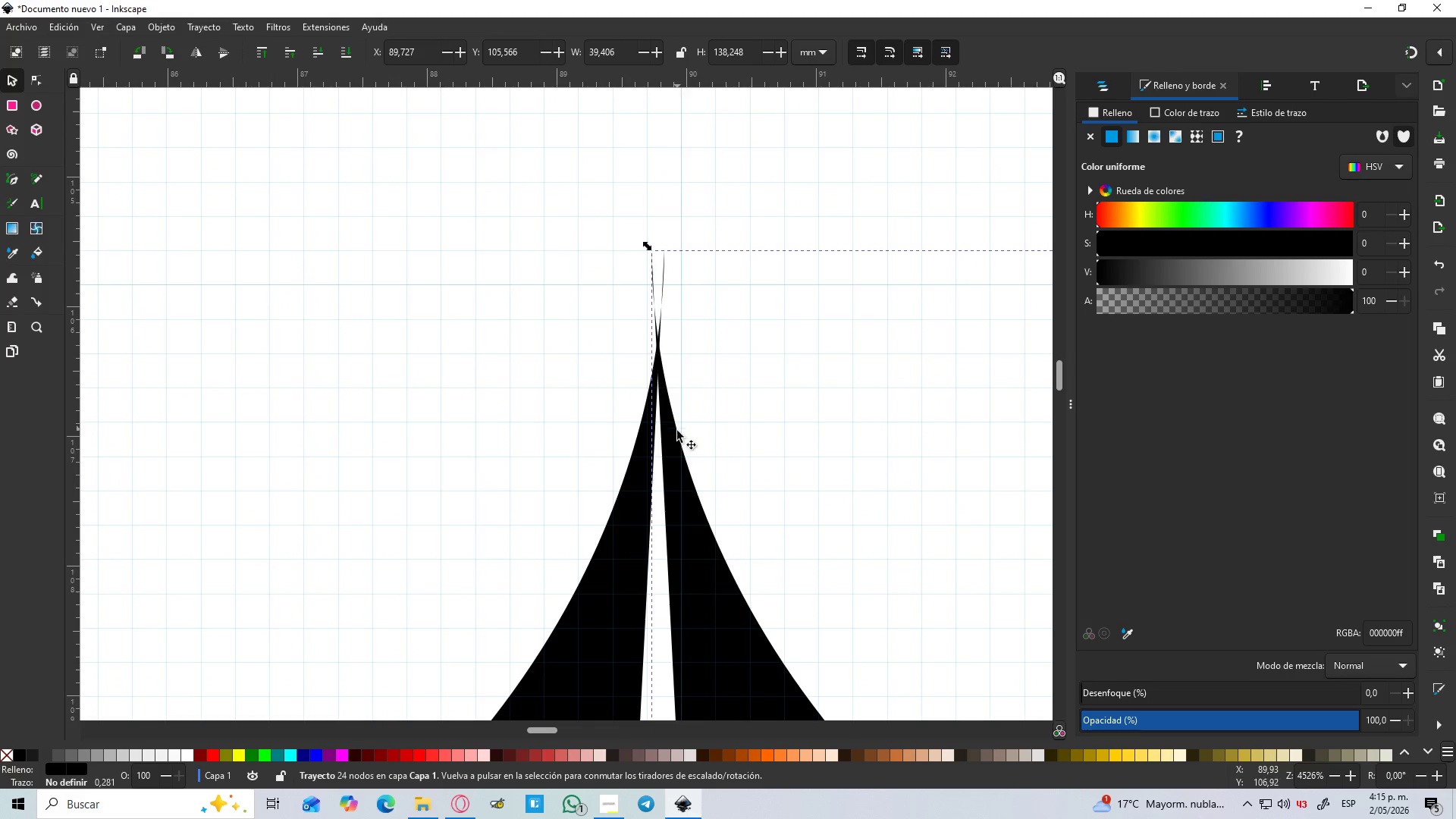 
left_click_drag(start_coordinate=[673, 442], to_coordinate=[695, 448])
 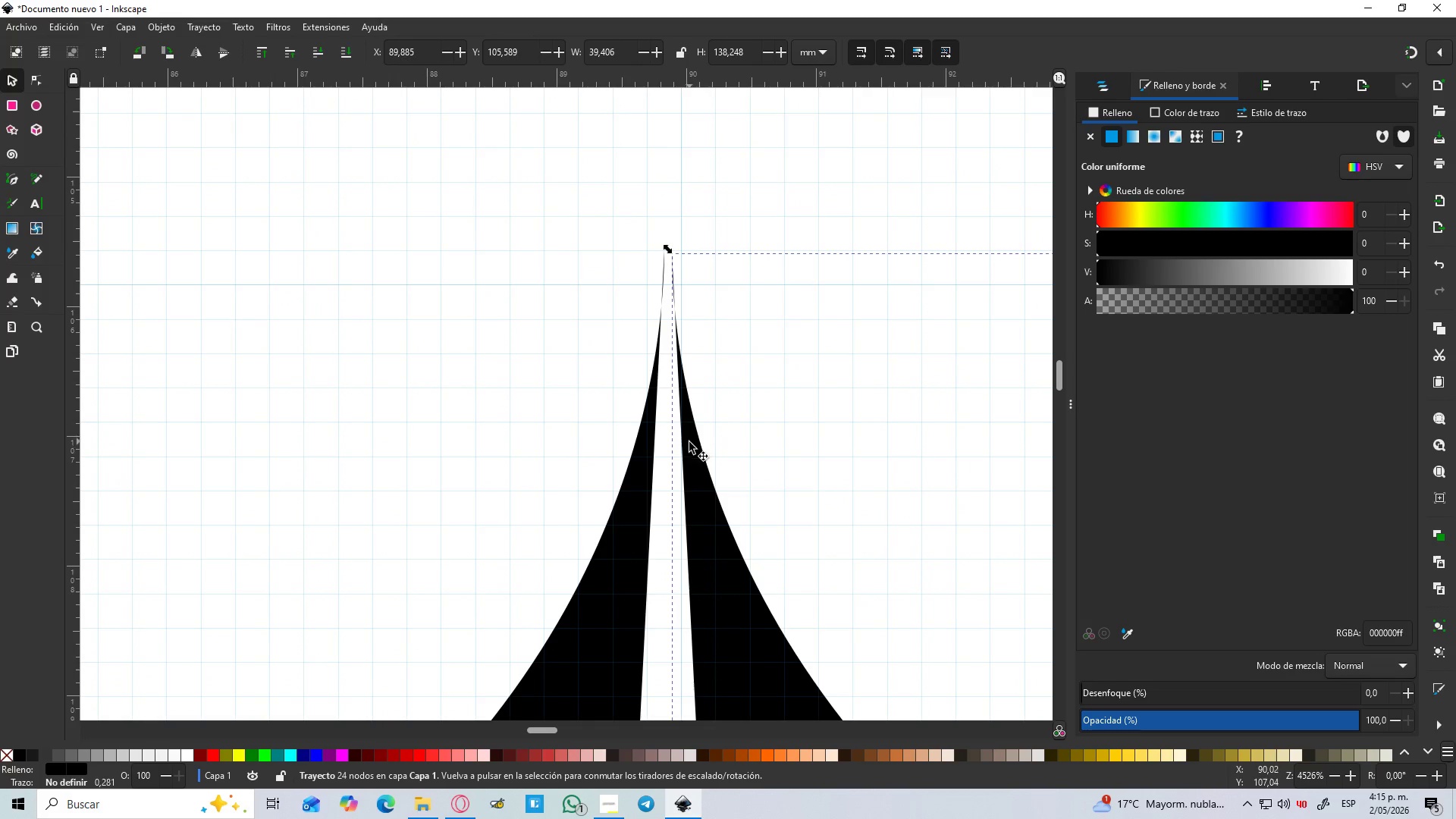 
hold_key(key=ControlLeft, duration=0.53)
 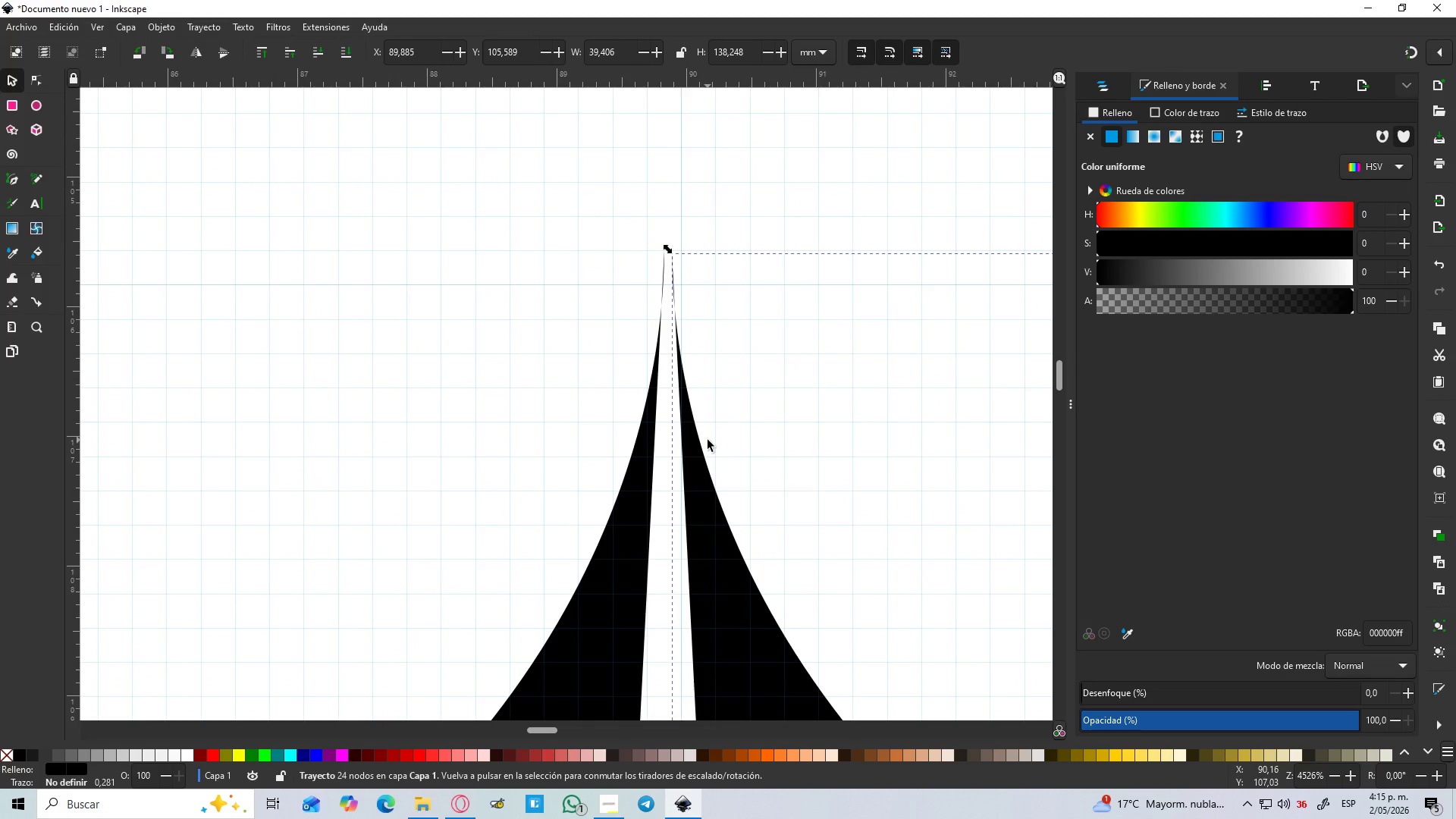 
hold_key(key=ControlLeft, duration=1.5)
 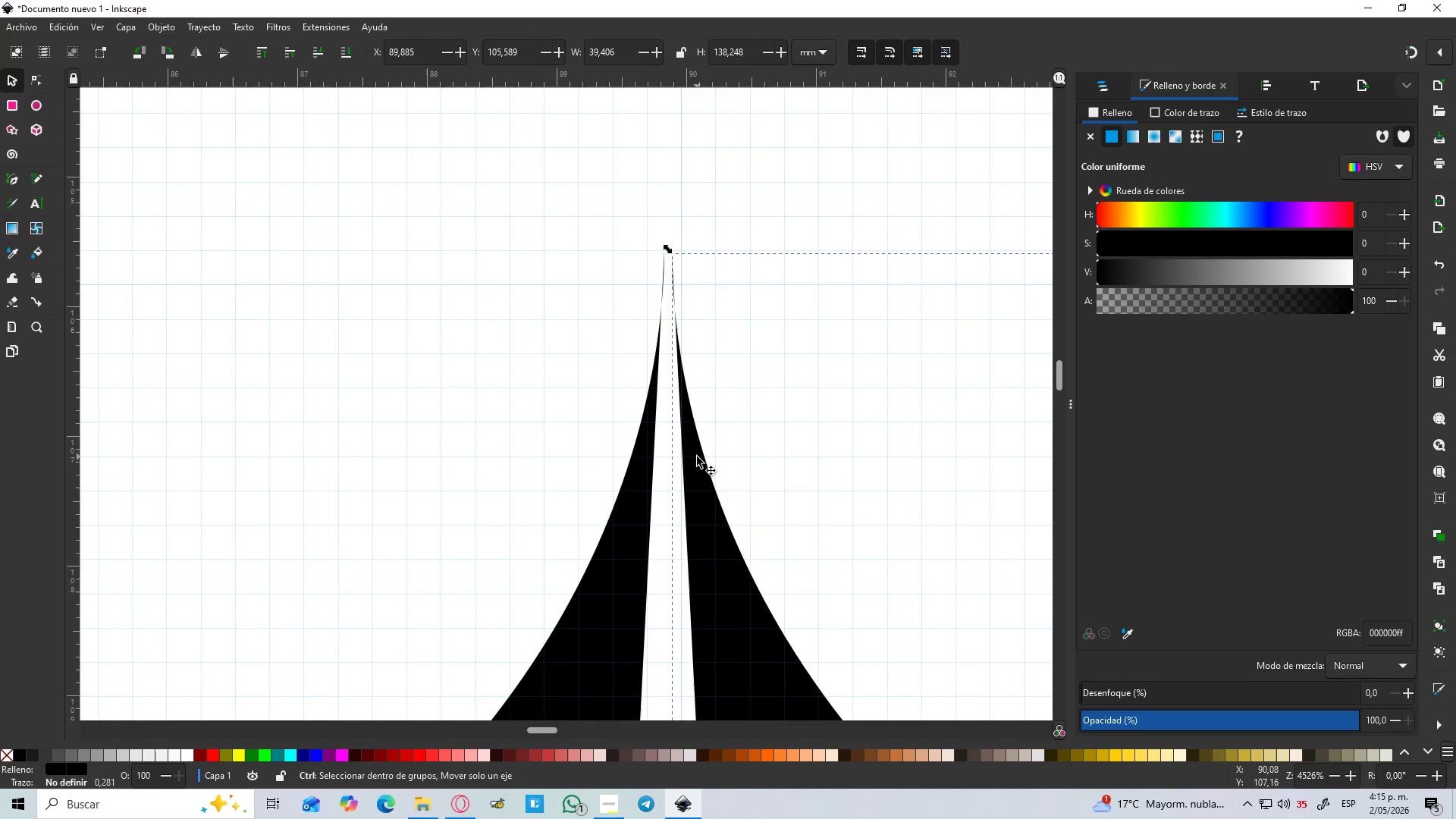 
hold_key(key=ControlLeft, duration=1.22)
 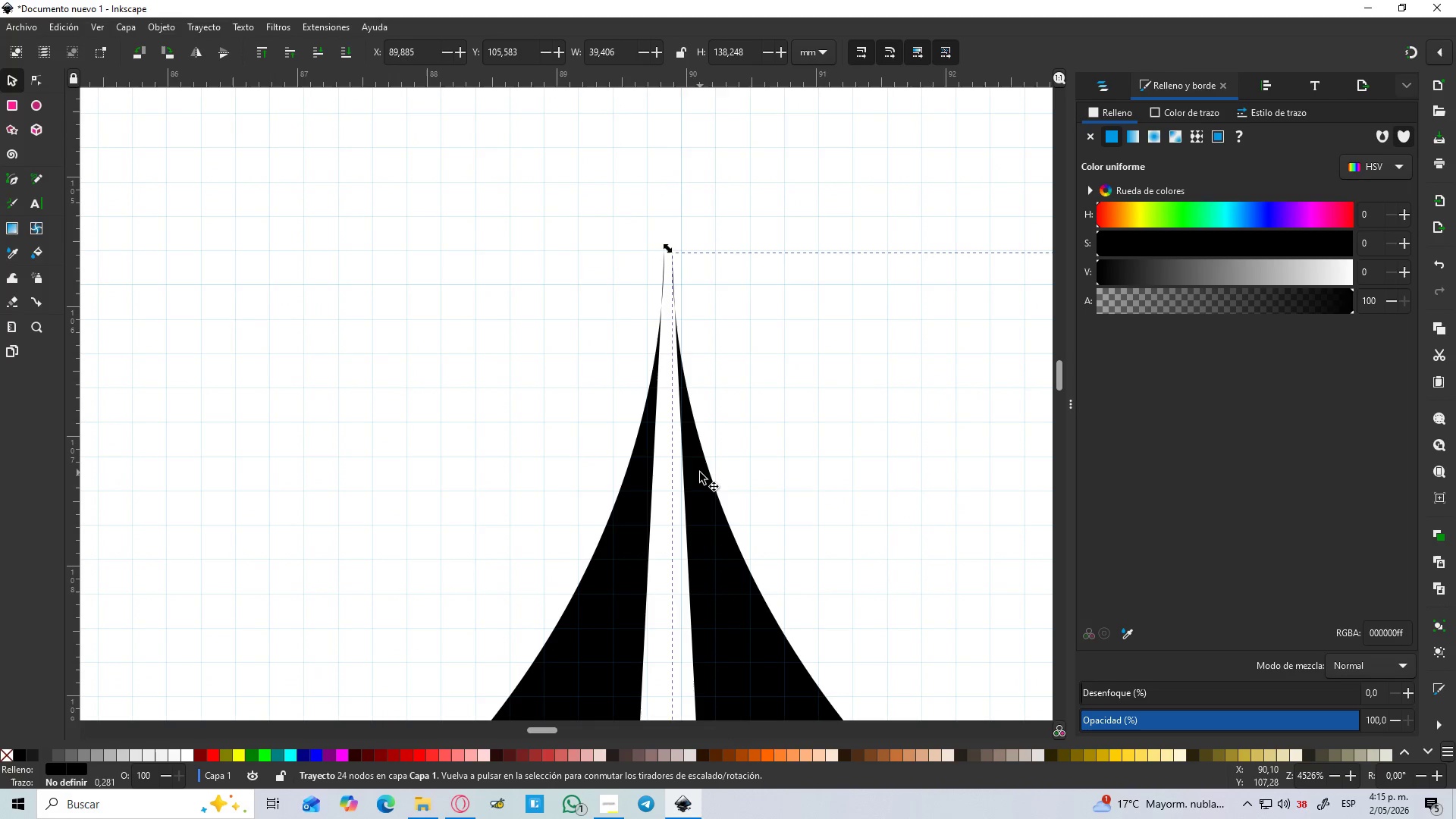 
left_click_drag(start_coordinate=[700, 472], to_coordinate=[692, 466])
 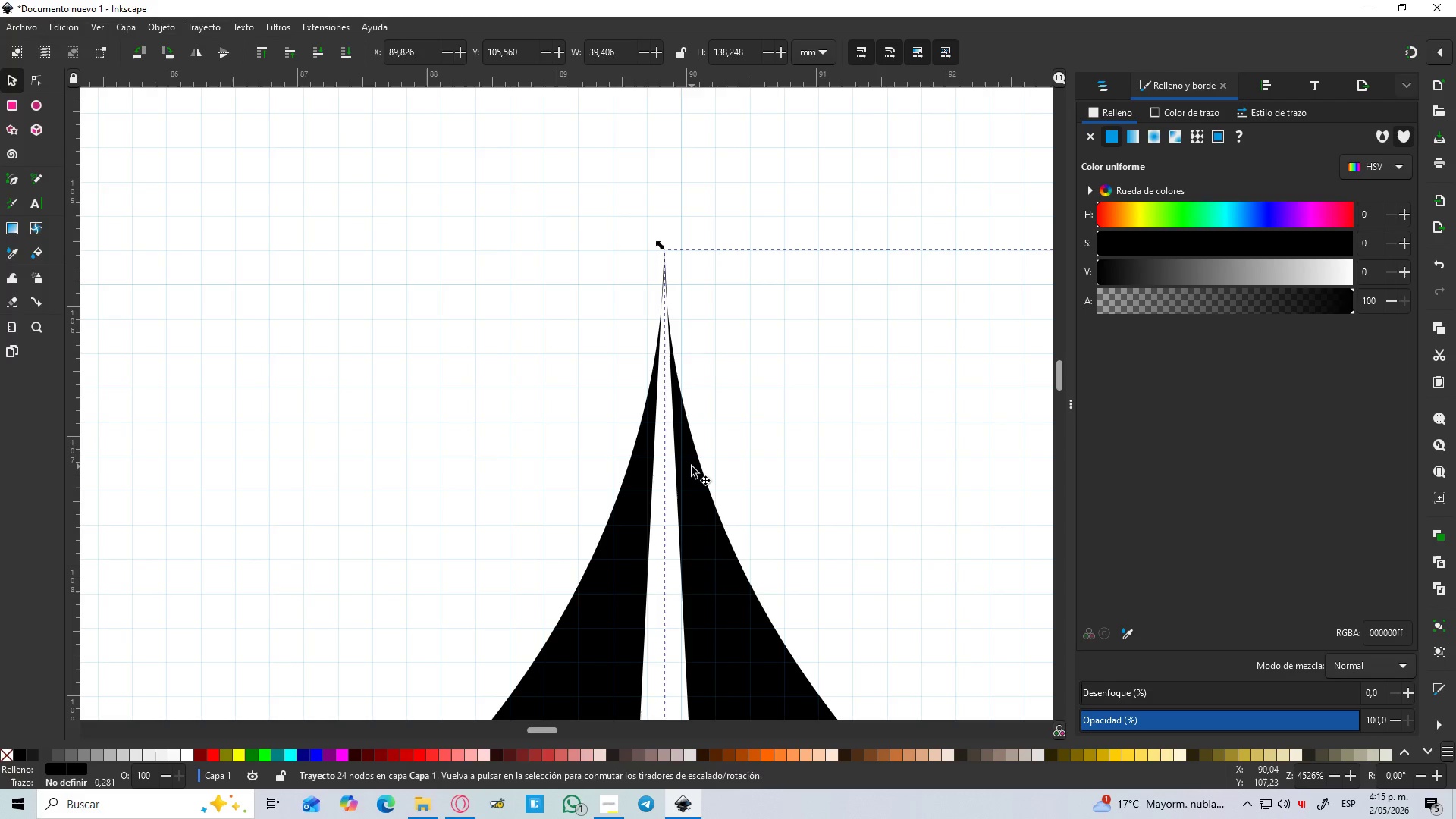 
hold_key(key=ControlLeft, duration=1.51)
hold_key(key=ControlLeft, duration=1.16)
scroll: coordinate [692, 544], scroll_direction: down, amount: 10.0
 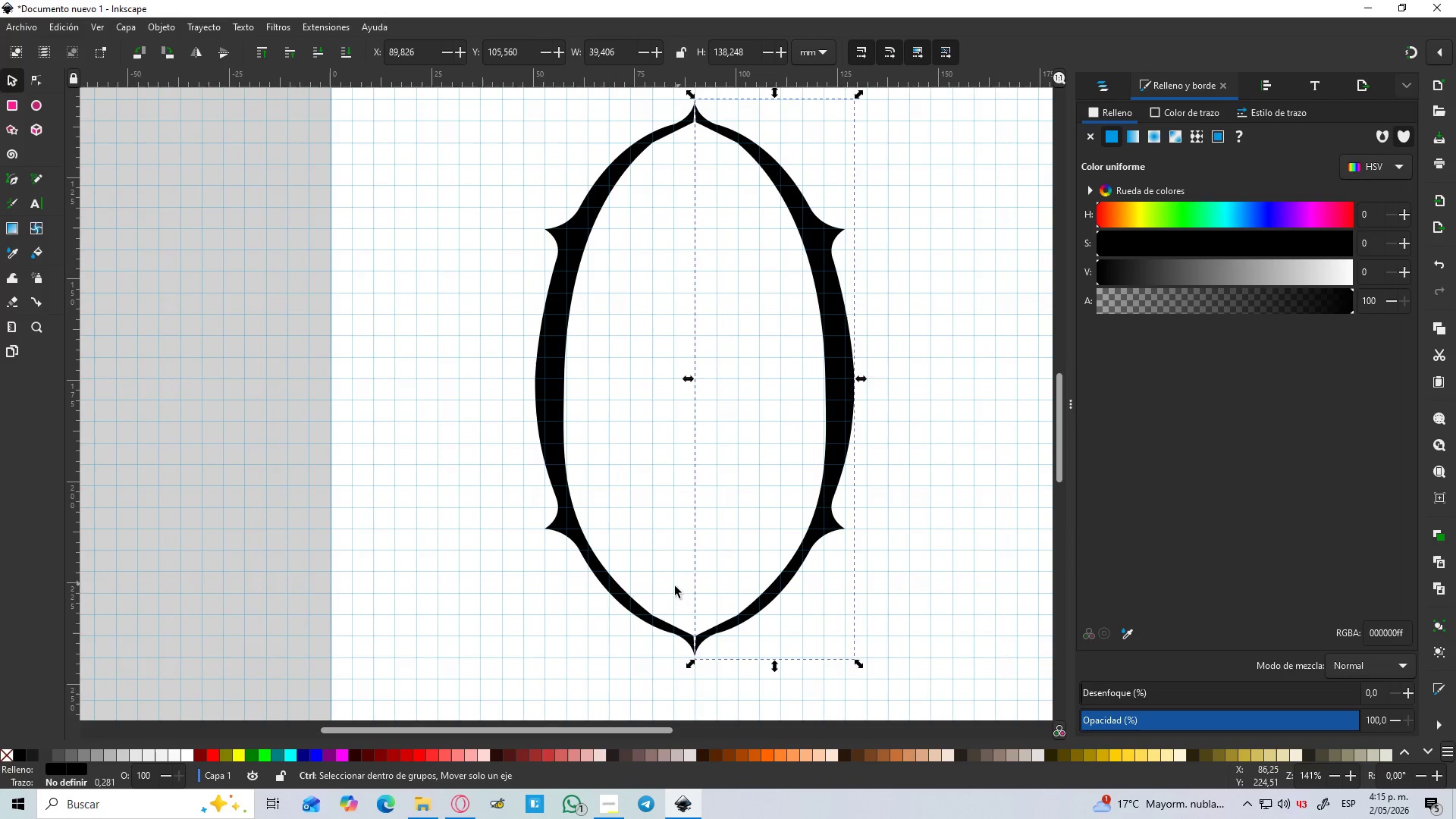 
hold_key(key=ShiftLeft, duration=0.38)
 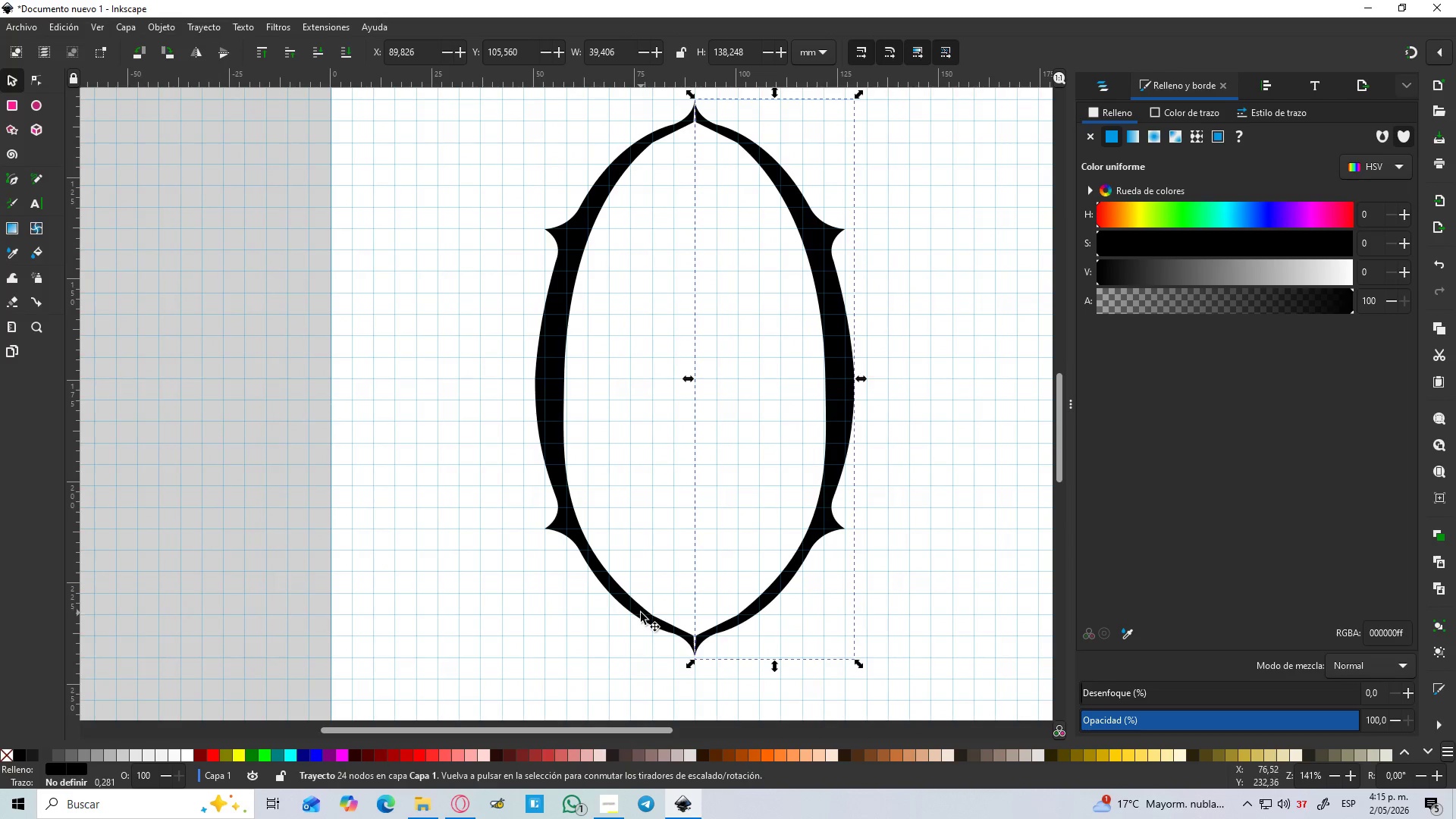 
hold_key(key=ControlLeft, duration=0.77)
left_click([638, 613])
 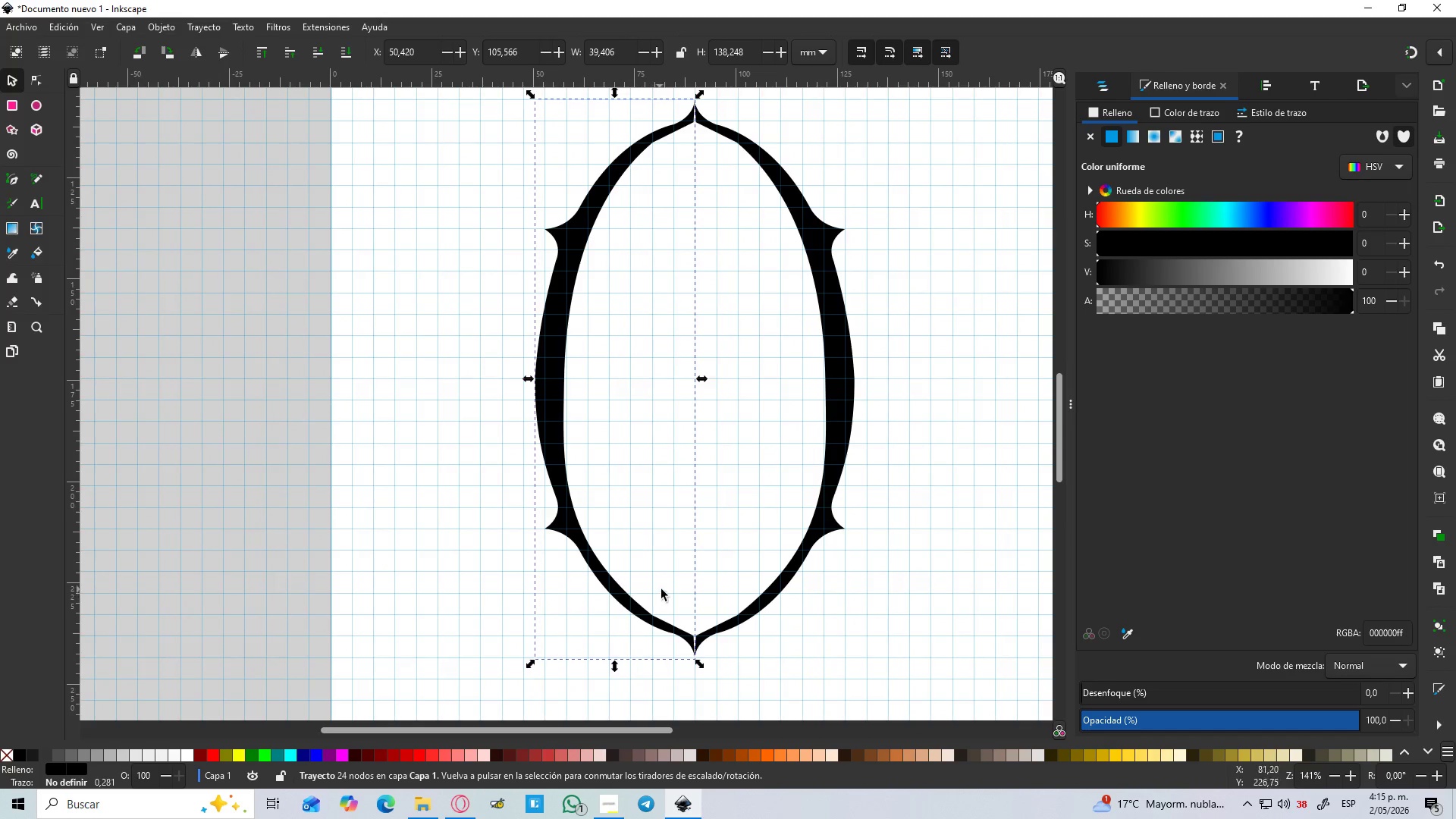 
key(Control+NumpadAdd)
 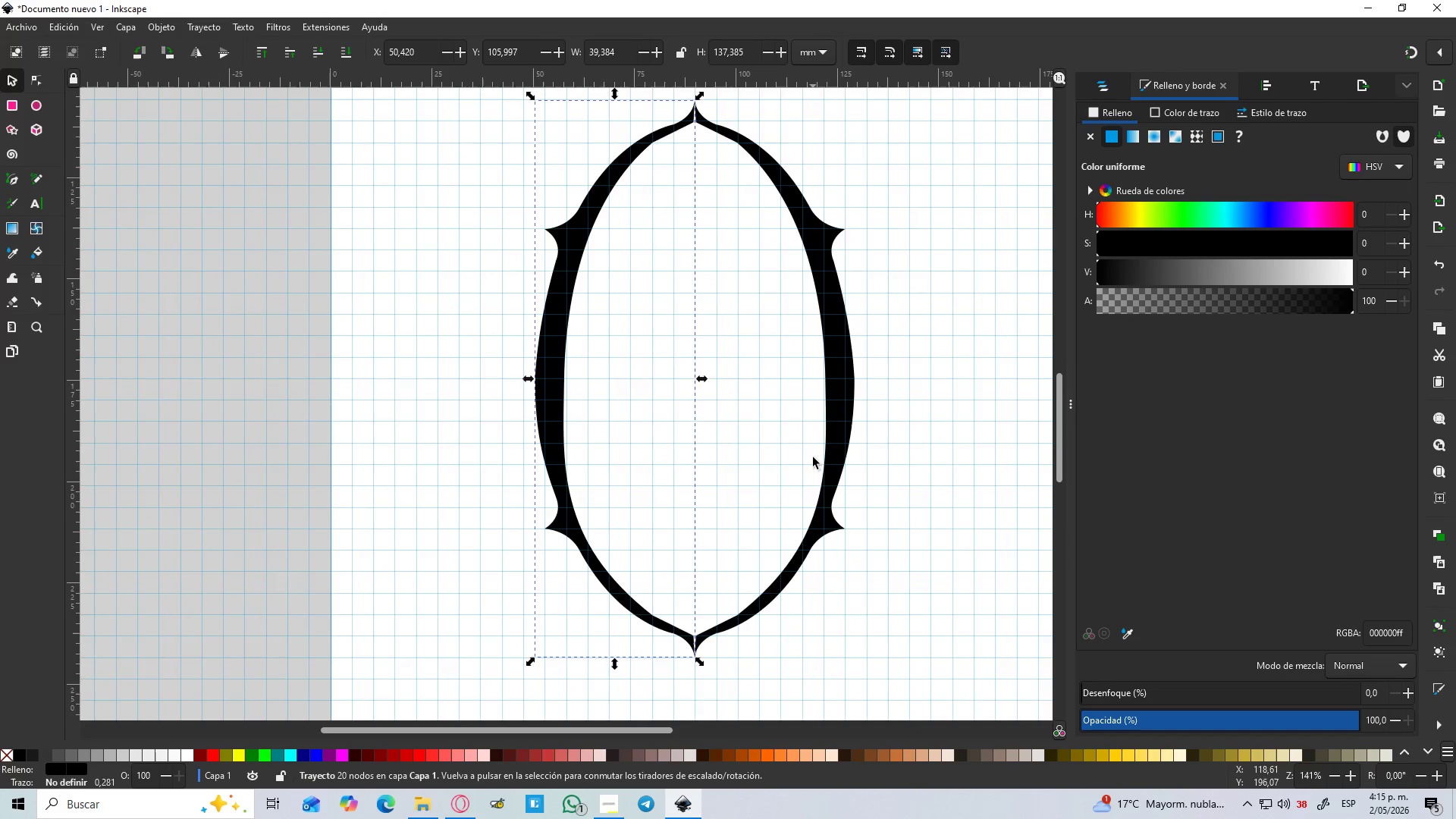 
hold_key(key=ShiftLeft, duration=0.5)
left_click([832, 407])
 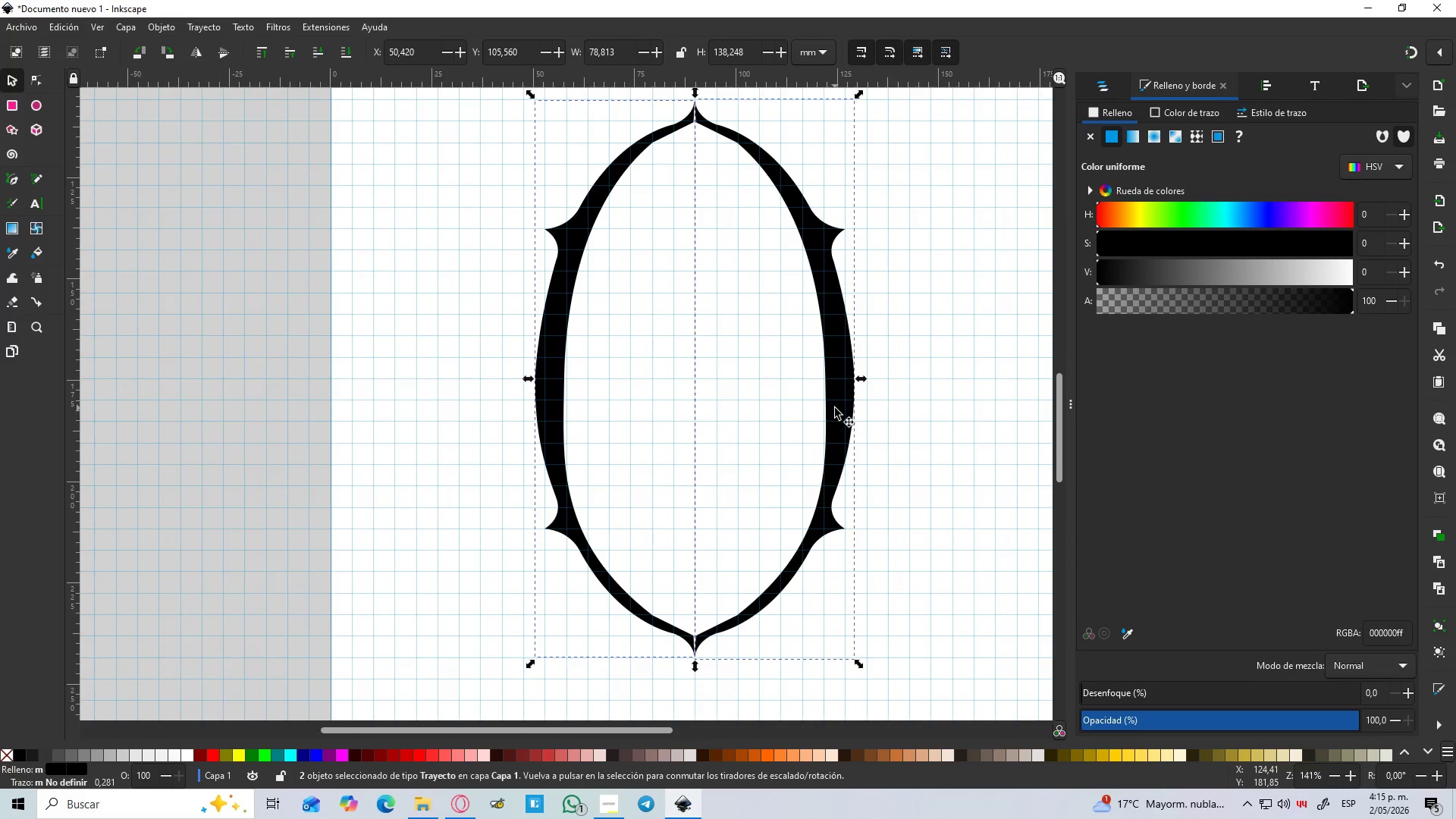 
key(Control+NumpadAdd)
 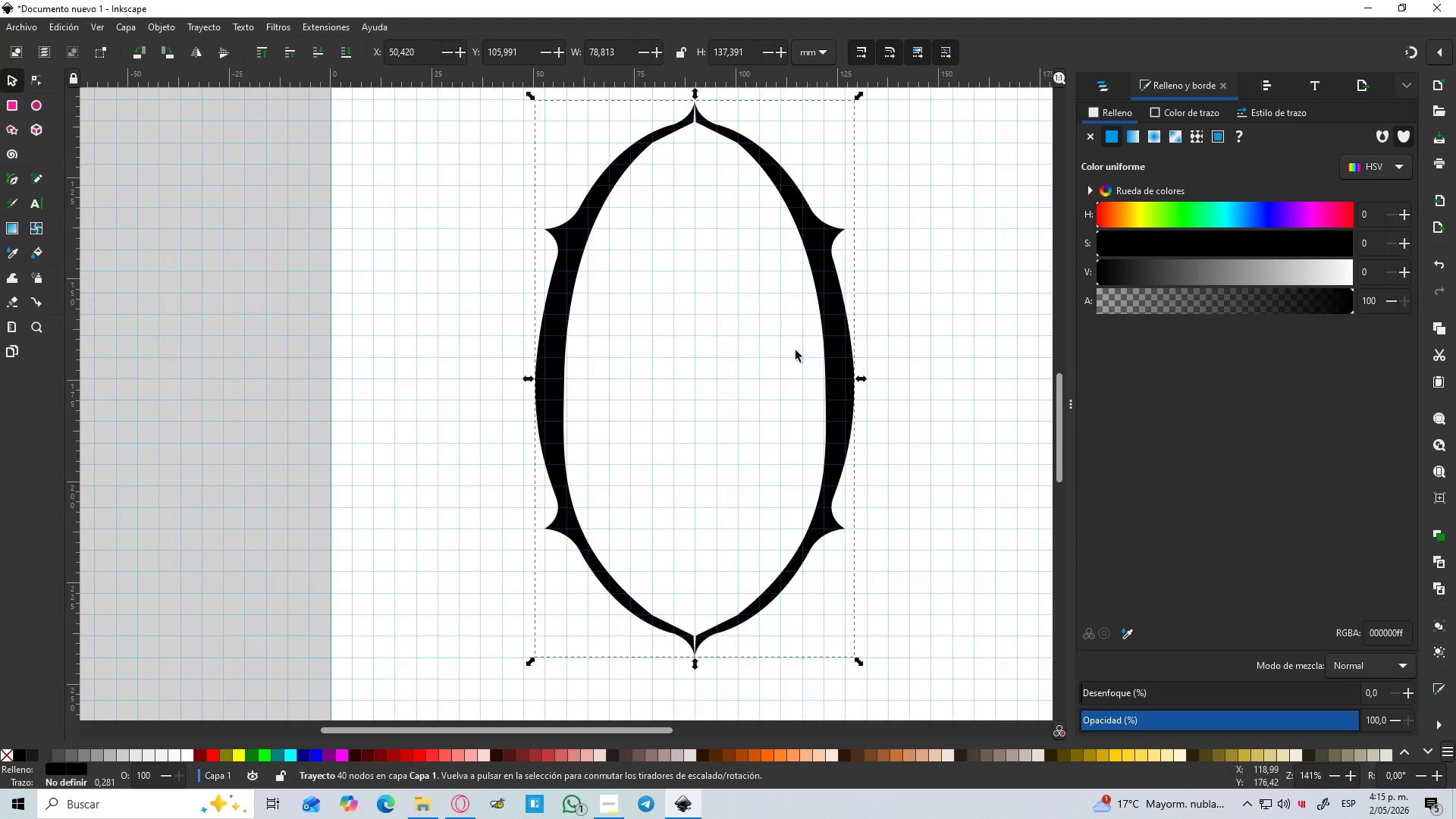 
hold_key(key=ControlLeft, duration=1.33)
 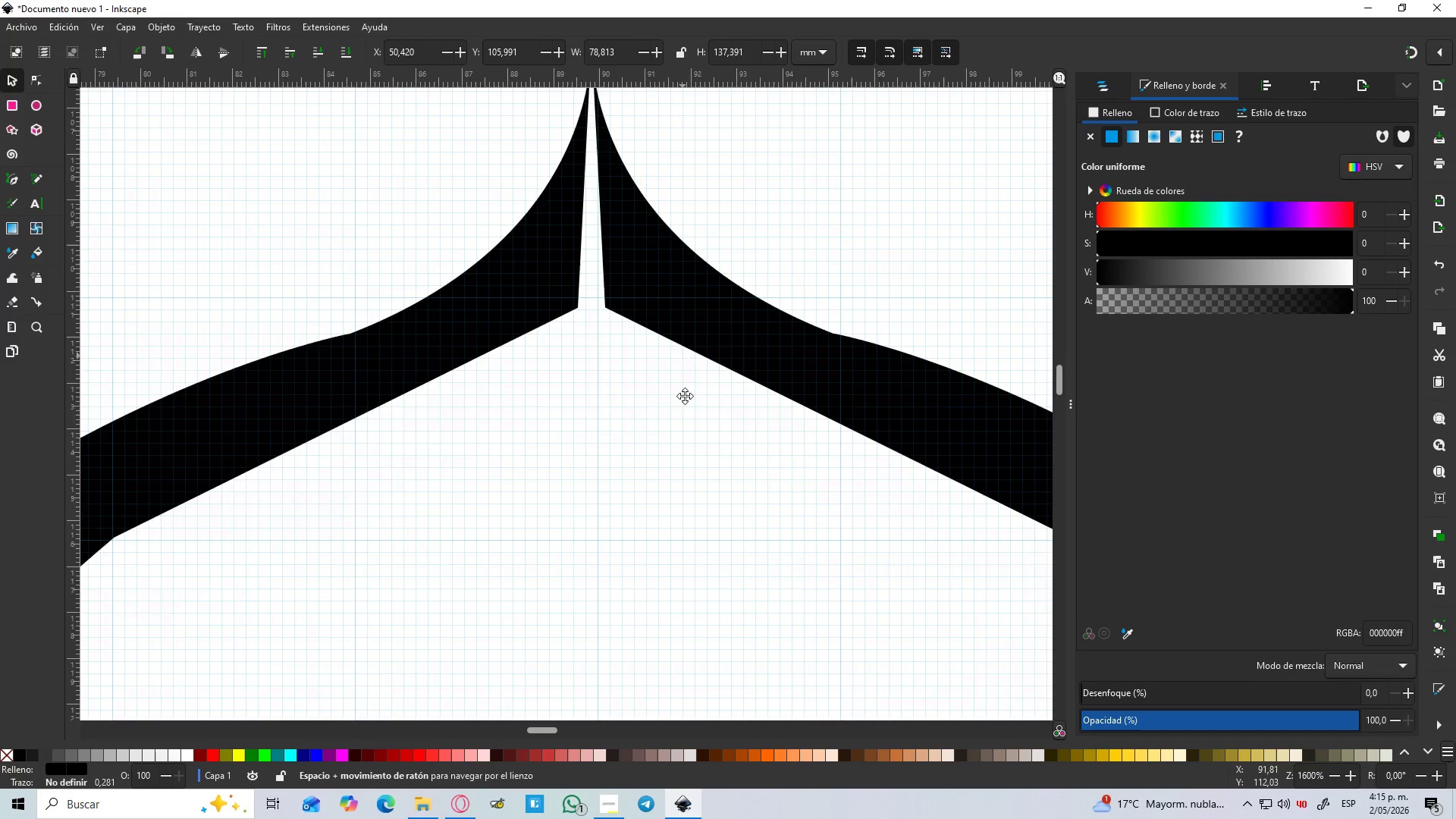 
hold_key(key=ControlLeft, duration=4.16)
 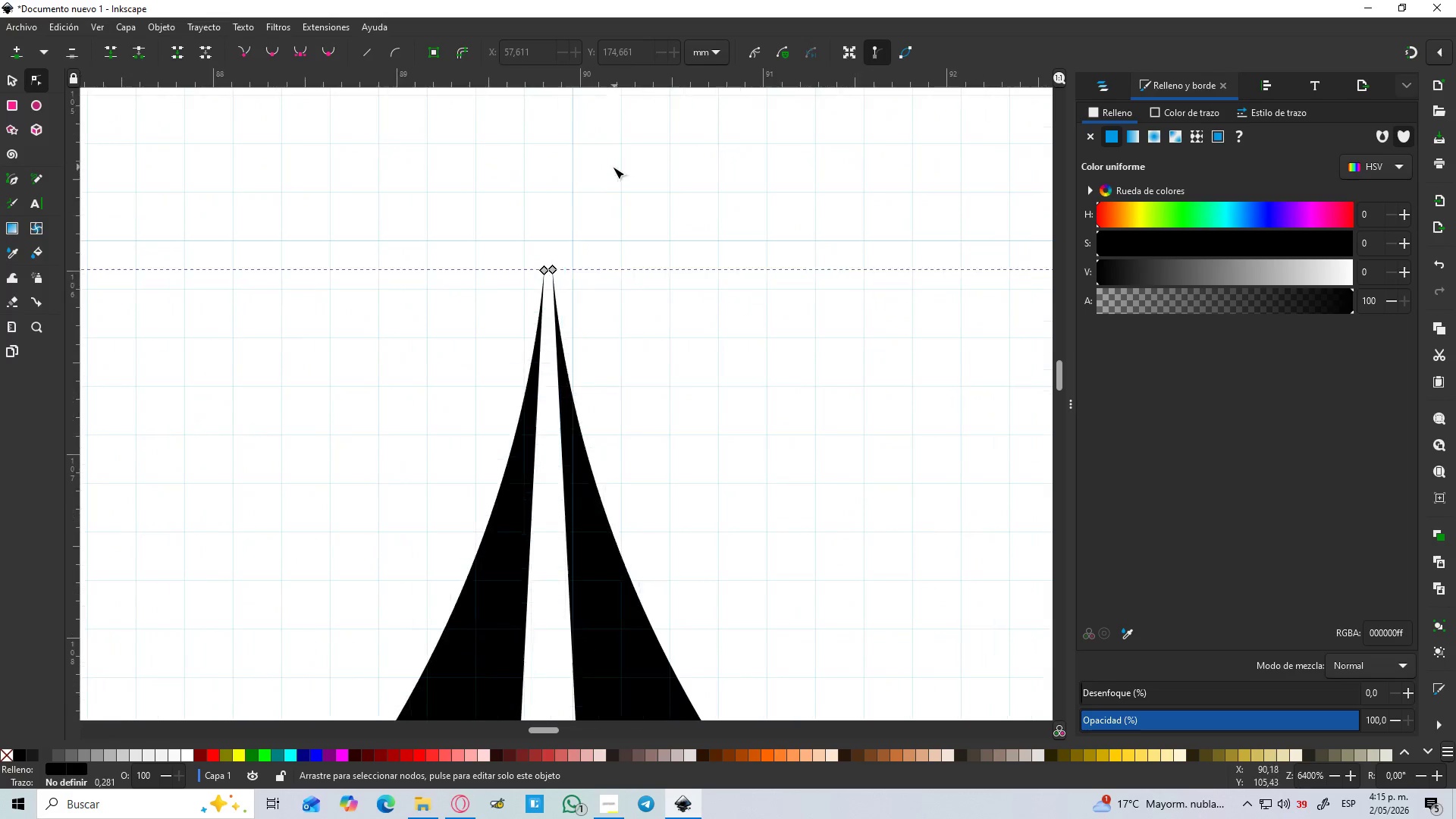 
hold_key(key=Space, duration=0.44)
 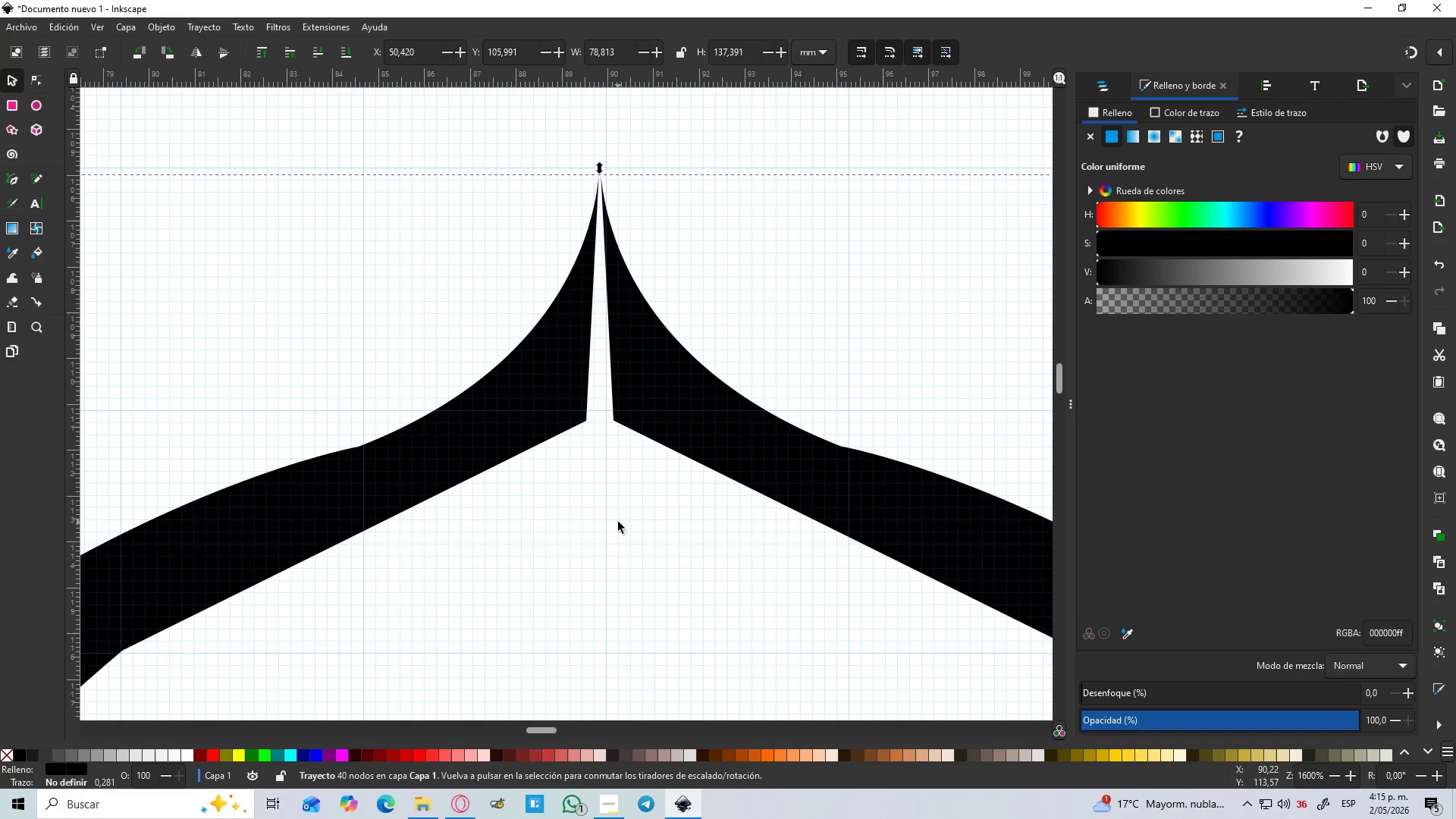 
scroll: coordinate [676, 125], scroll_direction: up, amount: 7.0
 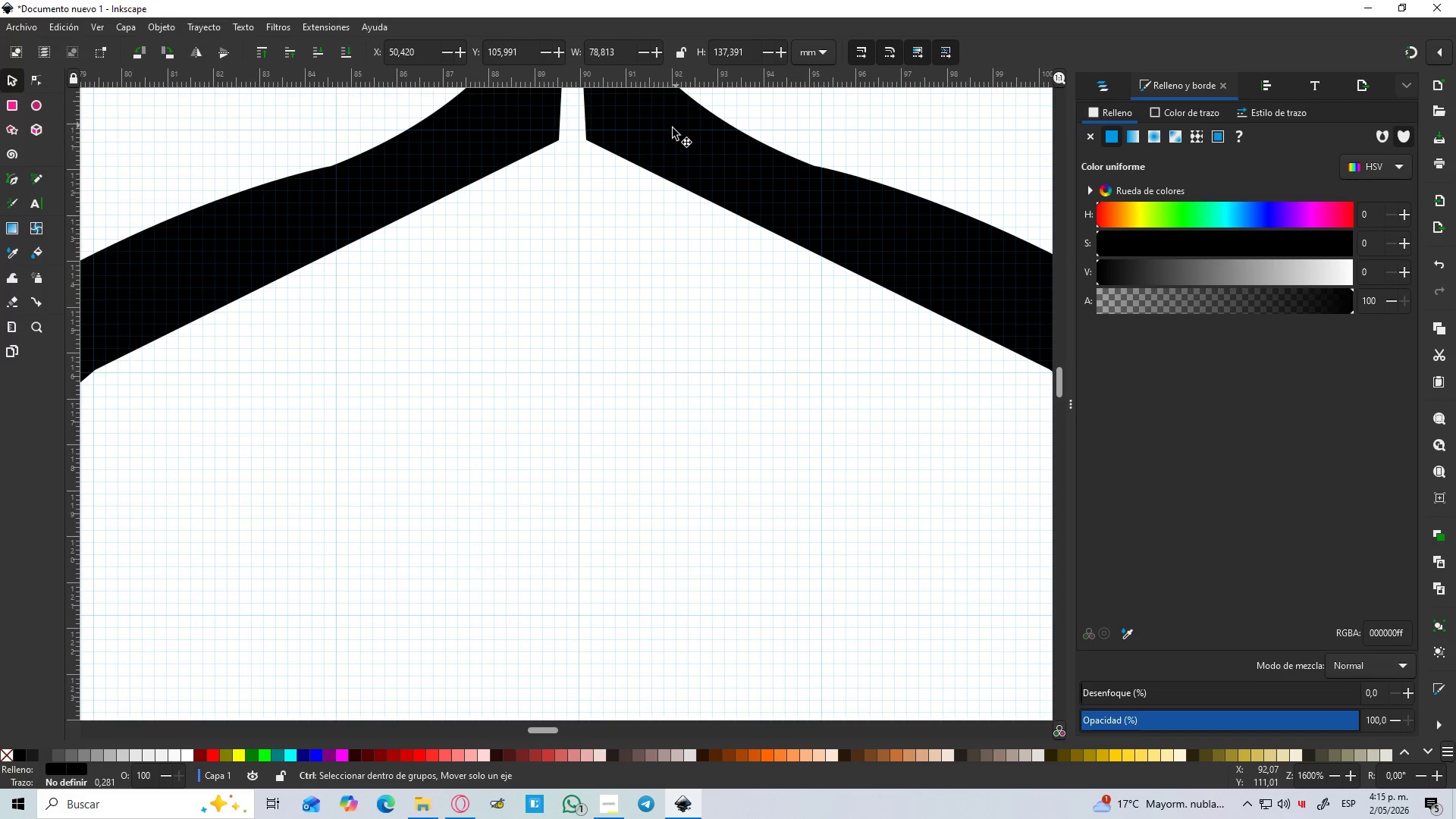 
key(N)
 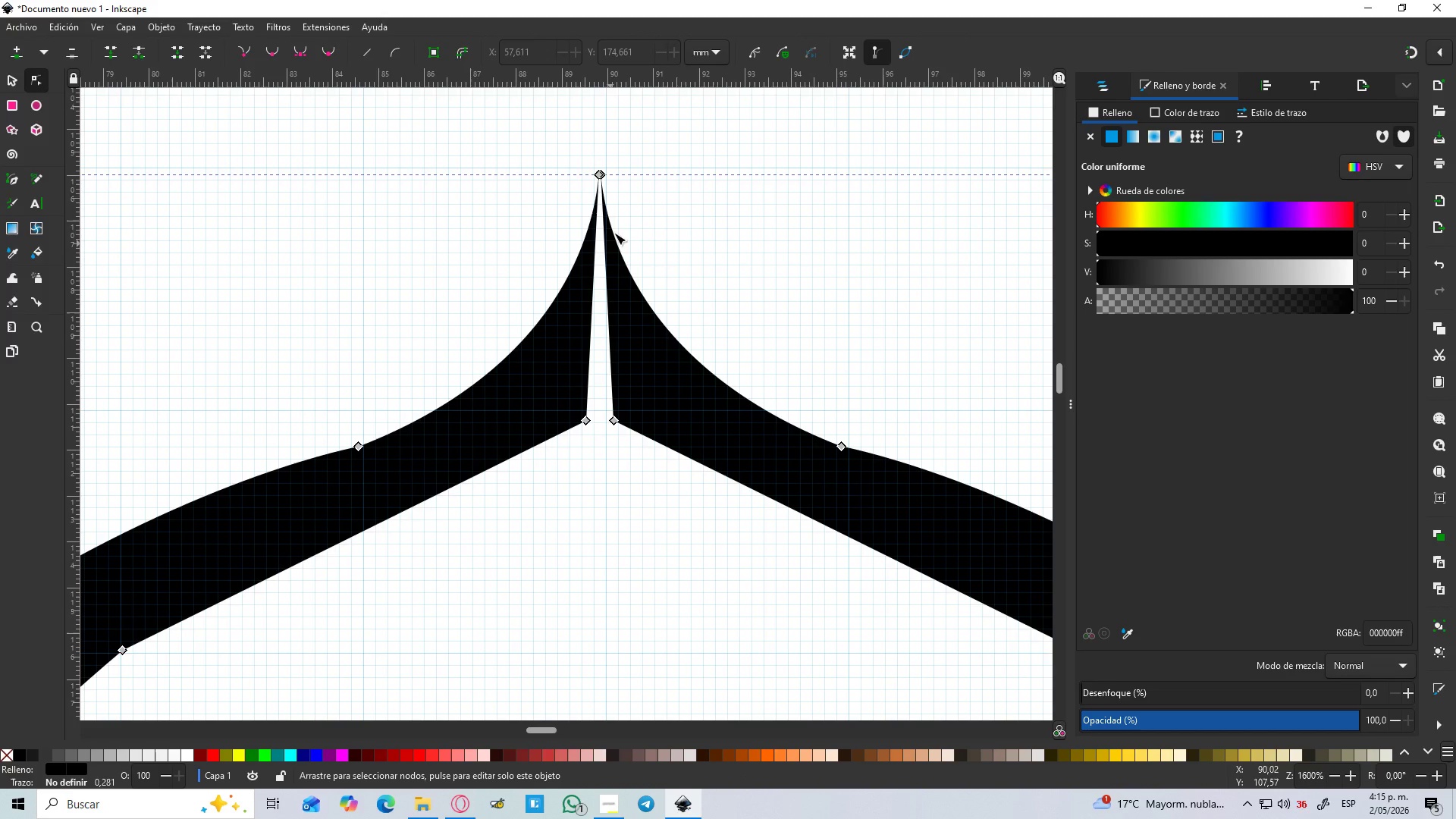 
hold_key(key=ControlLeft, duration=1.5)
 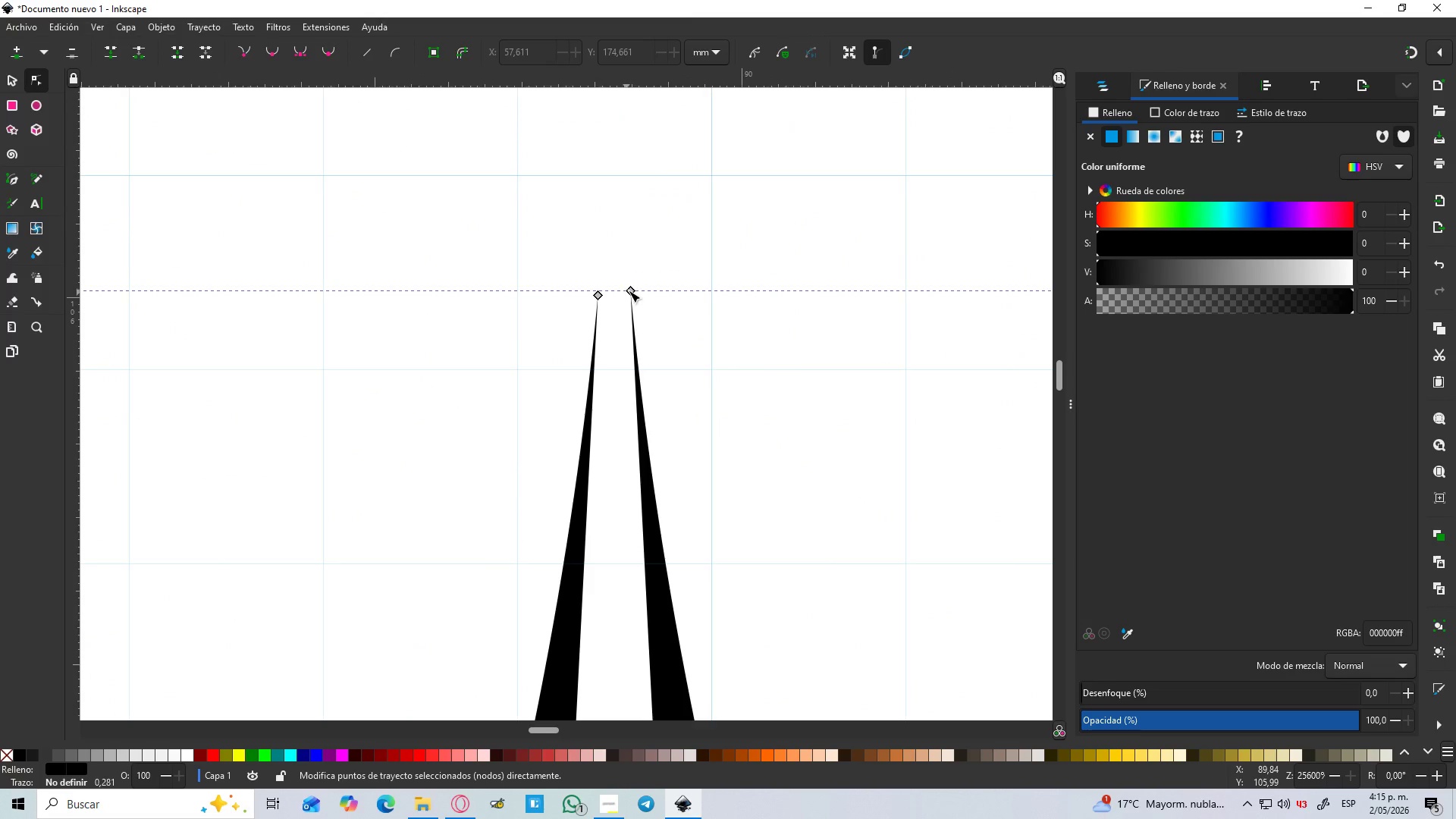 
hold_key(key=ControlLeft, duration=0.61)
 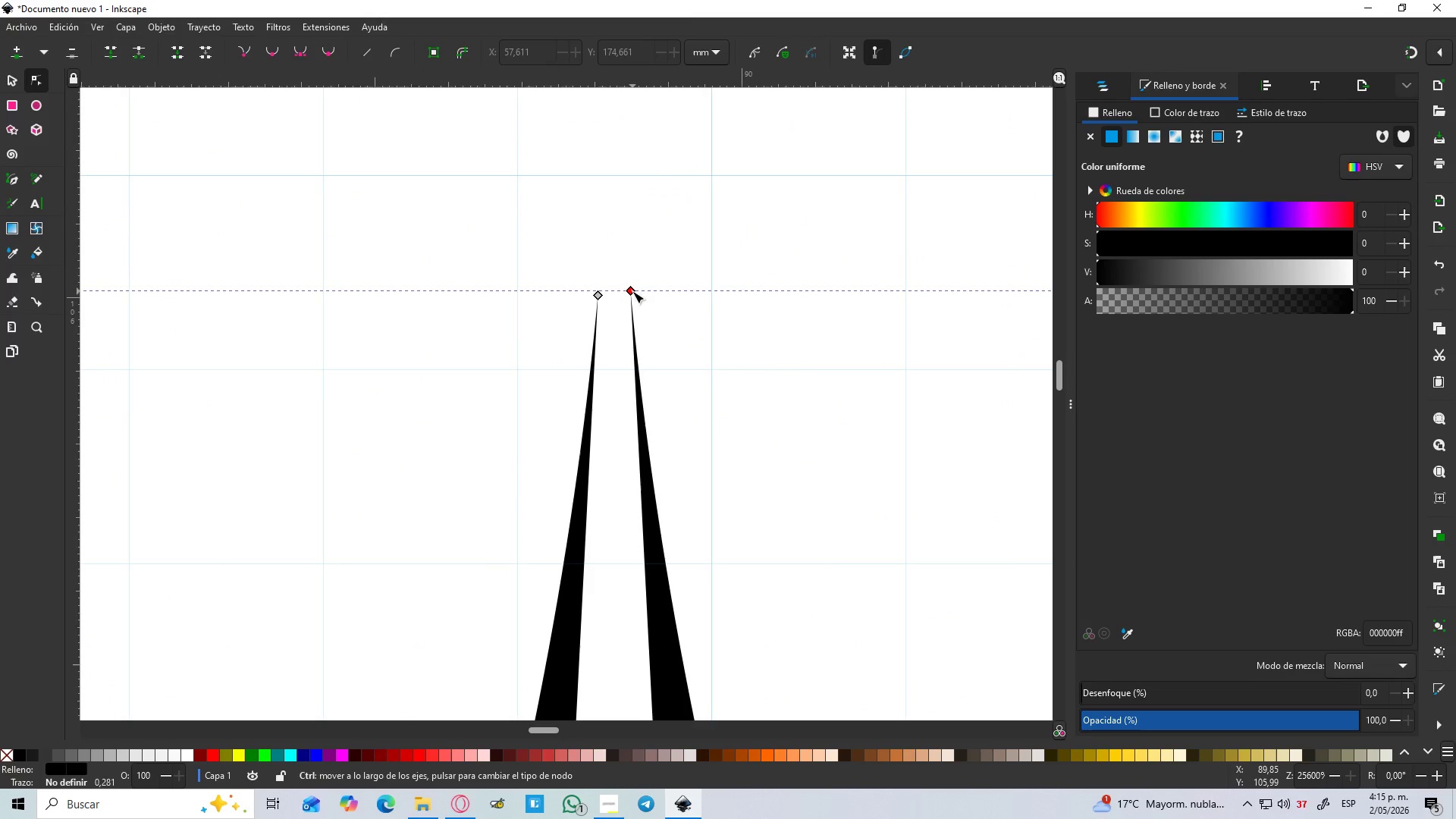 
scroll: coordinate [585, 291], scroll_direction: up, amount: 10.0
 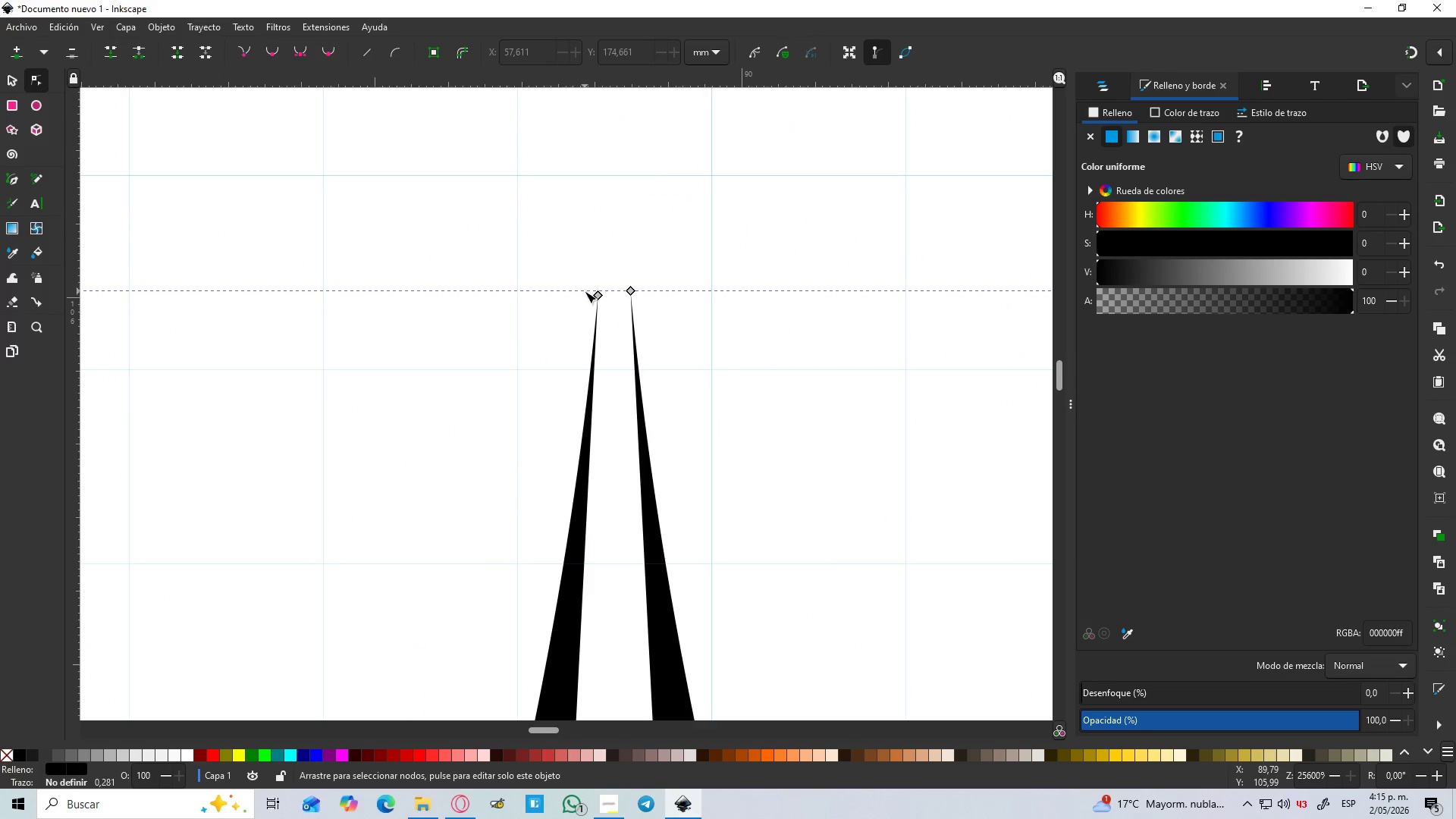 
hold_key(key=ControlLeft, duration=1.12)
scroll: coordinate [638, 333], scroll_direction: down, amount: 13.0
 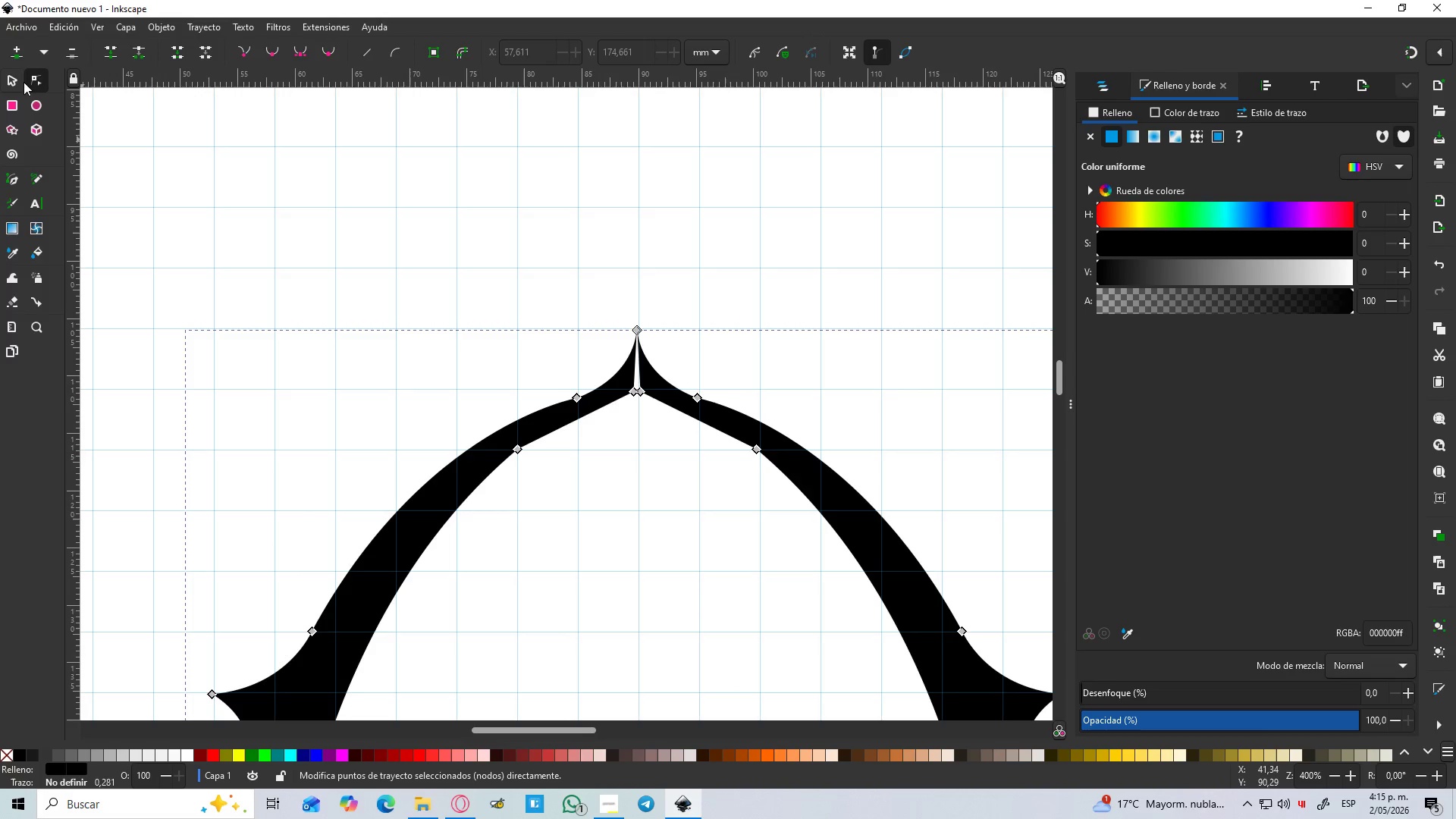 
left_click([13, 81])
 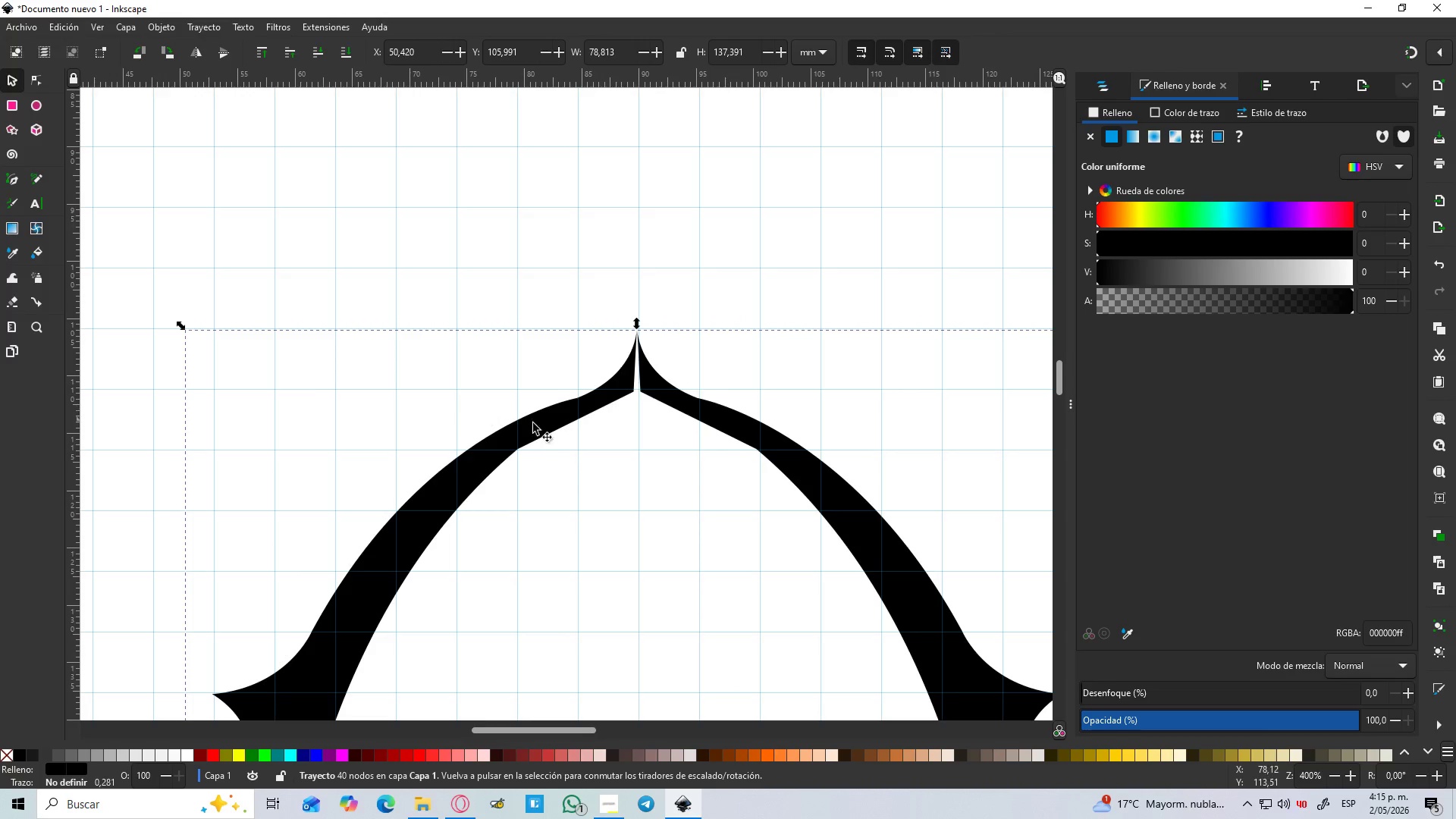 
left_click_drag(start_coordinate=[554, 426], to_coordinate=[559, 425])
 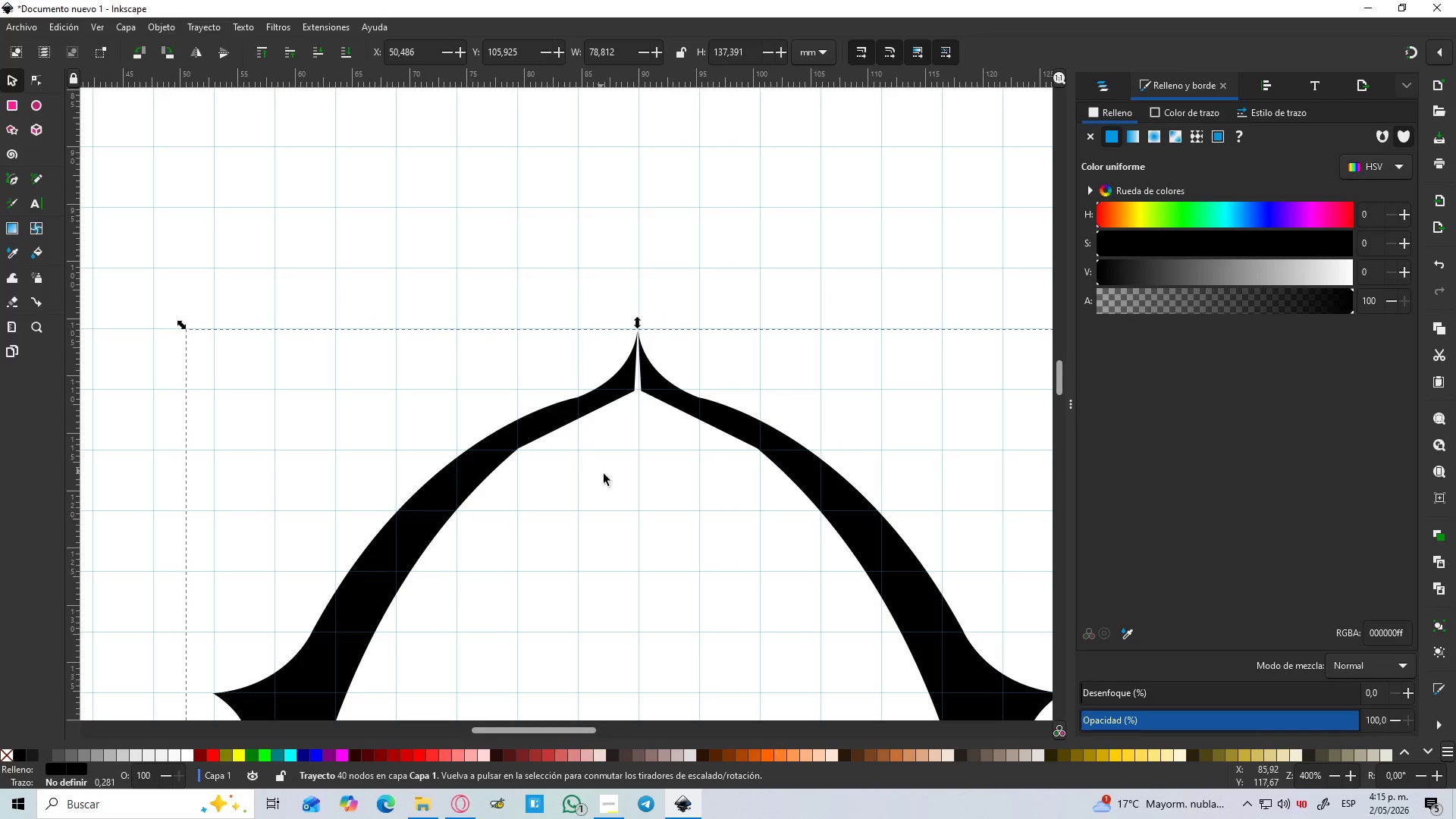 
hold_key(key=ControlLeft, duration=0.55)
scroll: coordinate [590, 462], scroll_direction: down, amount: 6.0
 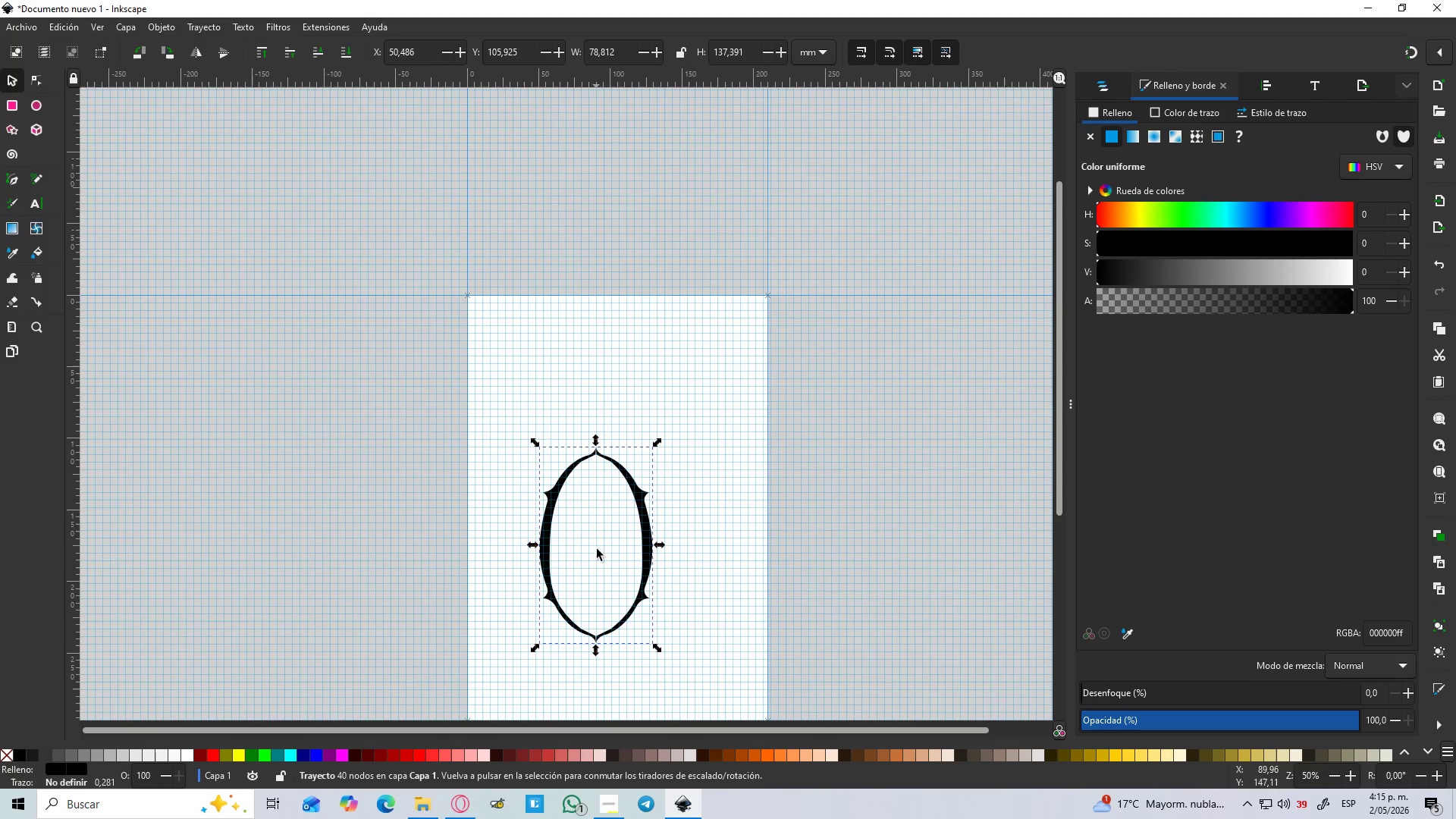 
hold_key(key=ControlLeft, duration=0.94)
 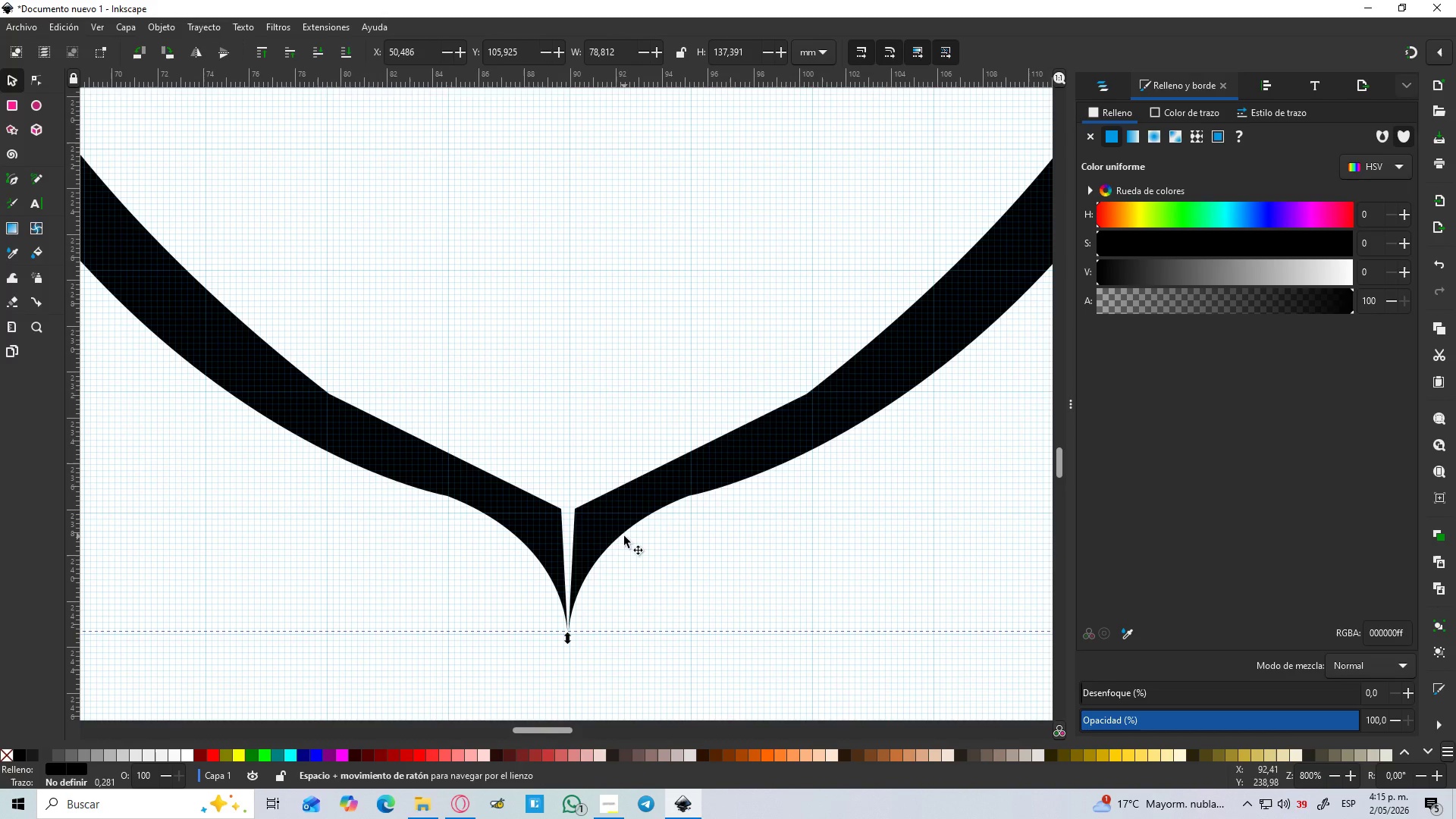 
hold_key(key=ControlLeft, duration=2.38)
 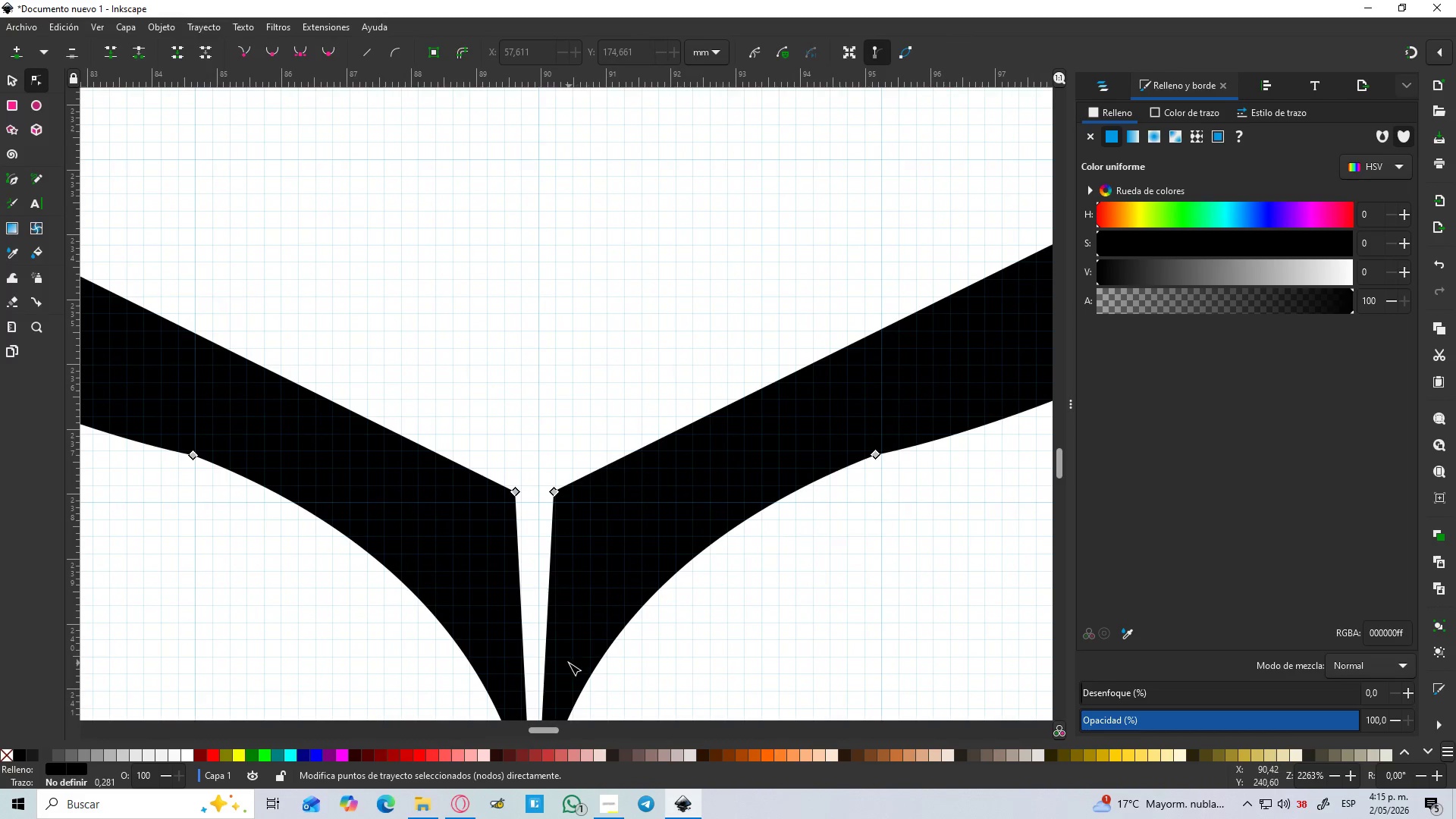 
key(Space)
 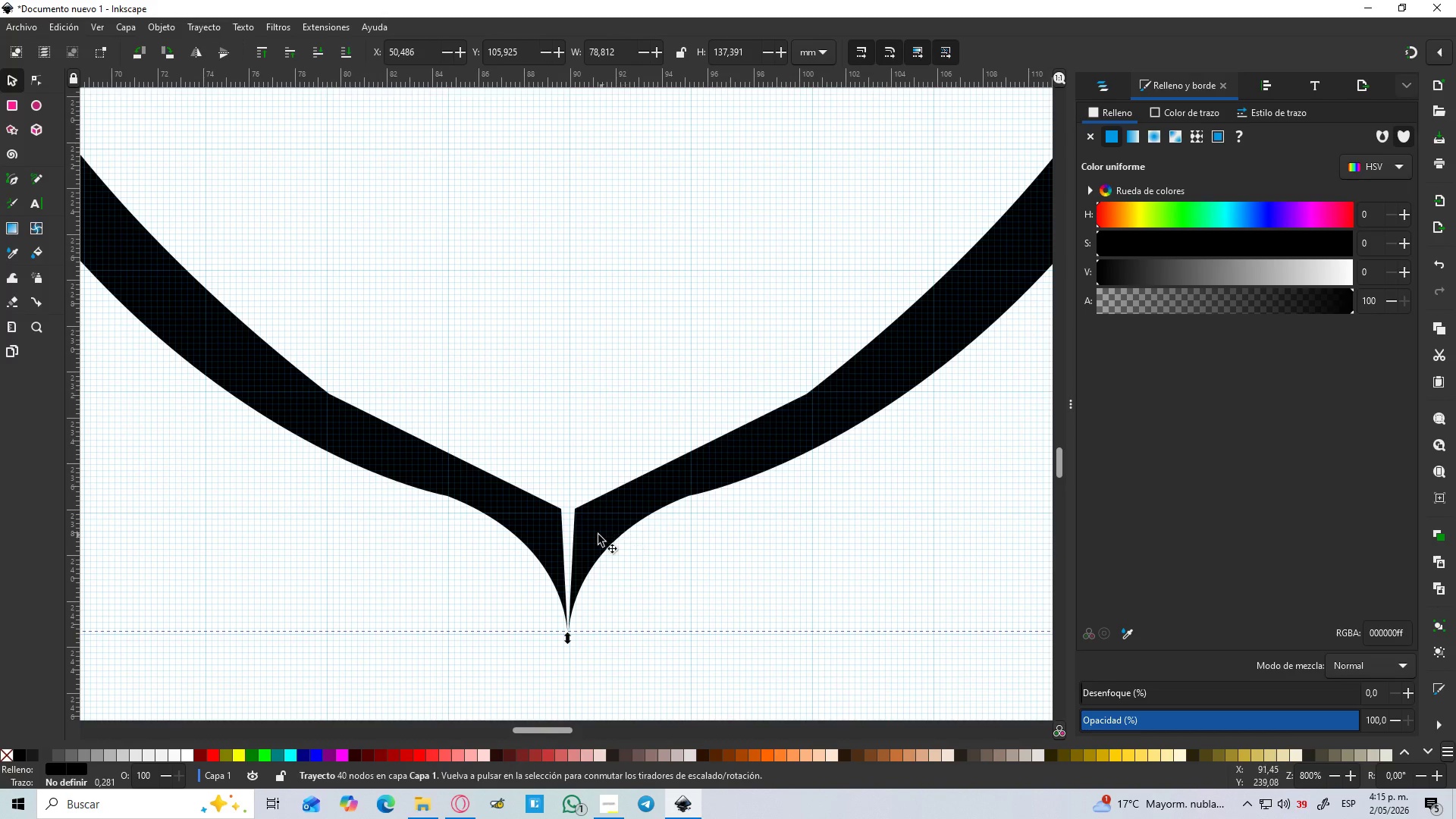 
scroll: coordinate [586, 685], scroll_direction: up, amount: 8.0
 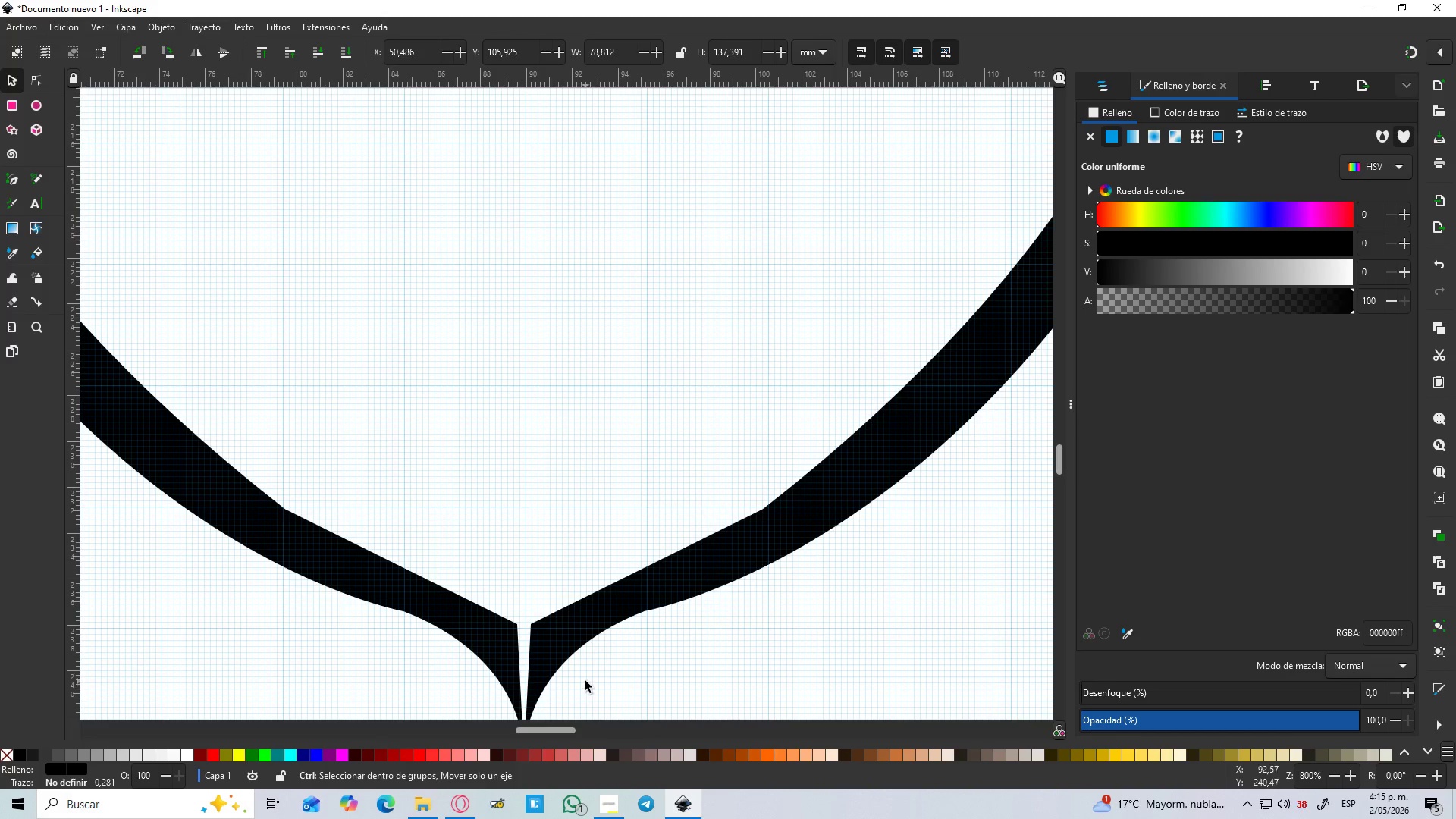 
left_click([598, 535])
 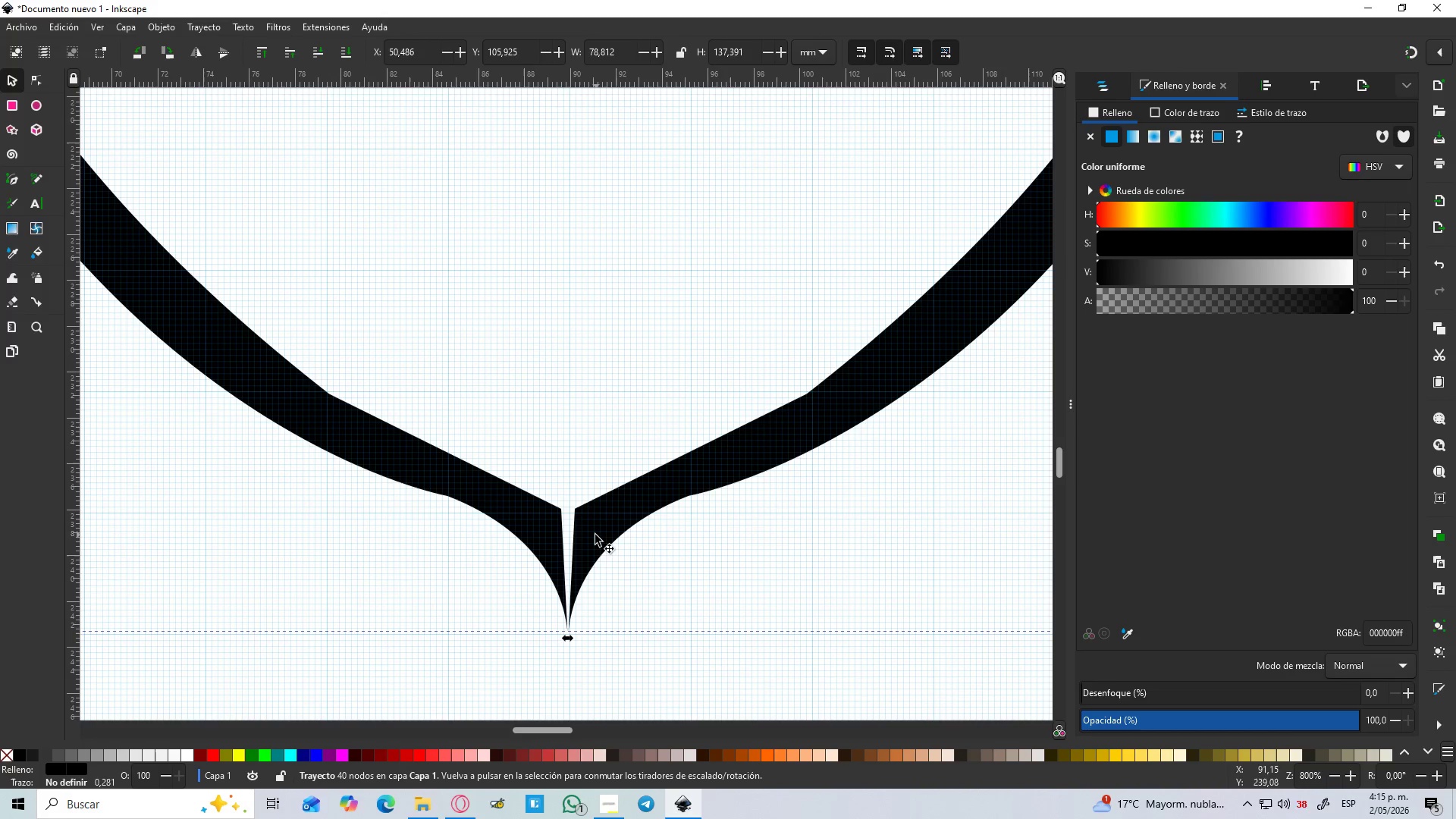 
key(N)
 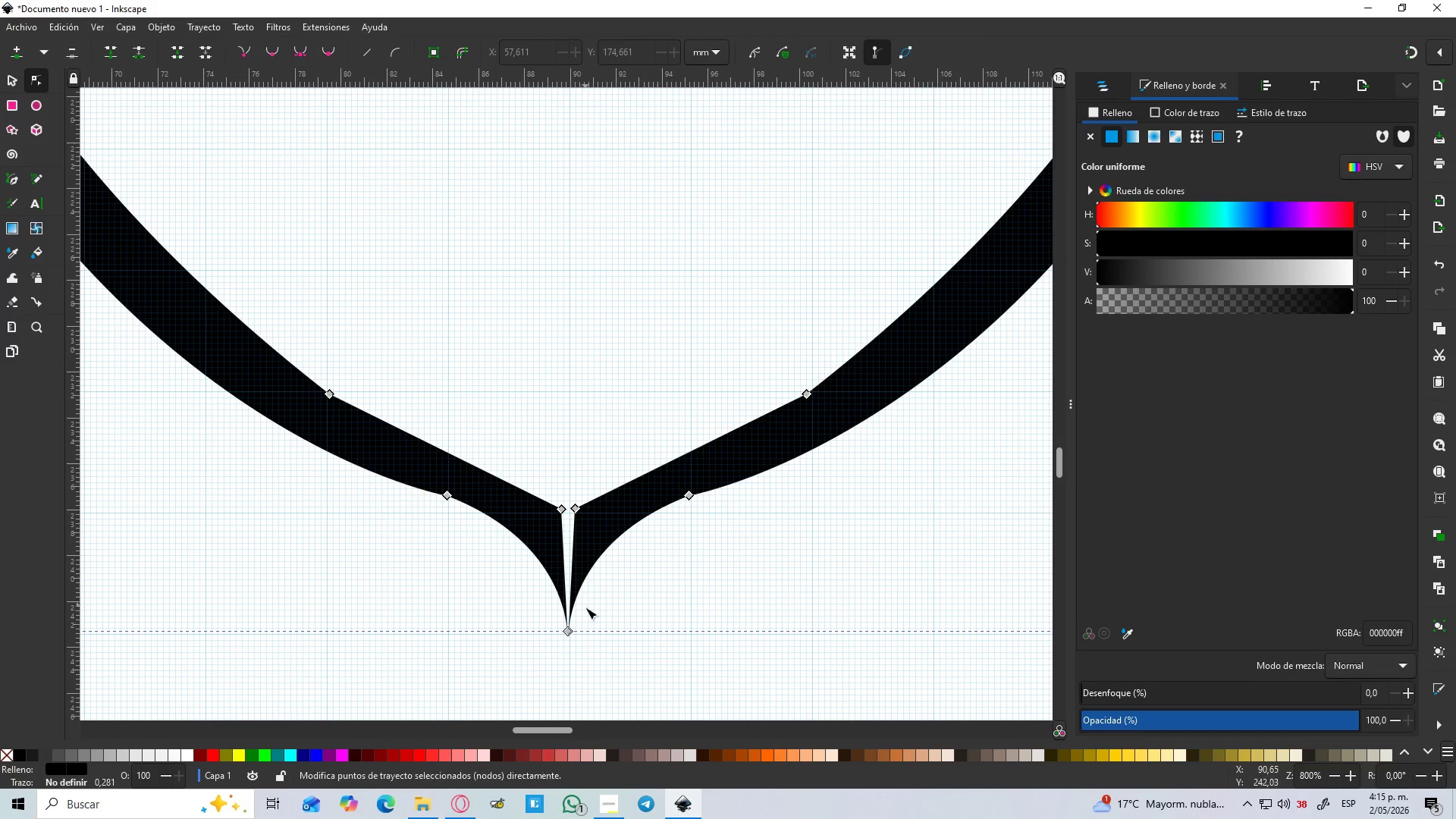 
hold_key(key=ControlLeft, duration=0.55)
scroll: coordinate [586, 612], scroll_direction: up, amount: 4.0
 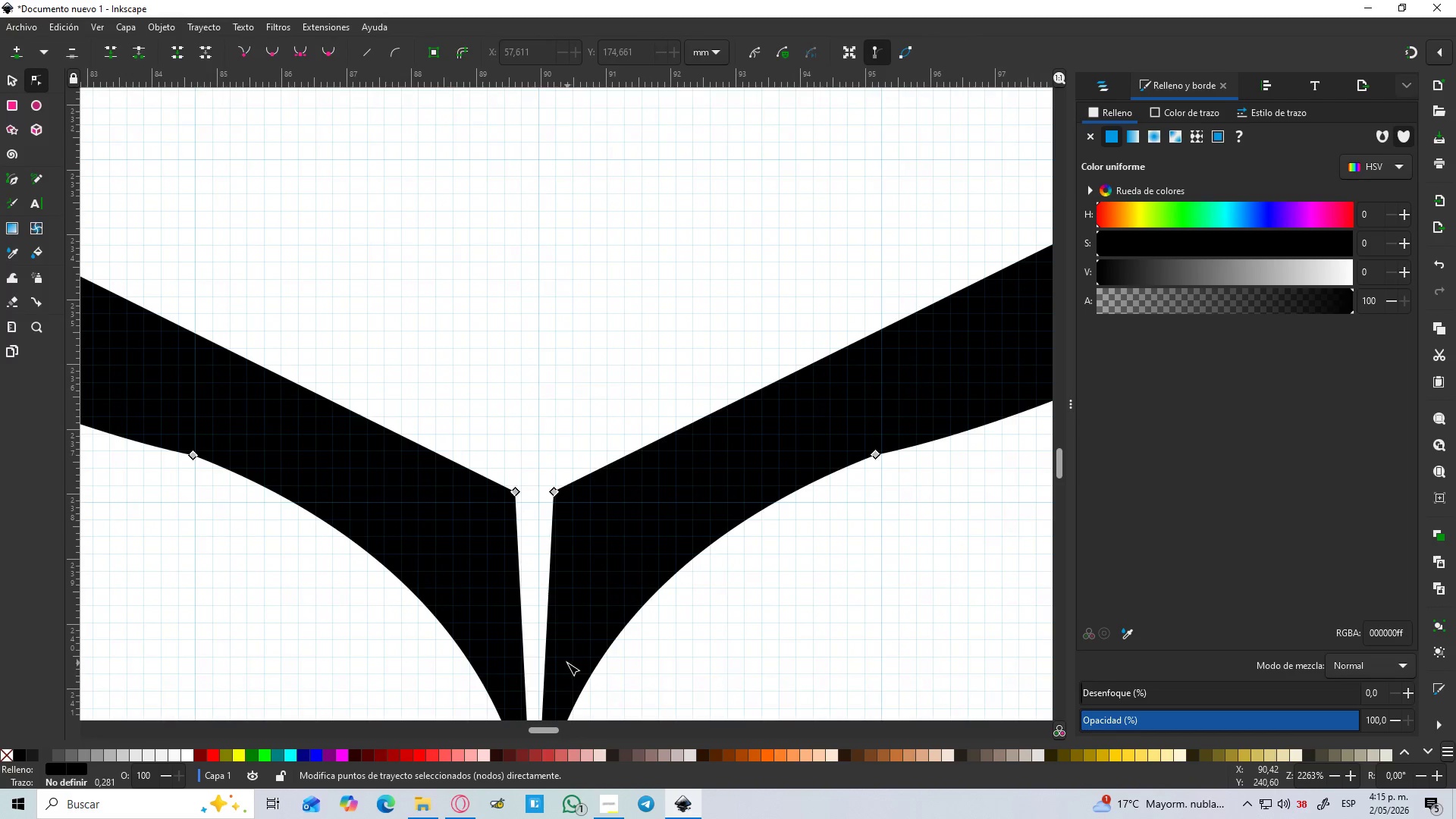 
hold_key(key=ControlLeft, duration=0.53)
scroll: coordinate [539, 475], scroll_direction: down, amount: 2.0
 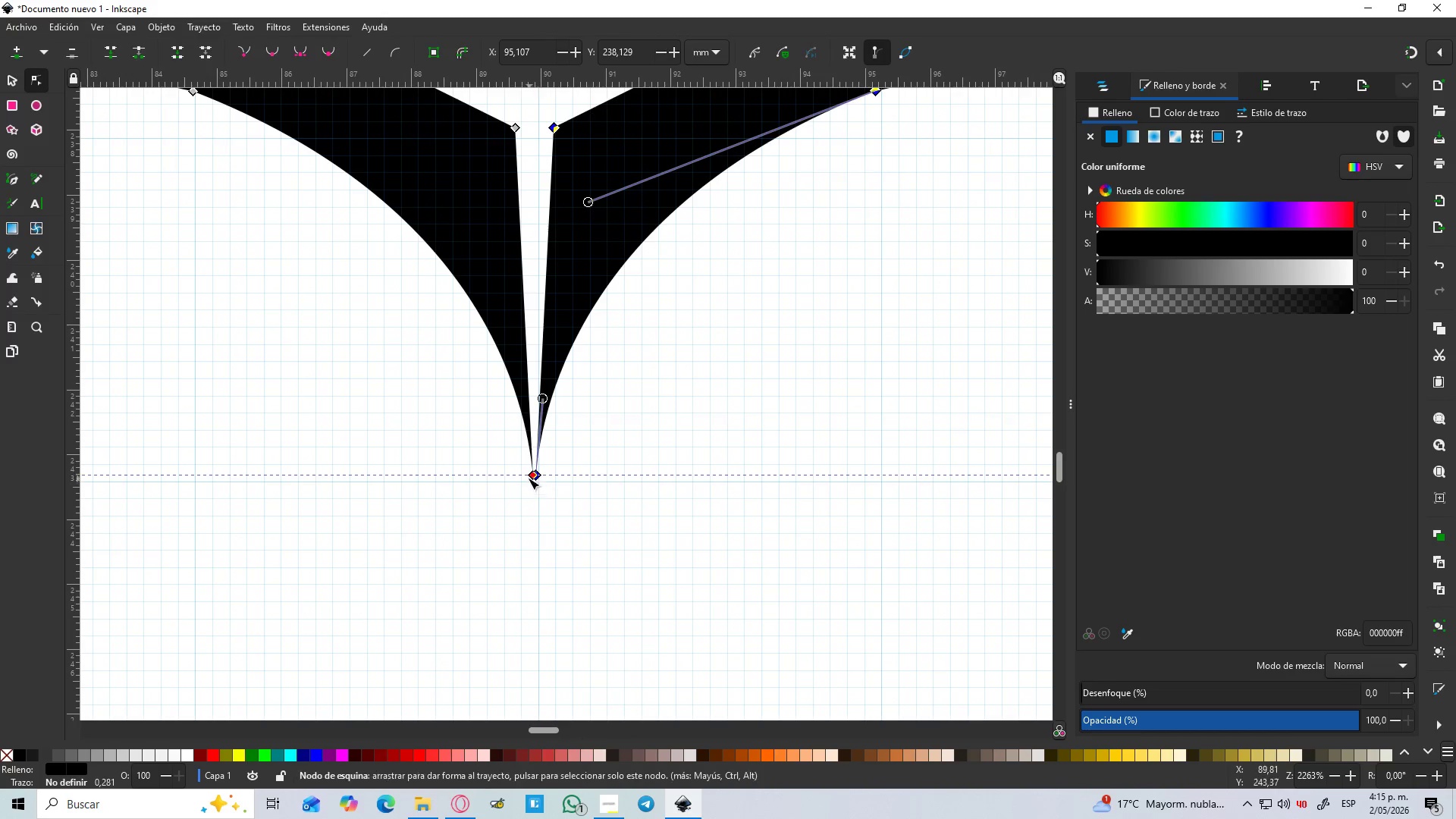 
hold_key(key=ControlLeft, duration=1.14)
scroll: coordinate [522, 475], scroll_direction: up, amount: 5.0
 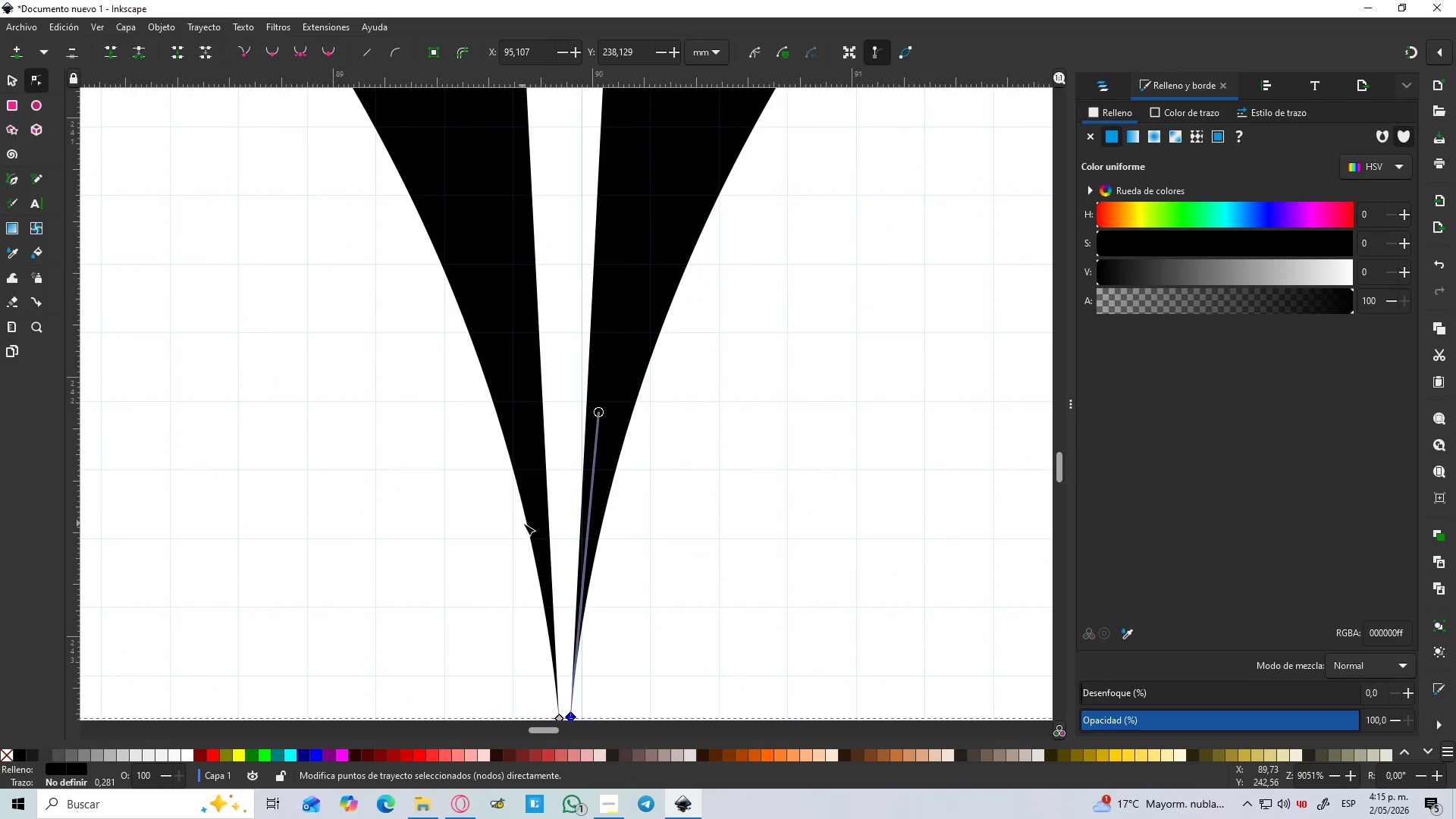 
scroll: coordinate [523, 526], scroll_direction: down, amount: 4.0
 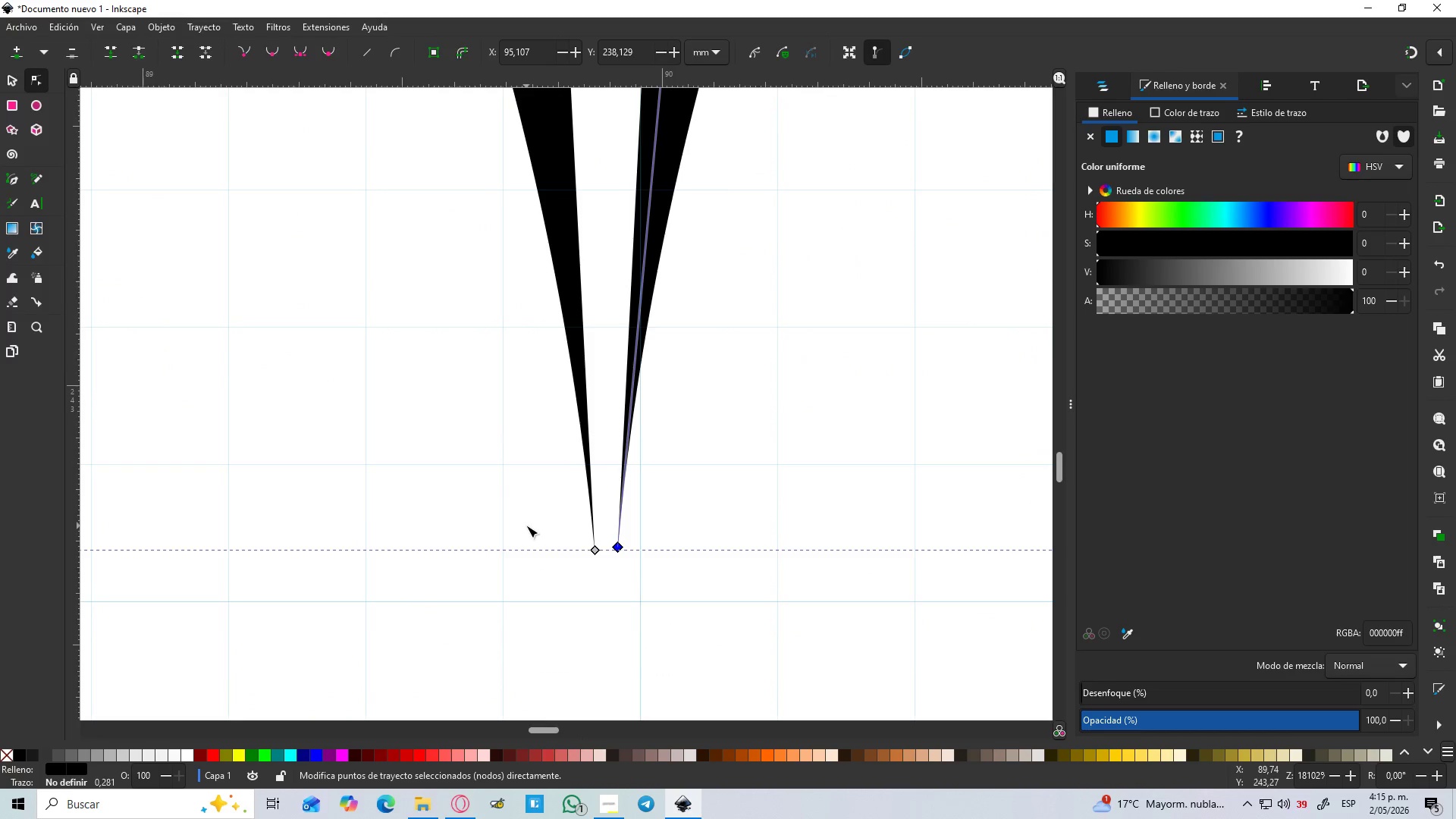 
key(Control+Z)
 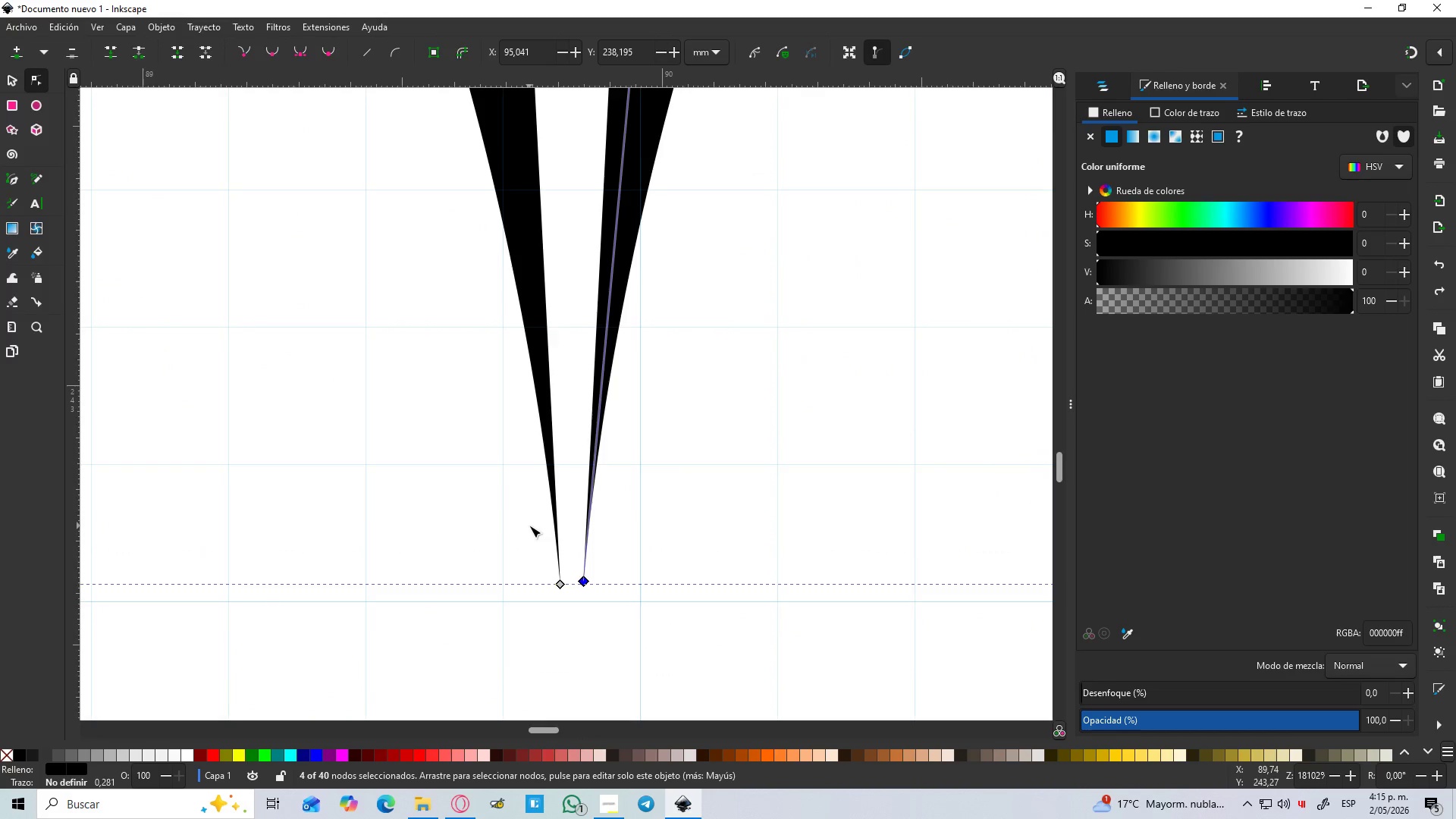 
key(Control+Z)
 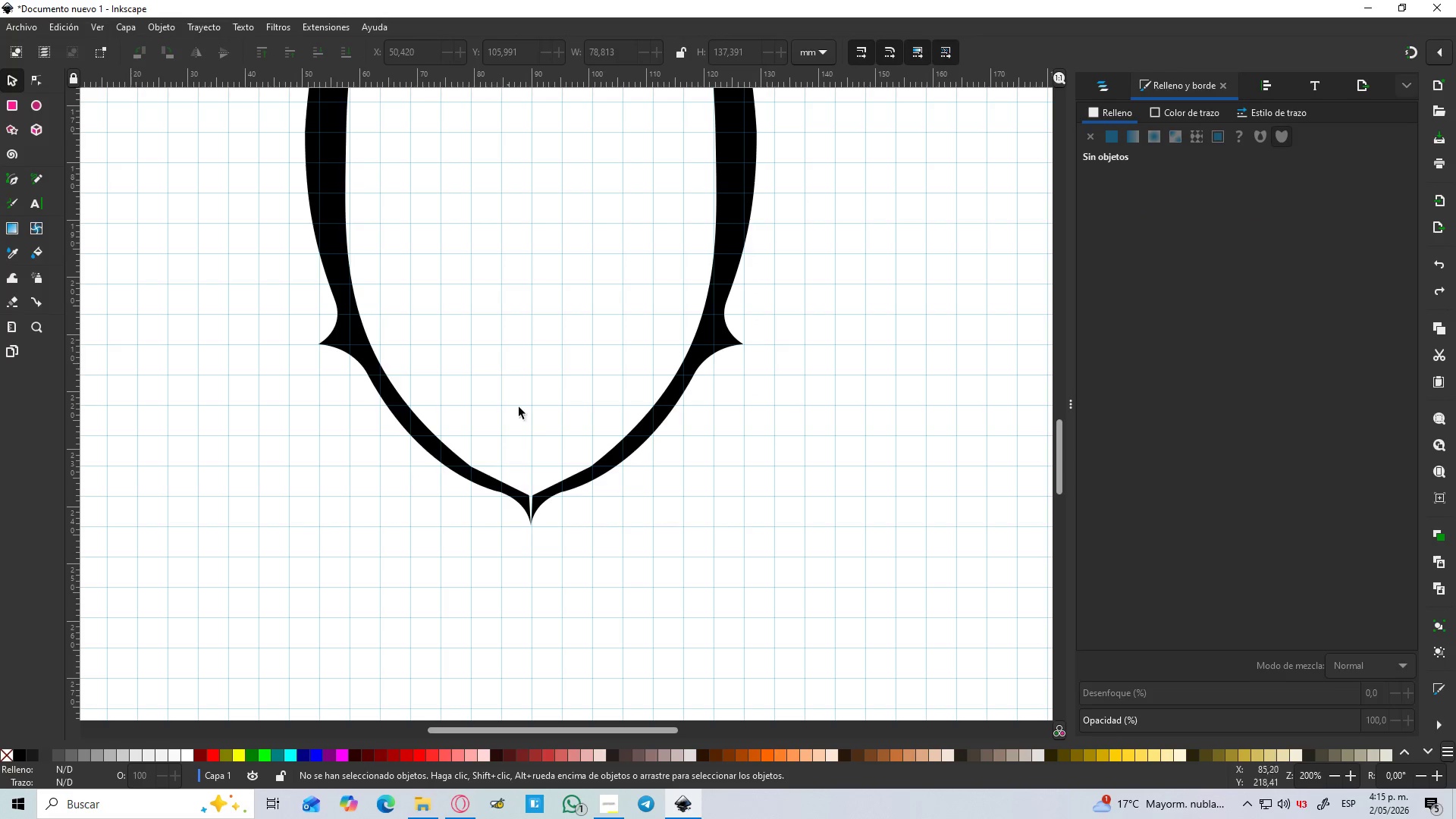 
scroll: coordinate [530, 526], scroll_direction: down, amount: 13.0
 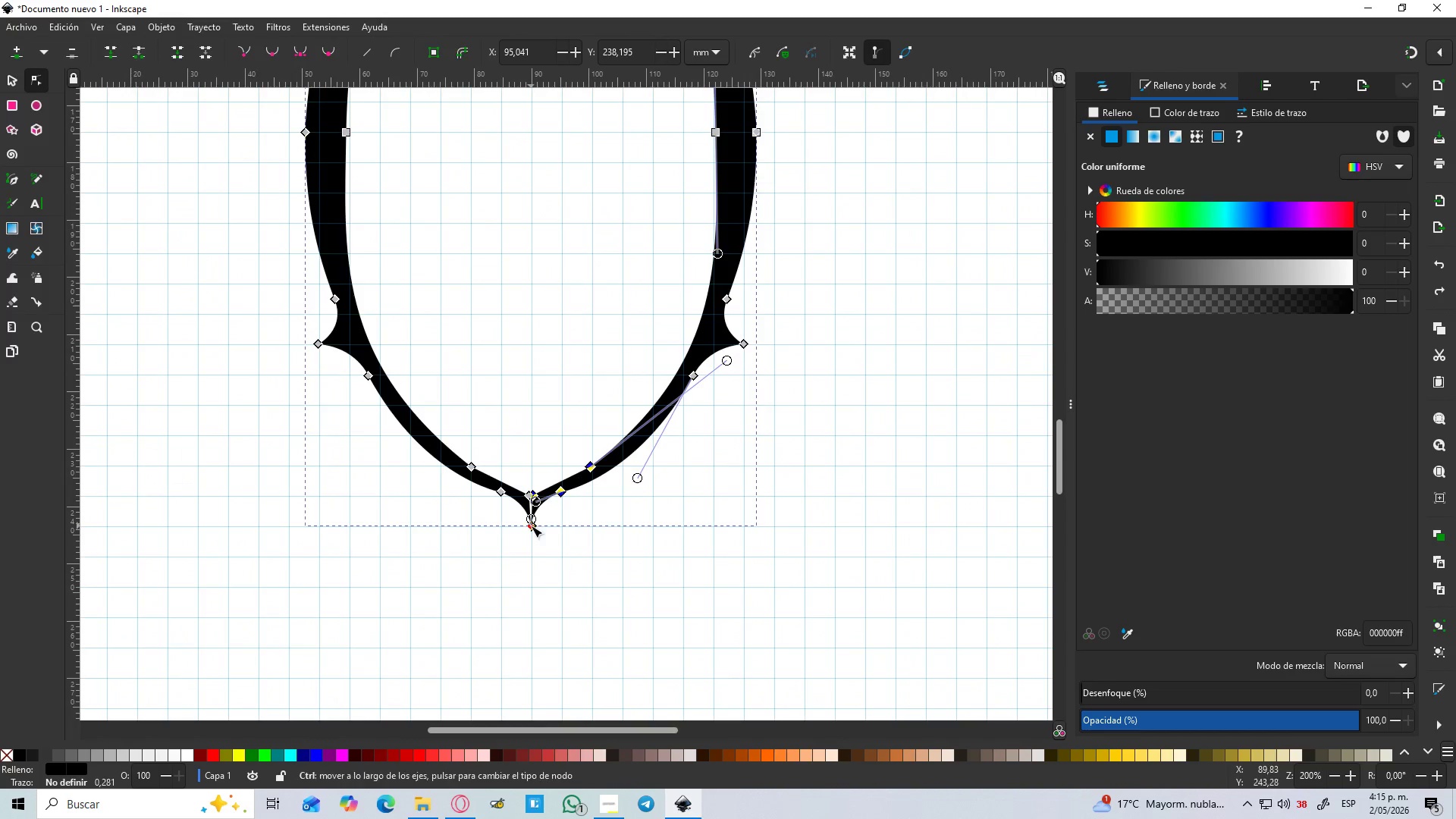 
left_click([591, 477])
 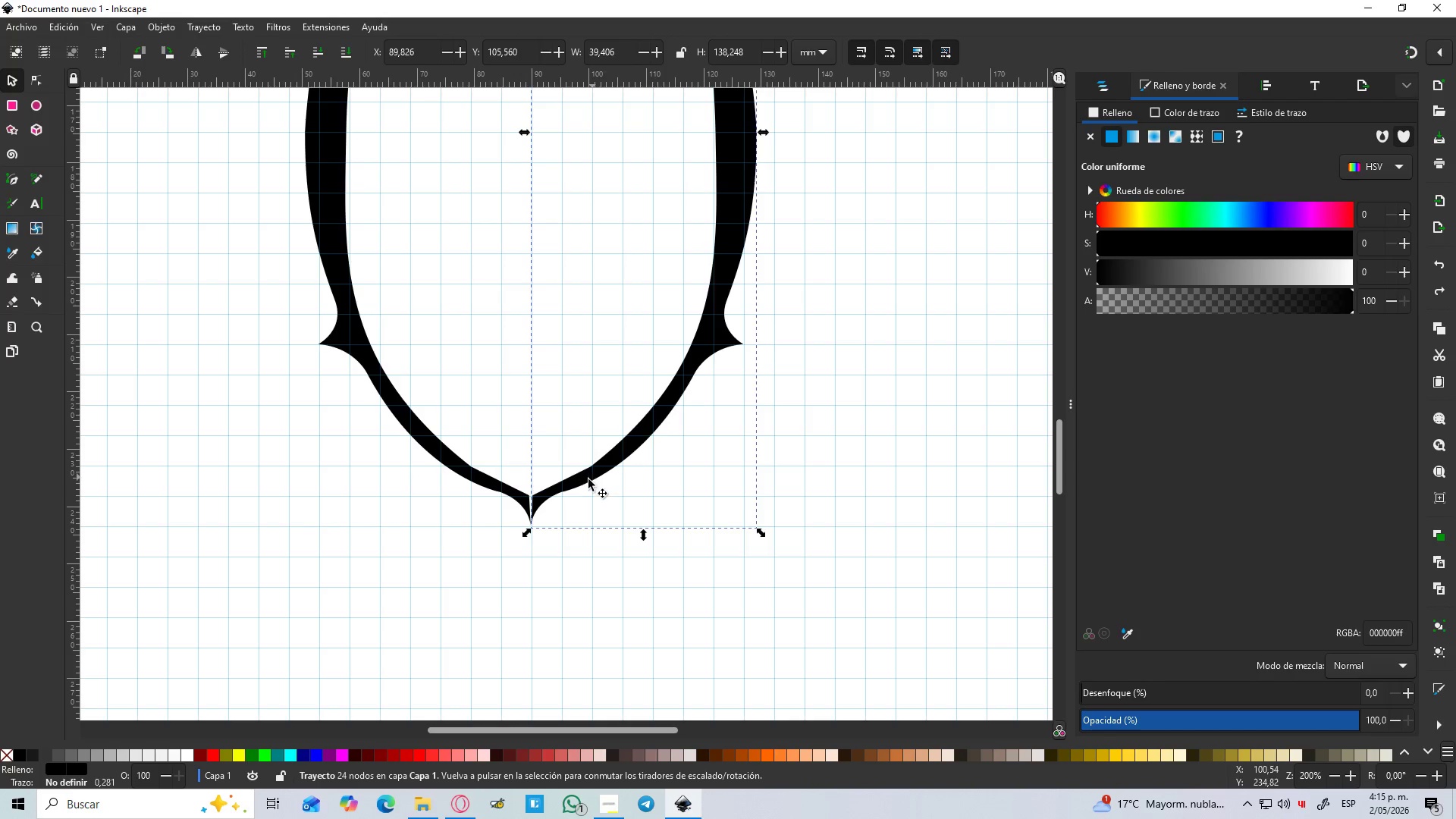 
hold_key(key=ControlLeft, duration=0.98)
scroll: coordinate [538, 523], scroll_direction: up, amount: 6.0
 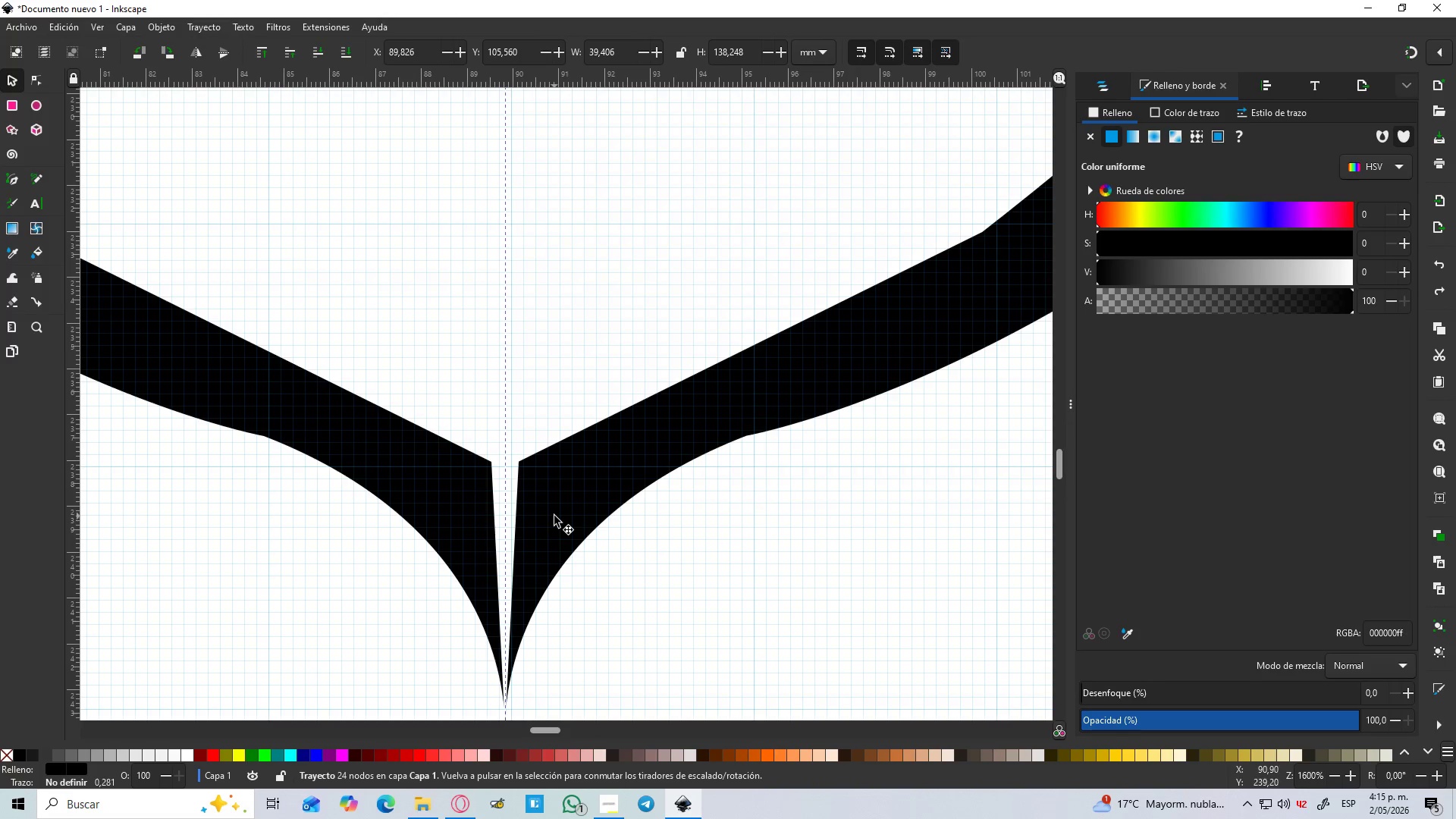 
left_click_drag(start_coordinate=[554, 516], to_coordinate=[535, 514])
 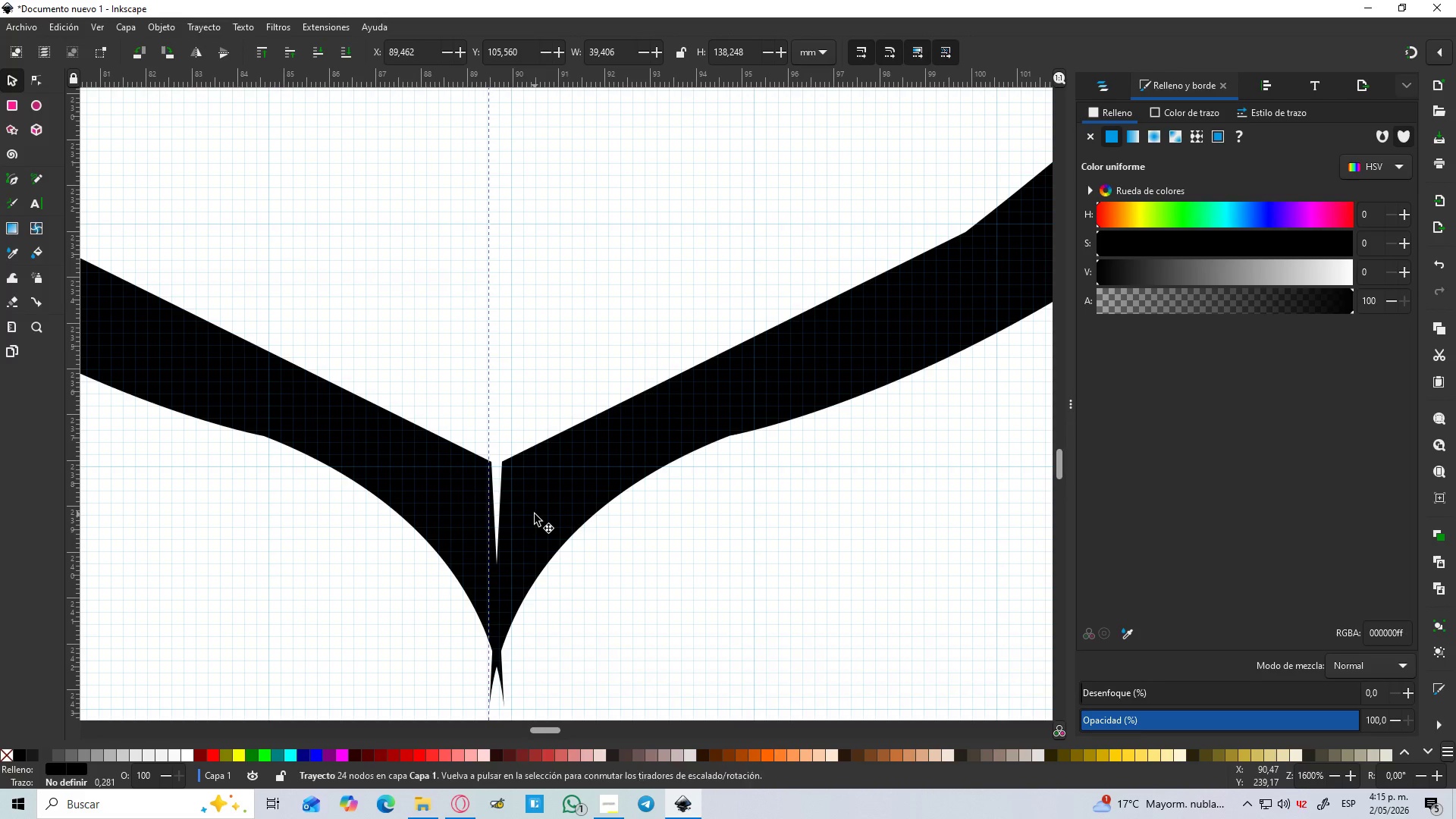 
key(Control+Z)
 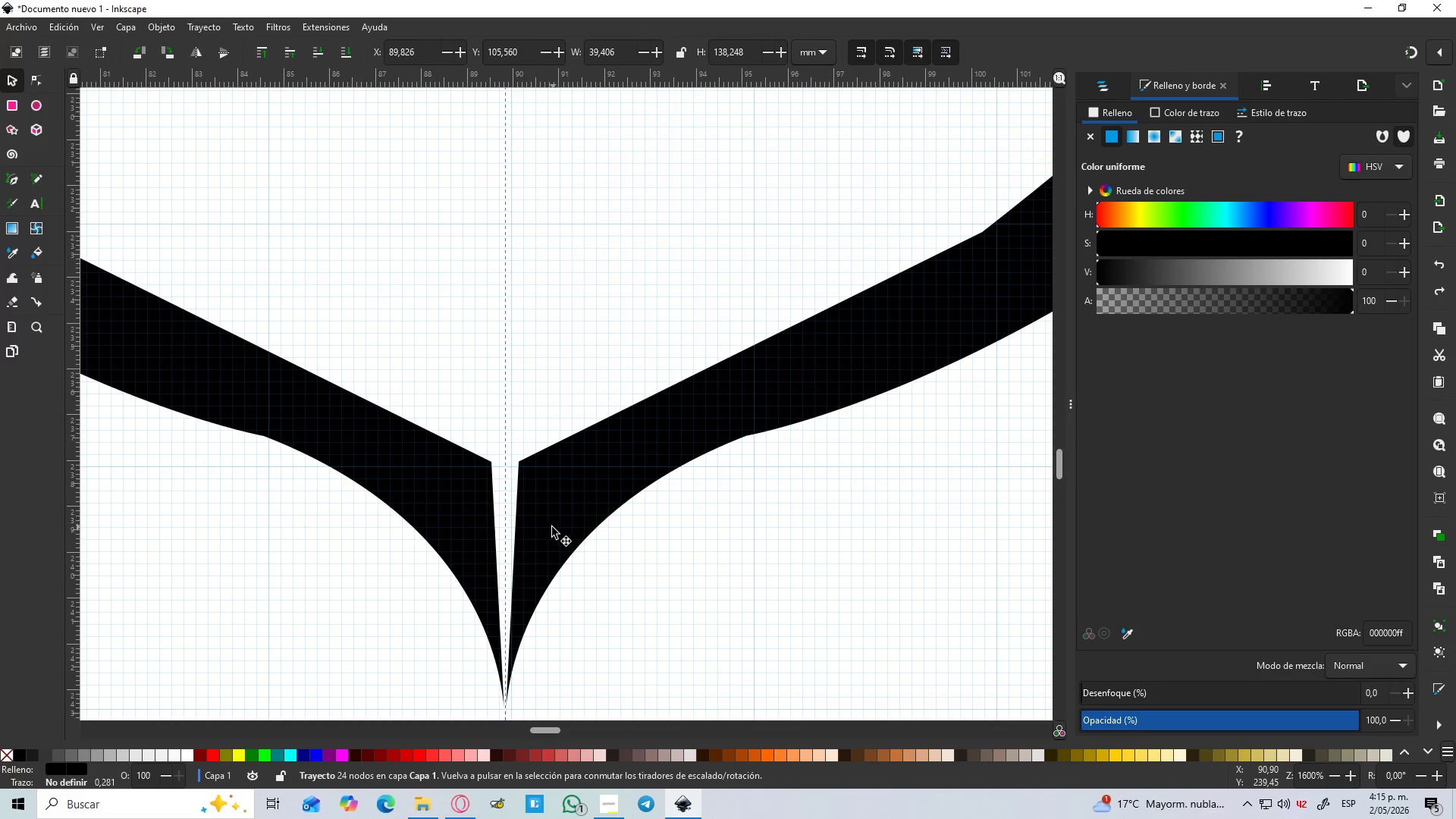 
left_click([548, 526])
 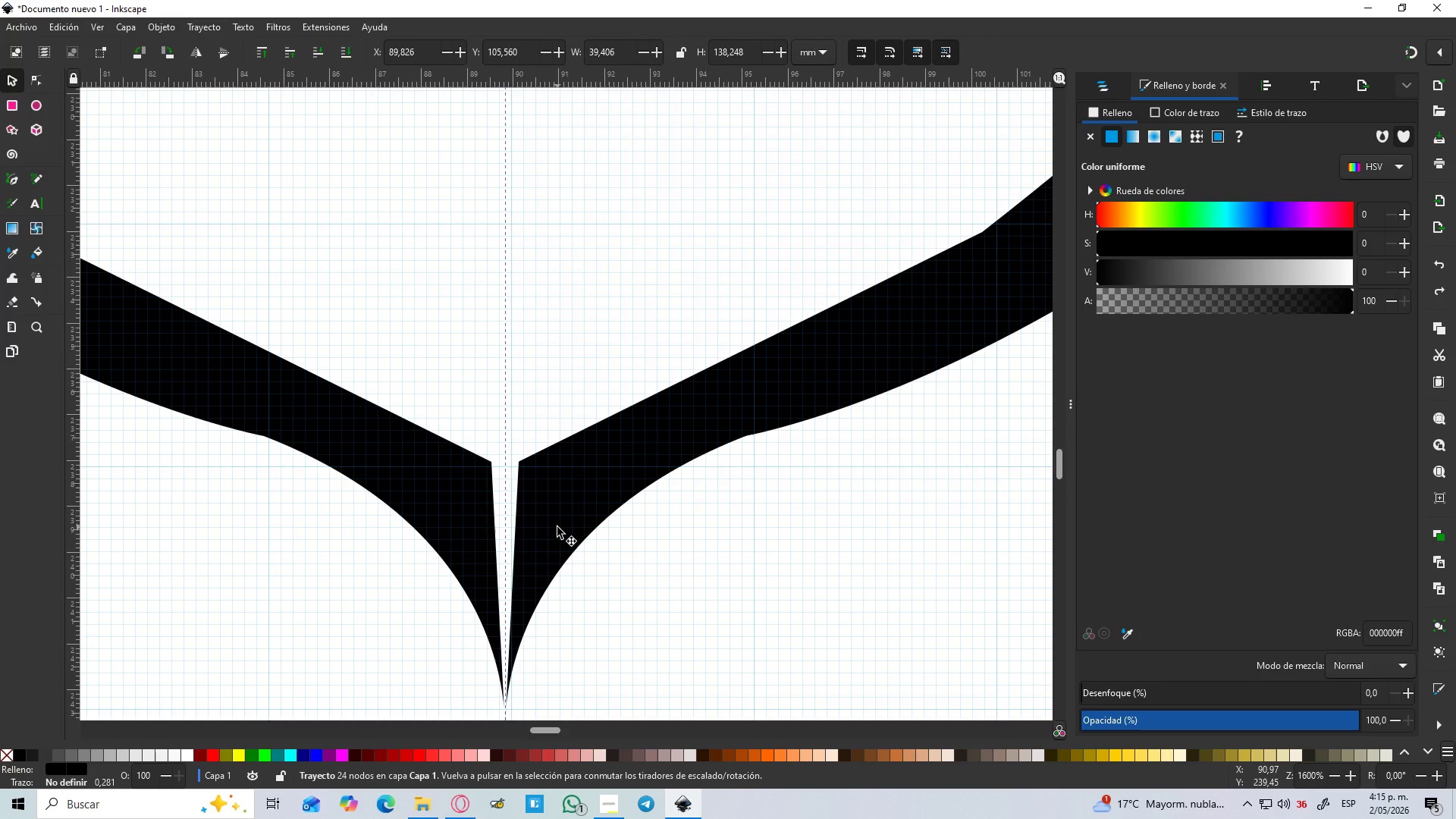 
key(Delete)
 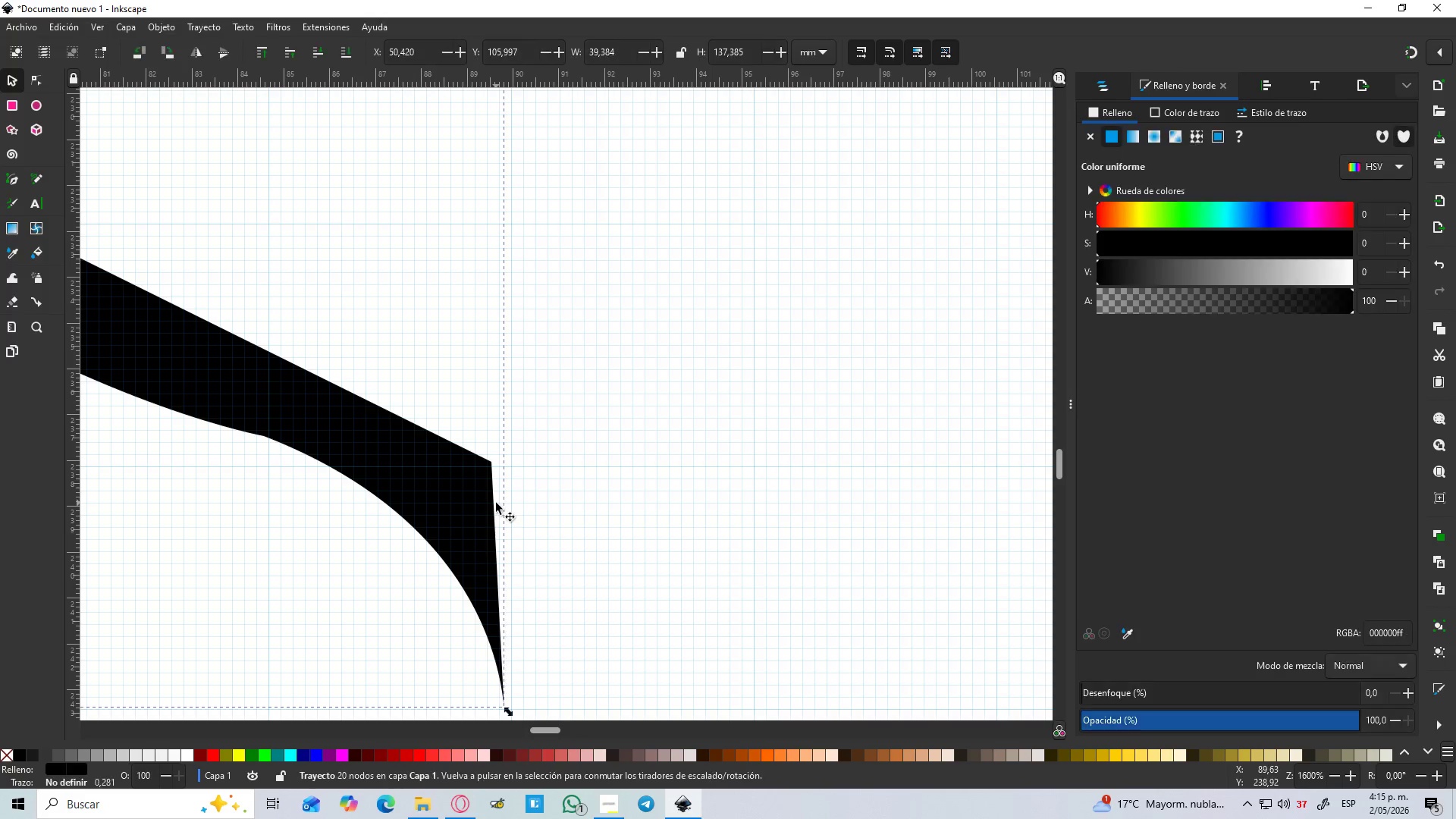 
key(N)
 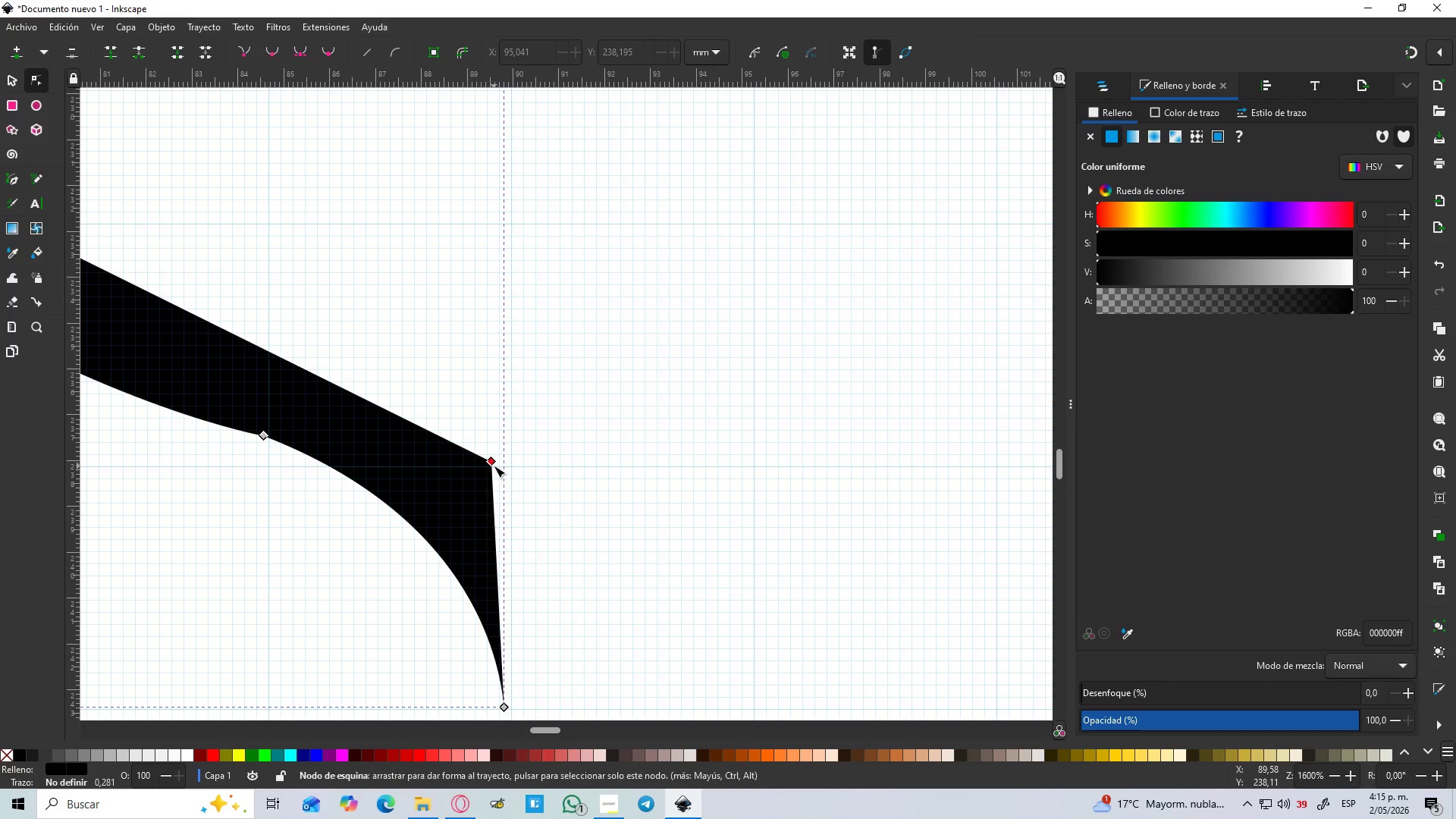 
left_click_drag(start_coordinate=[494, 466], to_coordinate=[504, 466])
 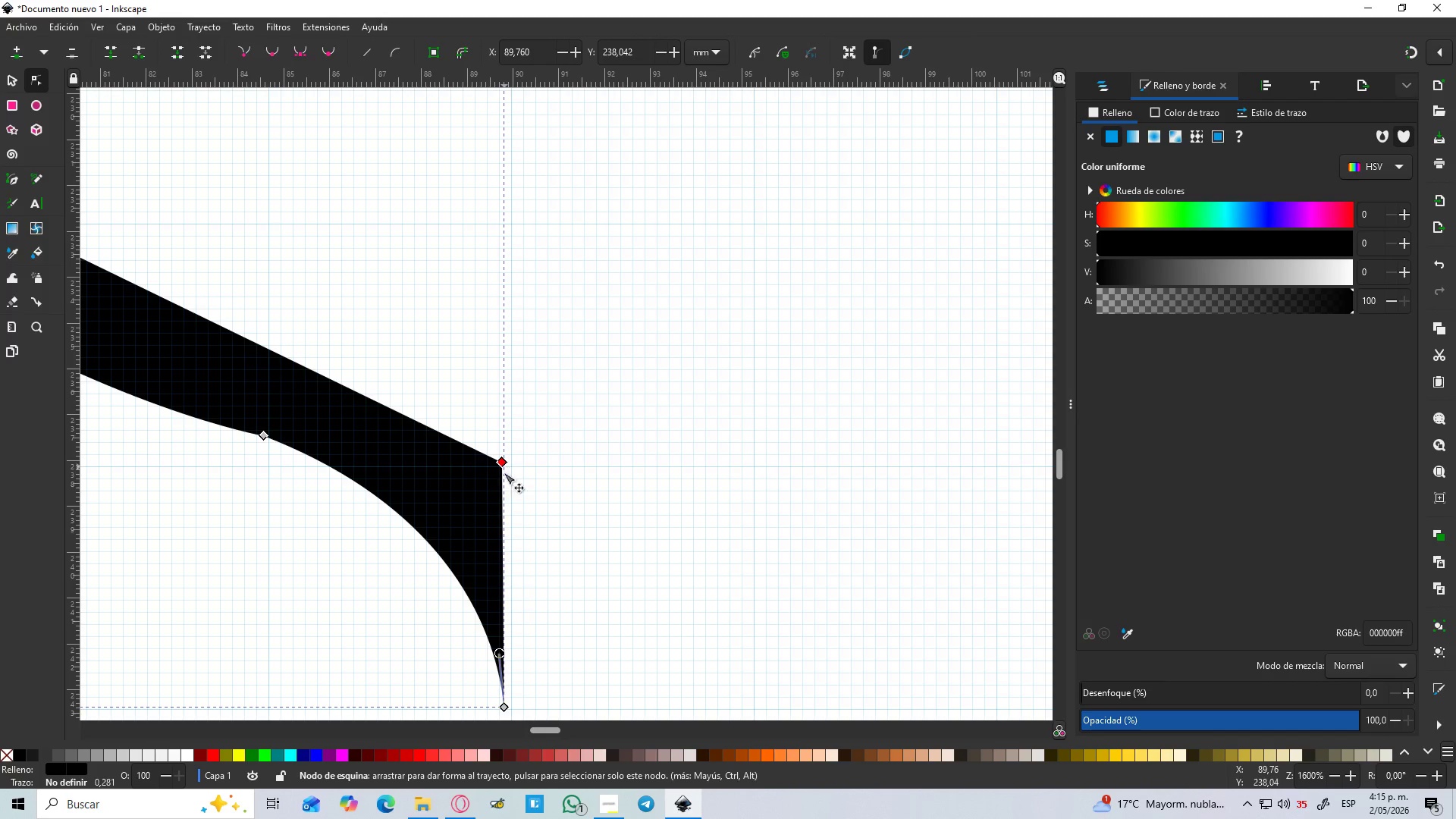 
hold_key(key=ControlLeft, duration=1.19)
scroll: coordinate [504, 490], scroll_direction: up, amount: 5.0
 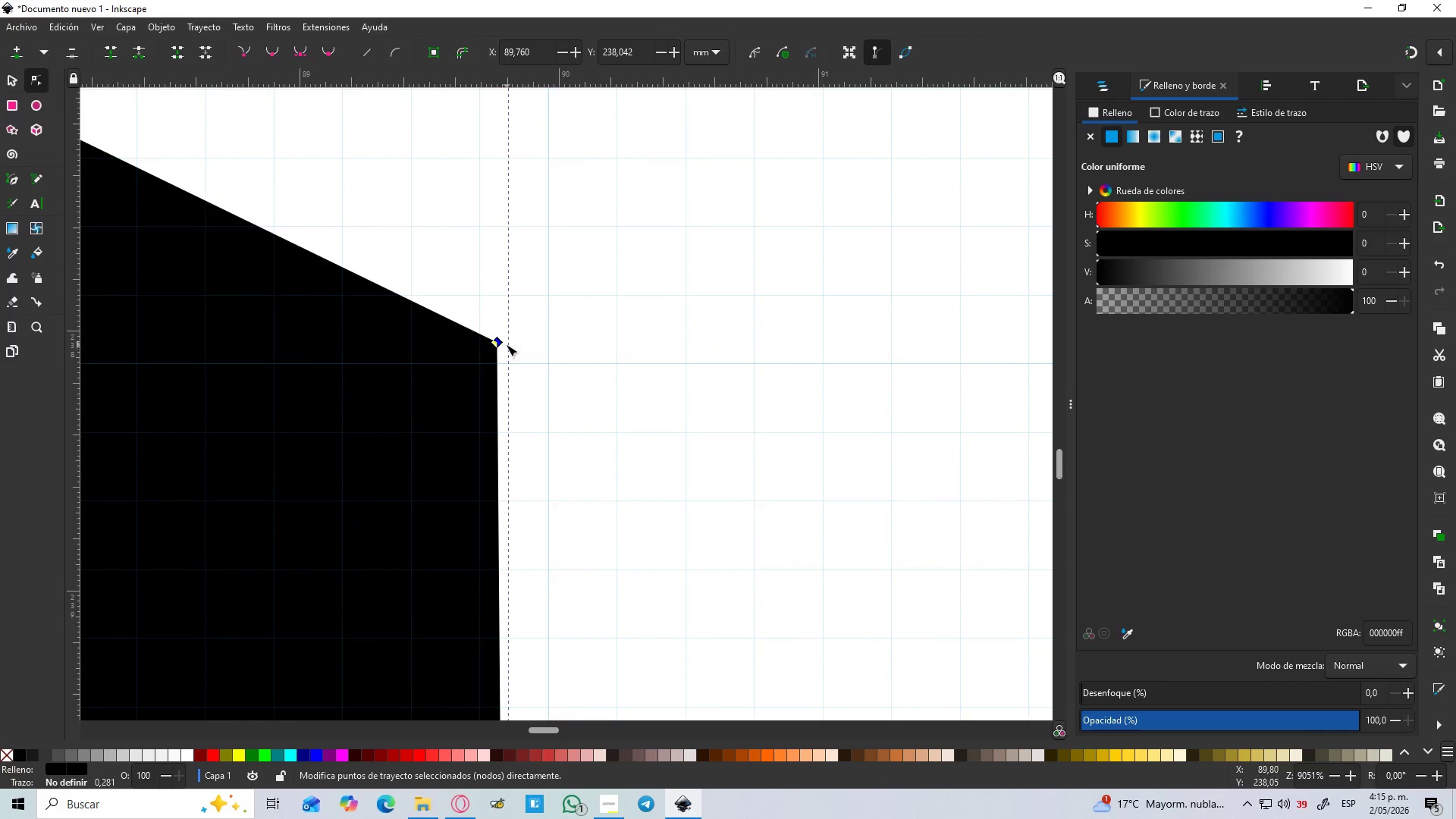 
scroll: coordinate [502, 408], scroll_direction: down, amount: 16.0
 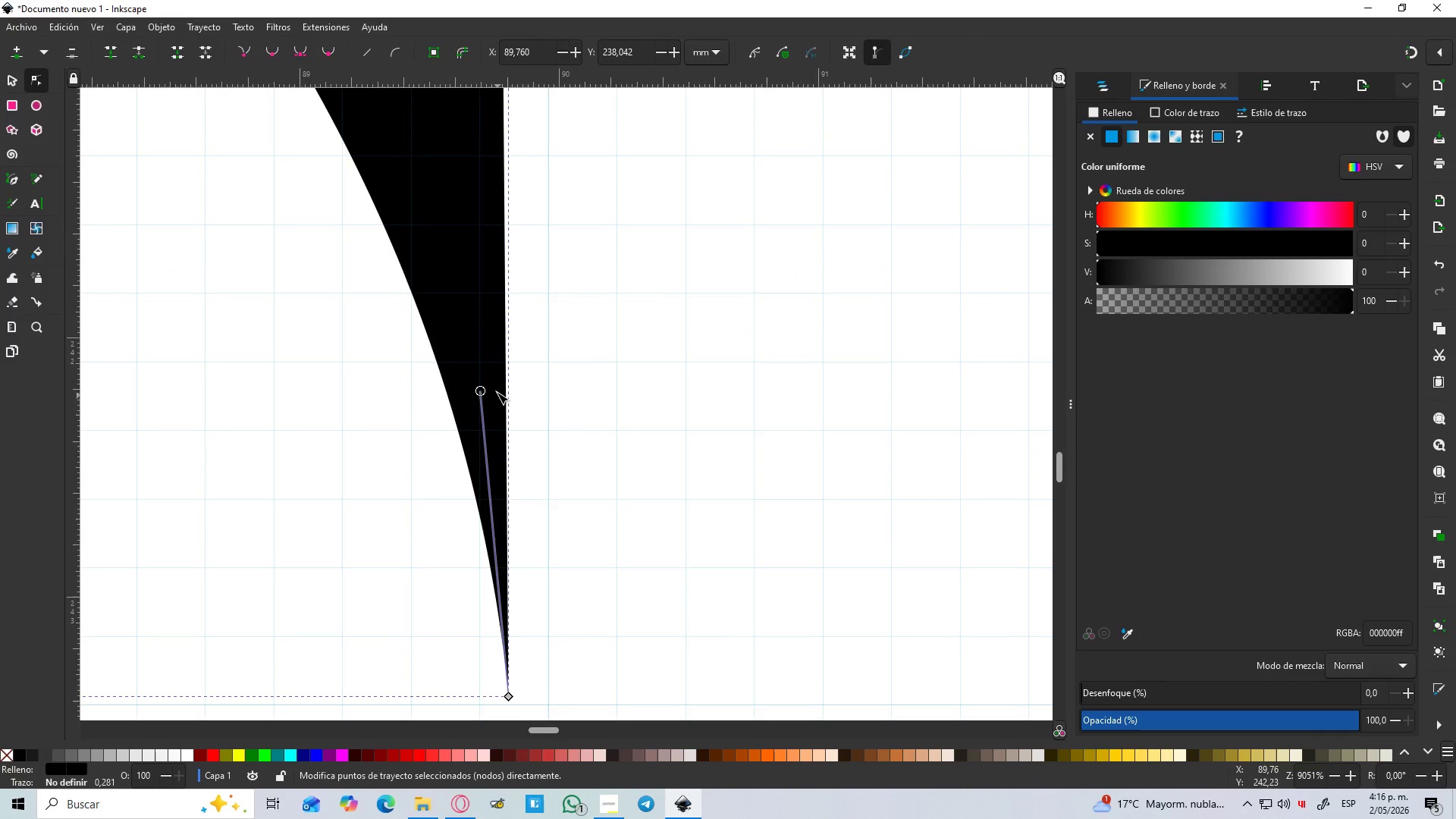 
left_click_drag(start_coordinate=[496, 391], to_coordinate=[506, 400])
 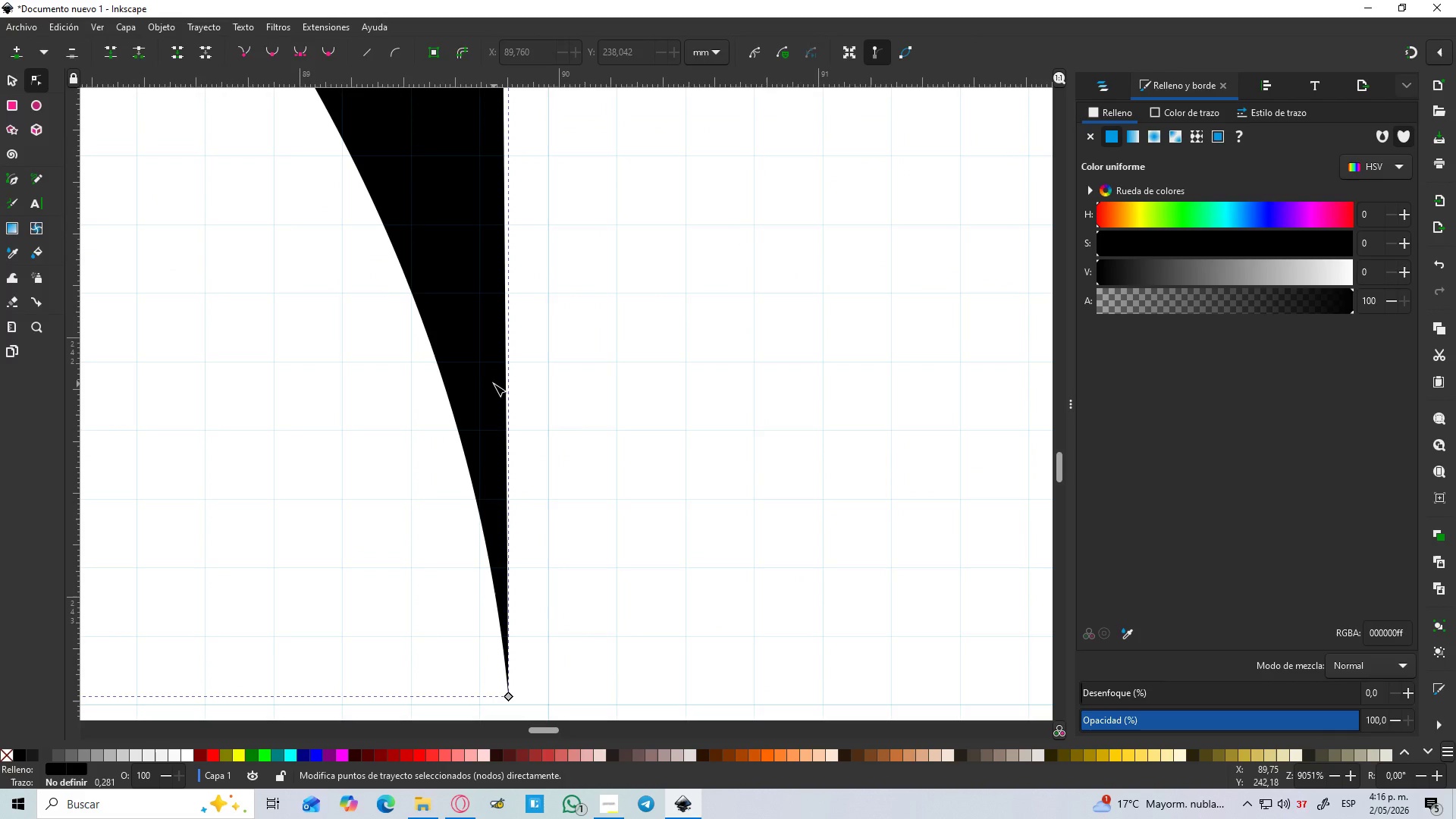 
key(S)
 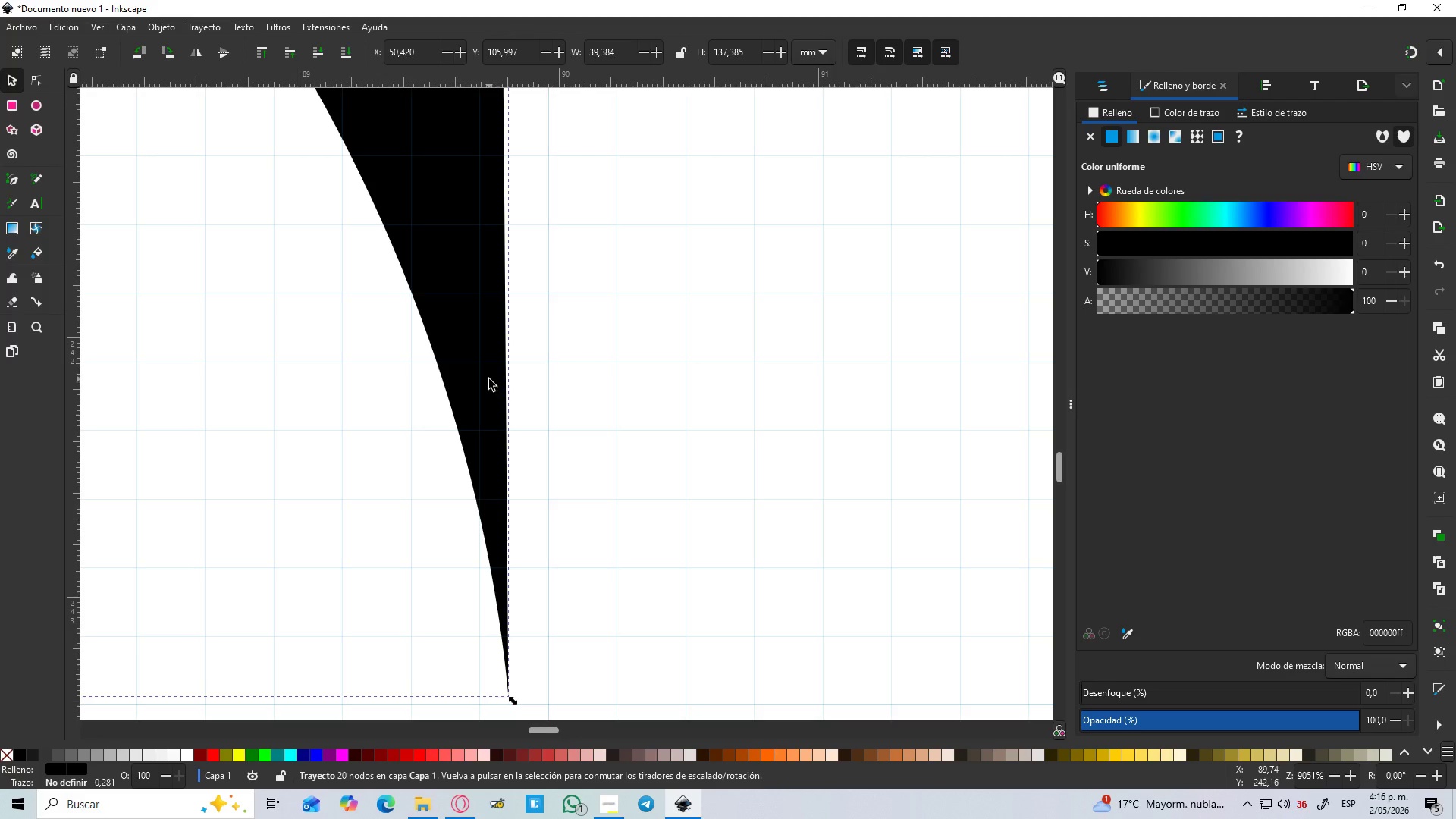 
left_click_drag(start_coordinate=[489, 379], to_coordinate=[532, 391])
 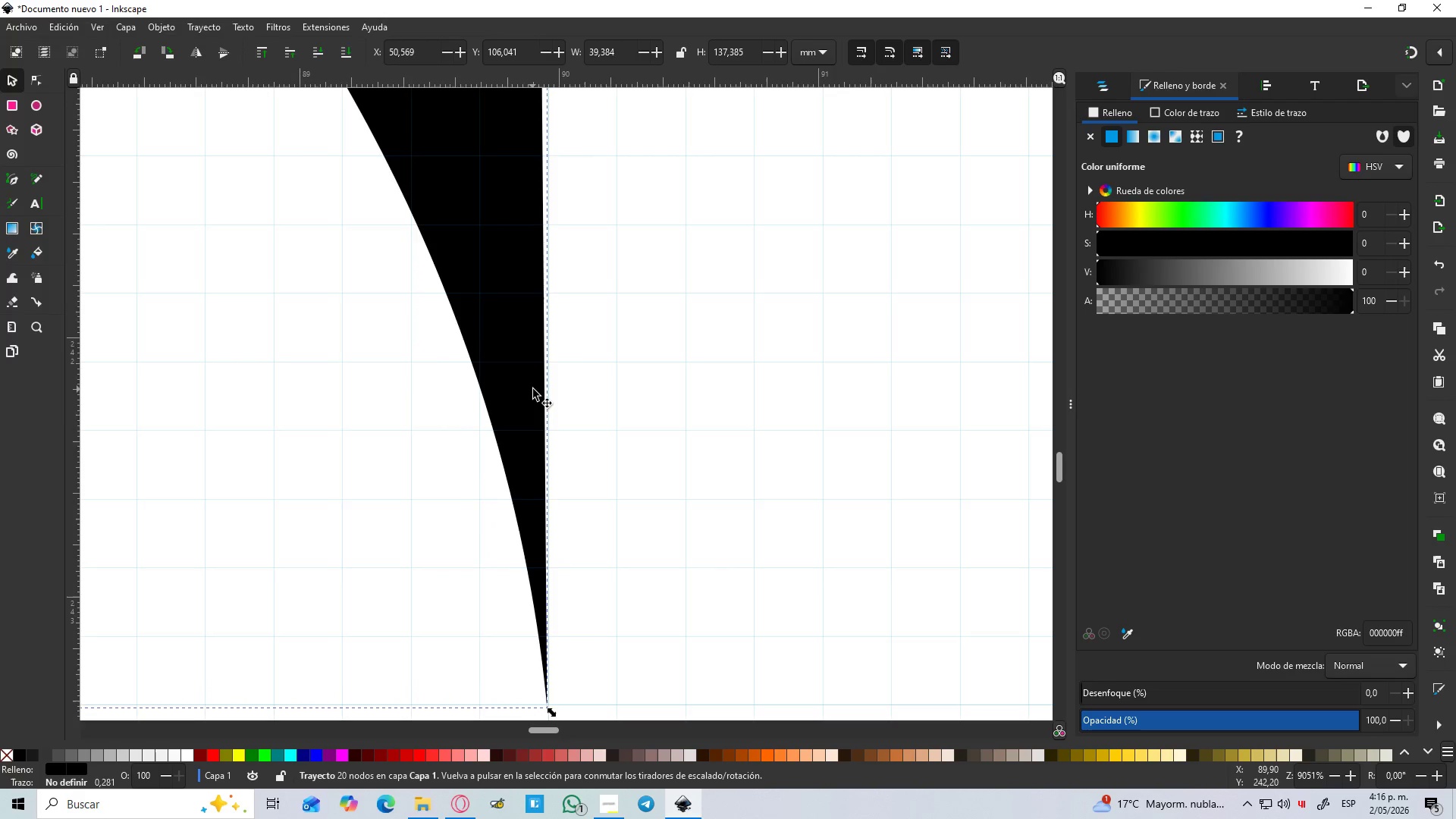 
scroll: coordinate [529, 381], scroll_direction: up, amount: 17.0
 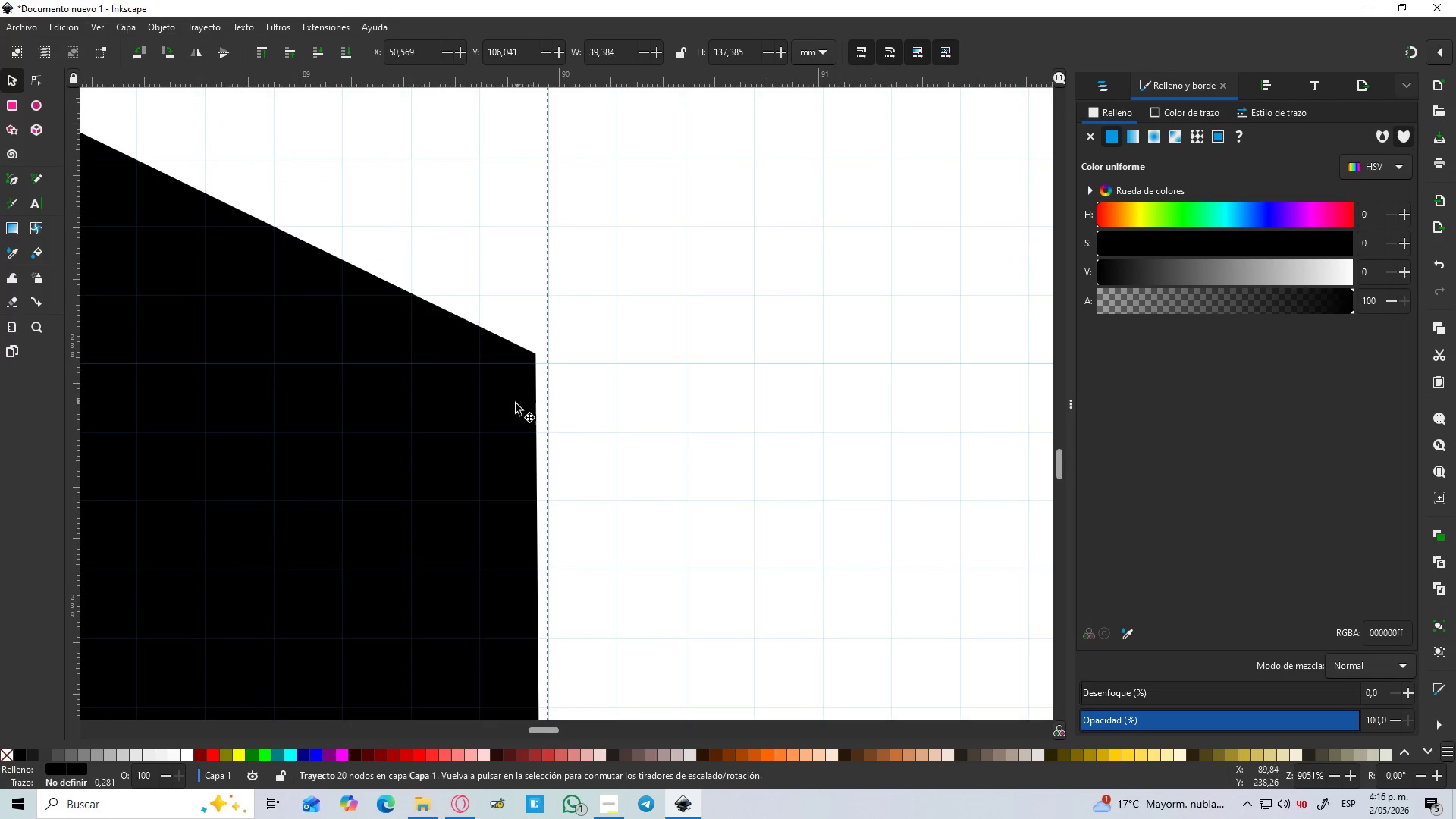 
left_click([515, 404])
 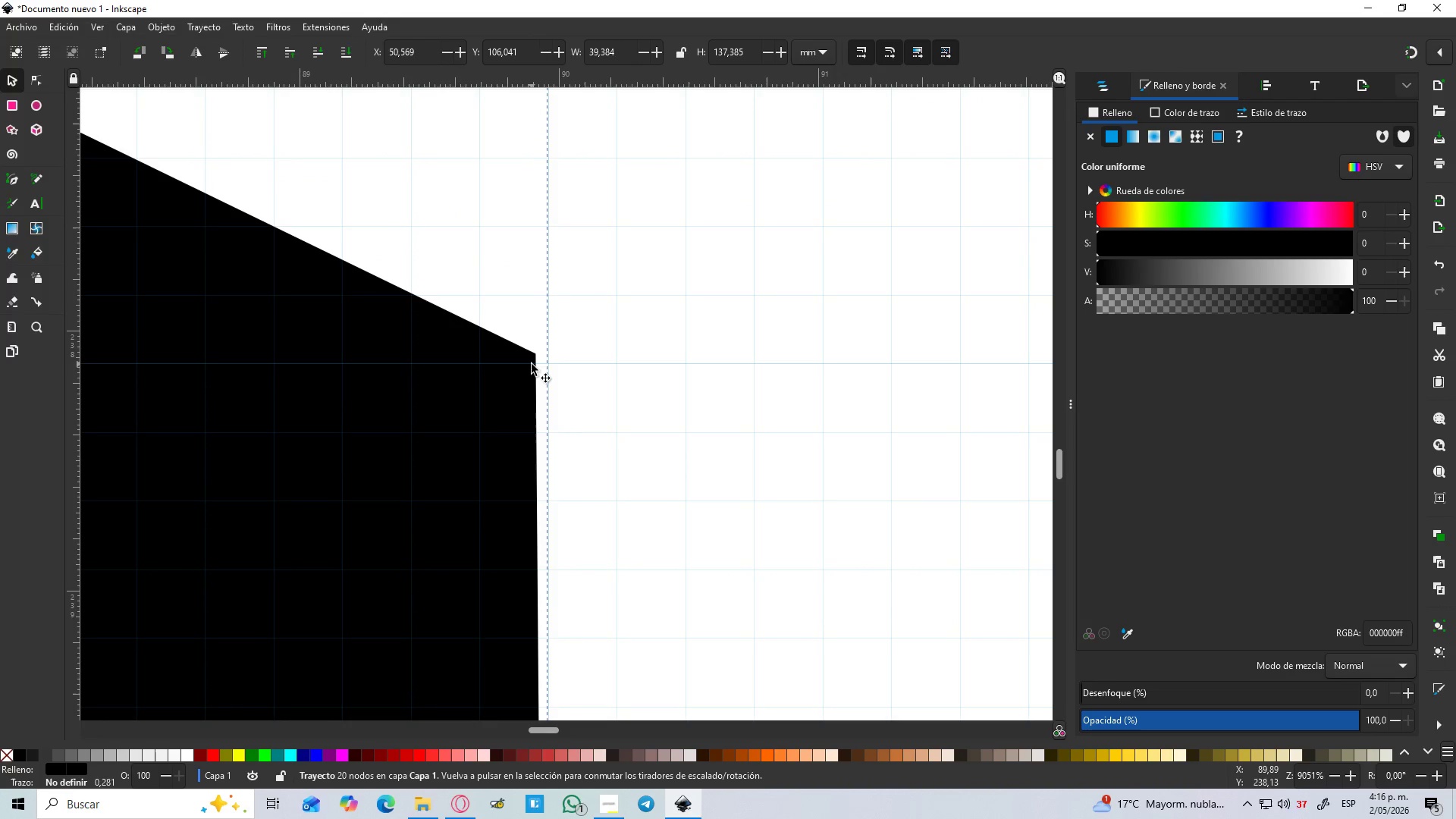 
key(N)
 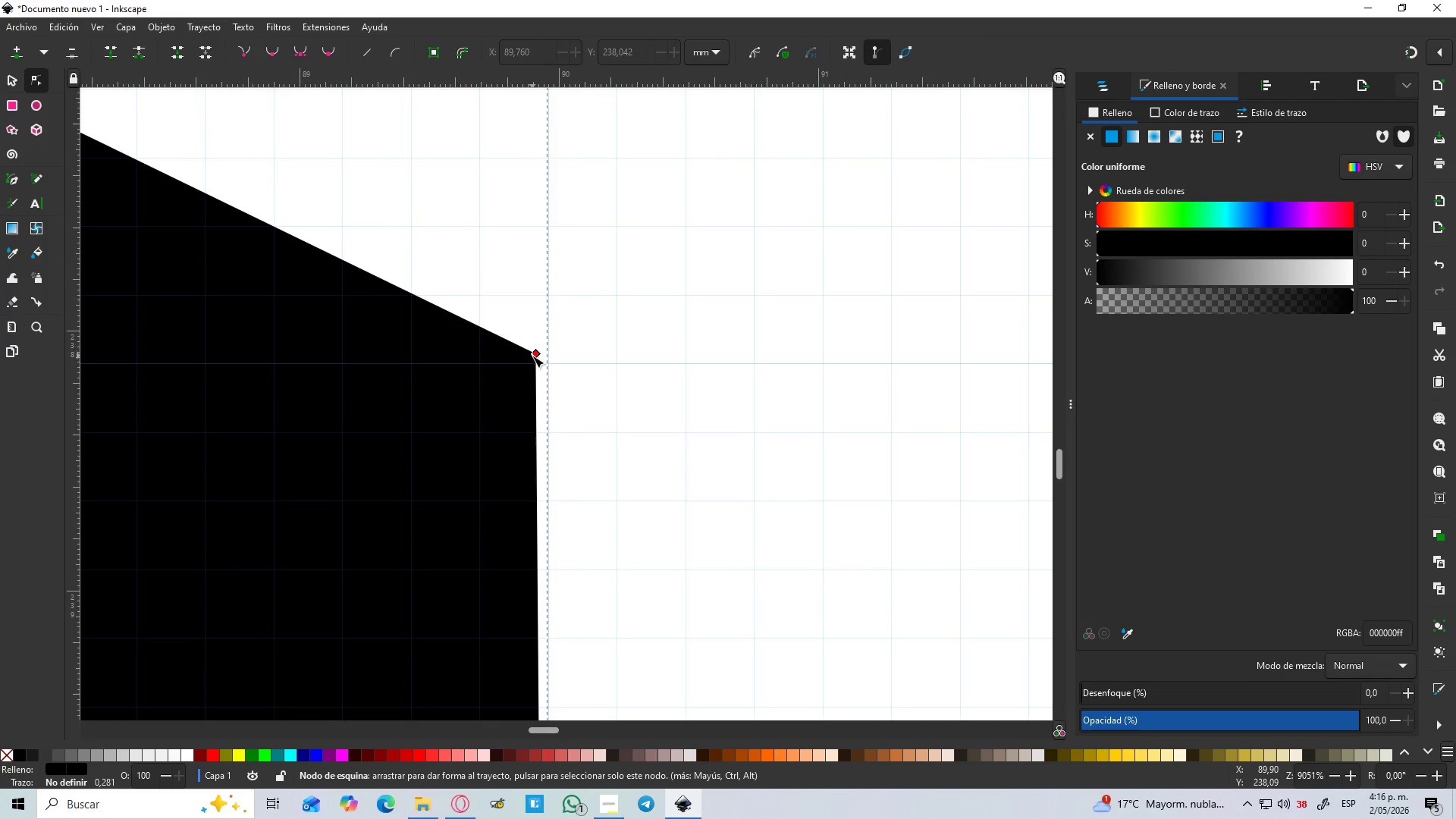 
left_click_drag(start_coordinate=[534, 356], to_coordinate=[547, 360])
 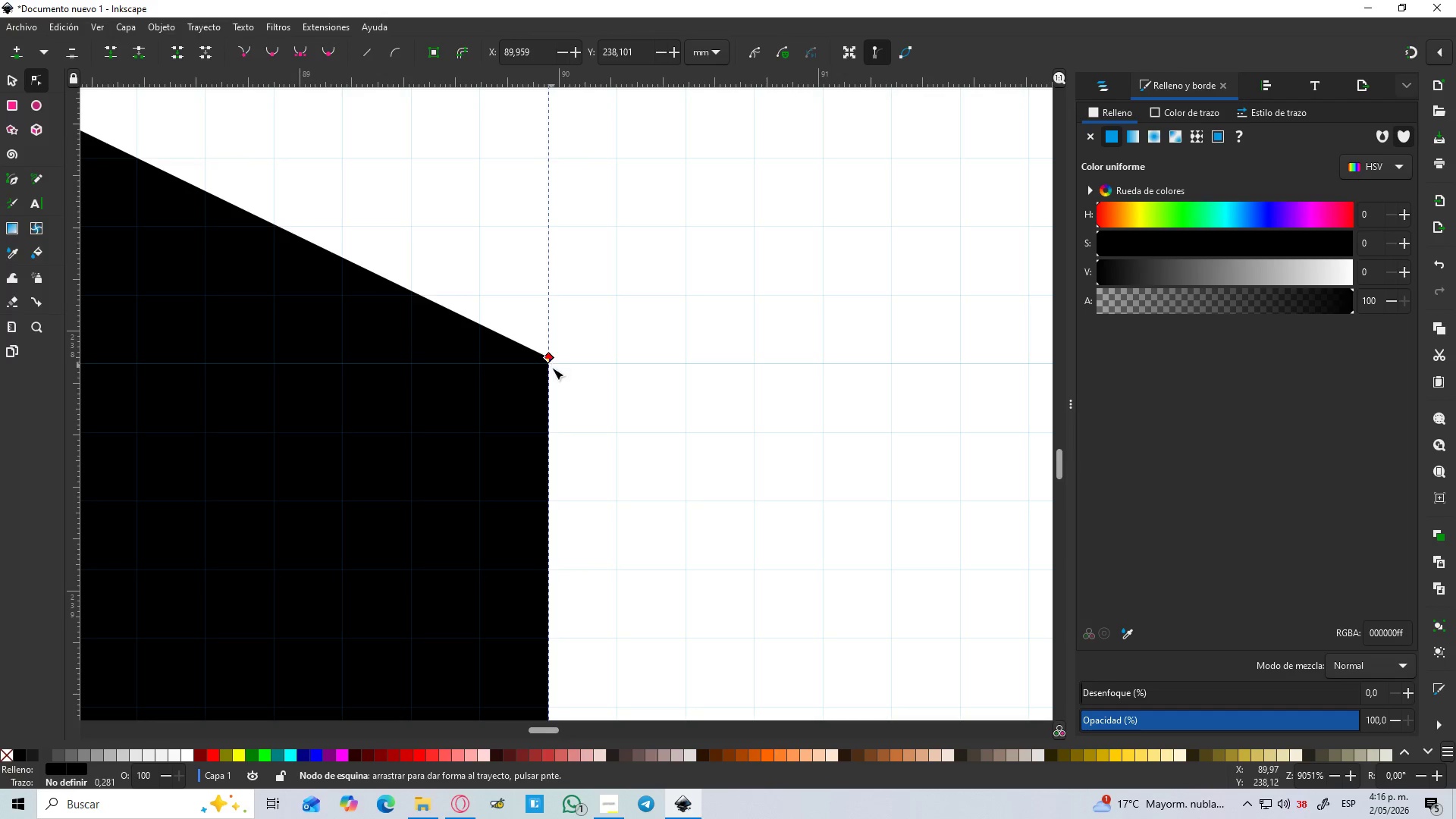 
hold_key(key=ControlLeft, duration=0.89)
scroll: coordinate [548, 383], scroll_direction: down, amount: 6.0
 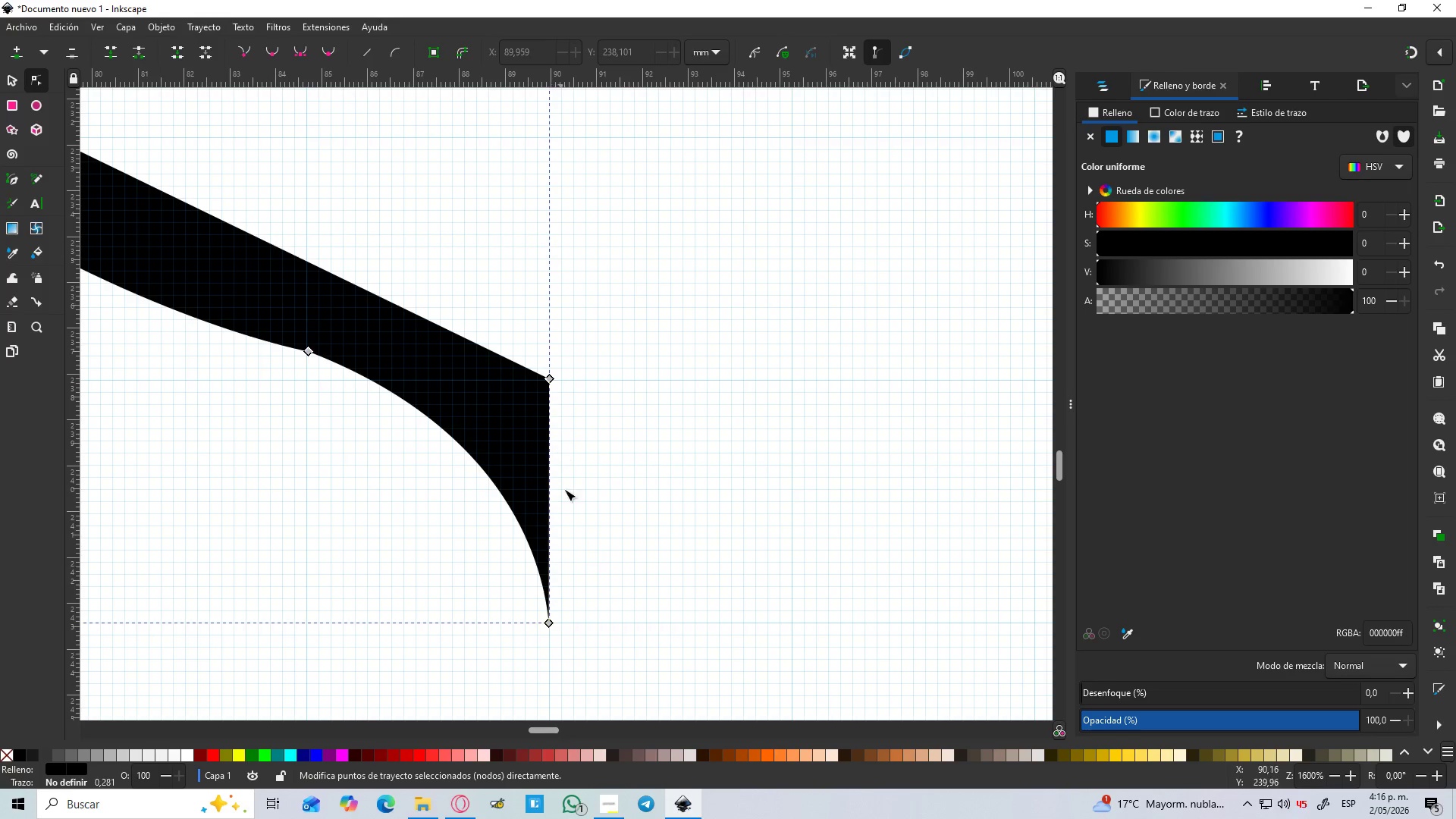 
left_click([590, 554])
 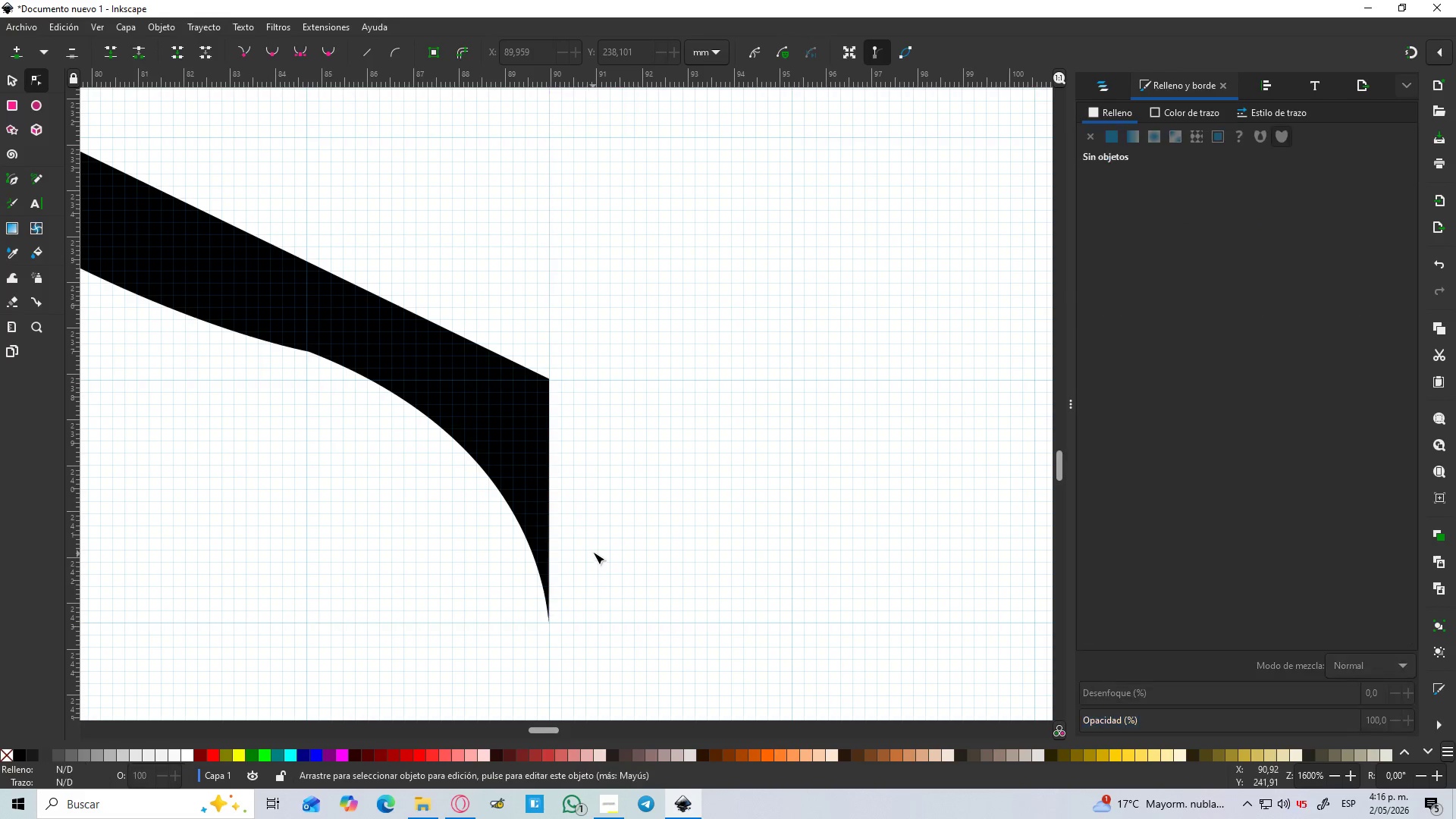 
hold_key(key=ControlLeft, duration=0.72)
scroll: coordinate [580, 538], scroll_direction: down, amount: 6.0
 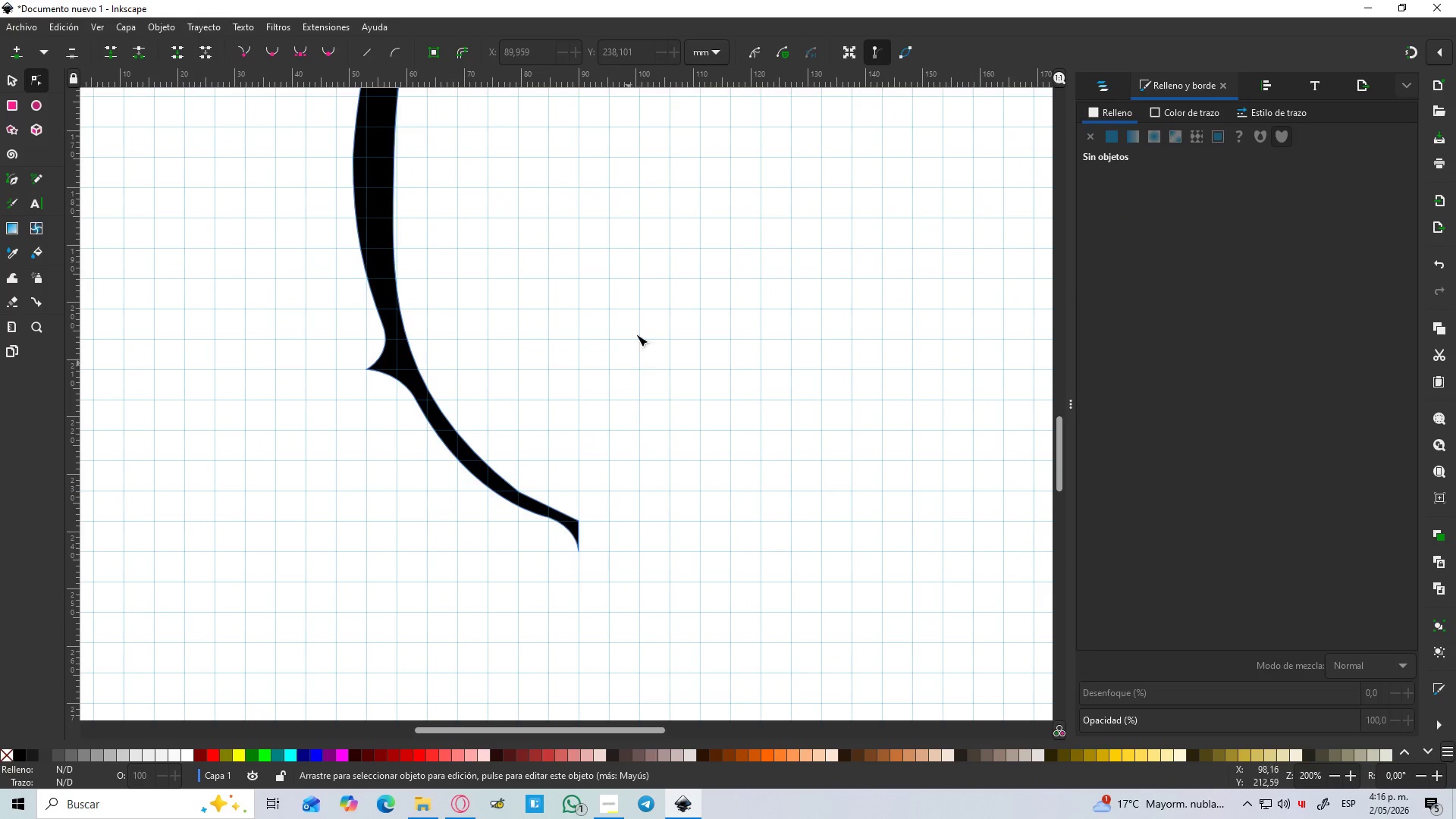 
hold_key(key=ControlLeft, duration=1.44)
 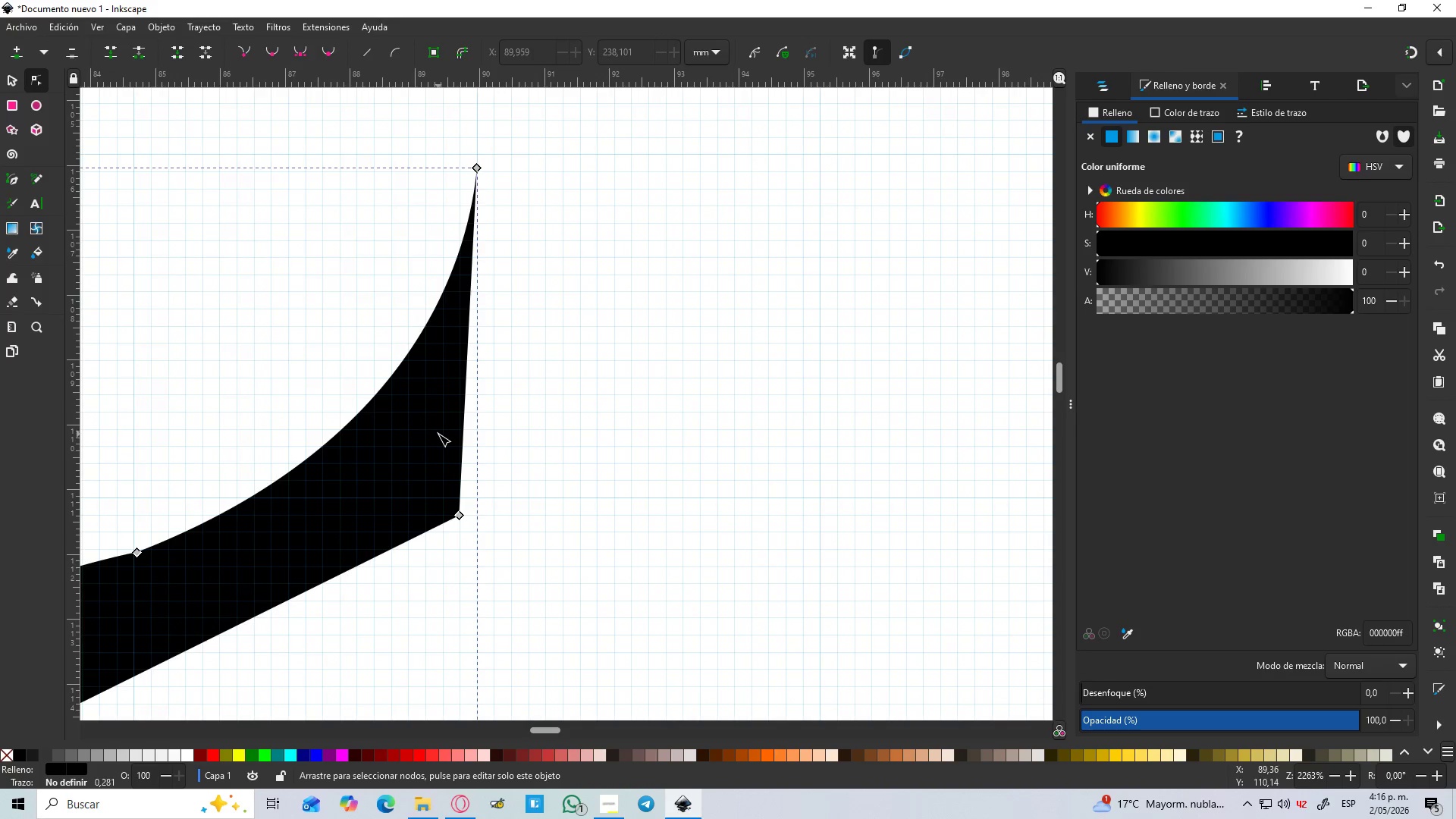 
scroll: coordinate [507, 410], scroll_direction: up, amount: 17.0
 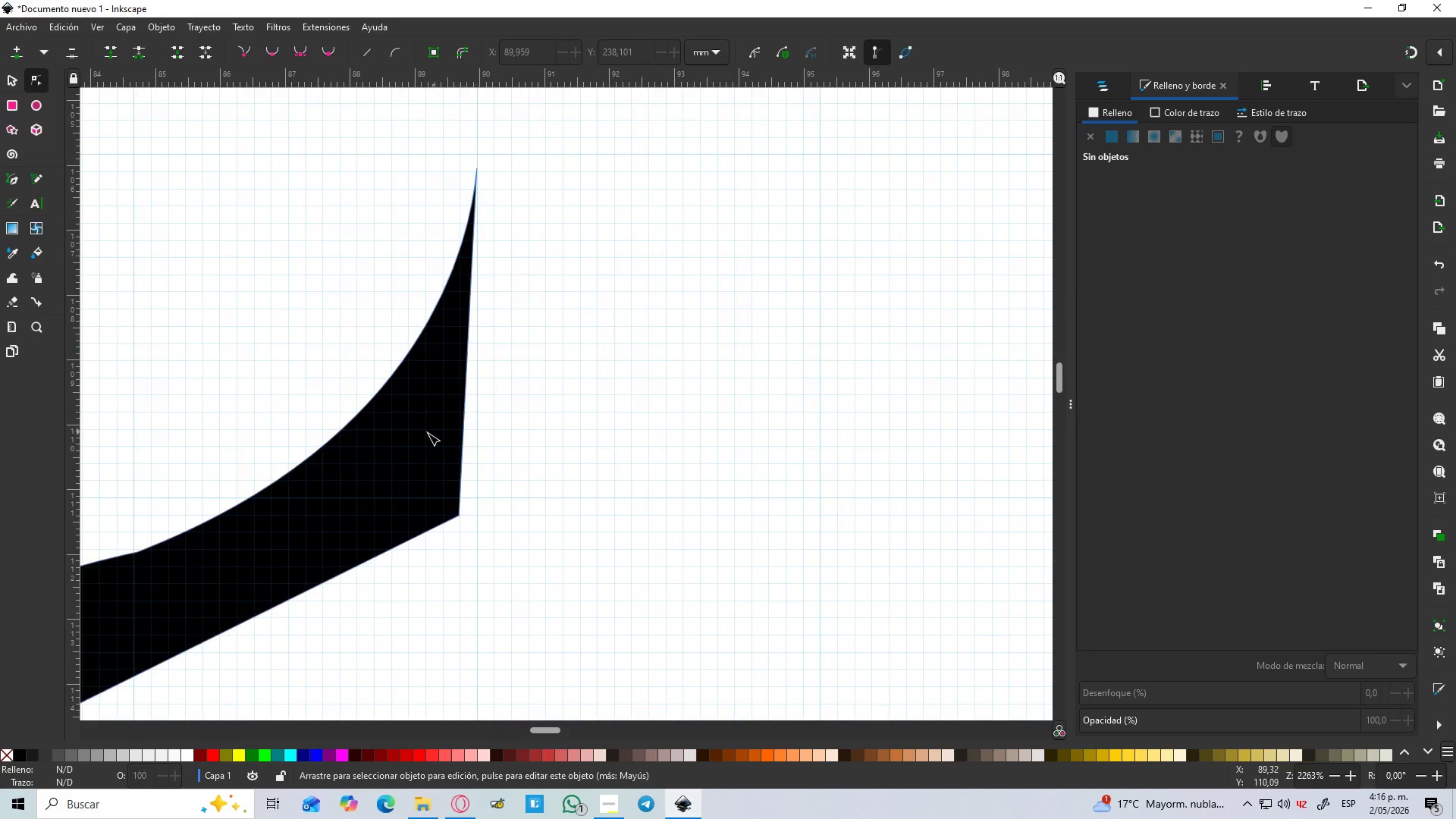 
left_click([427, 434])
 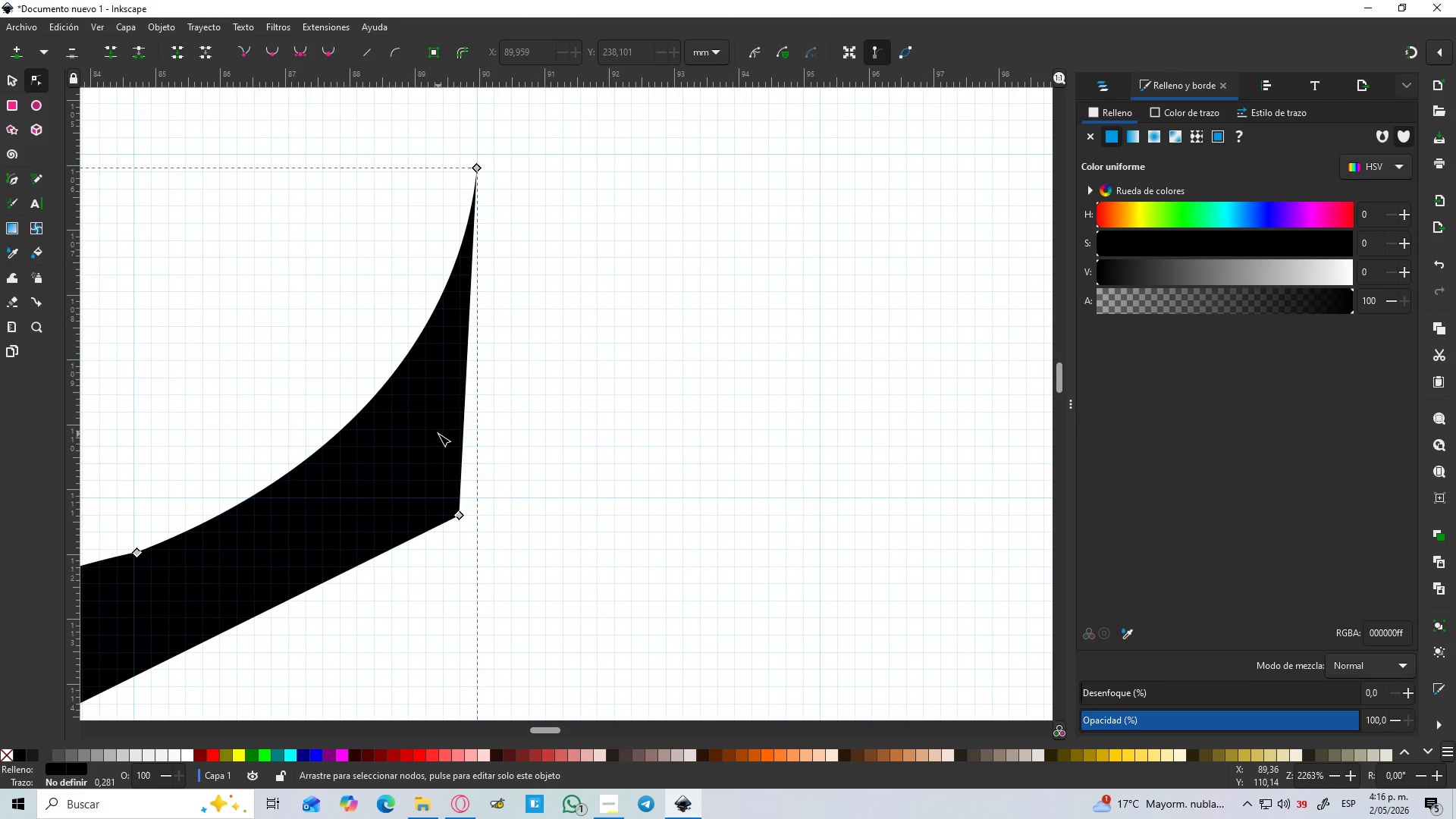 
key(N)
 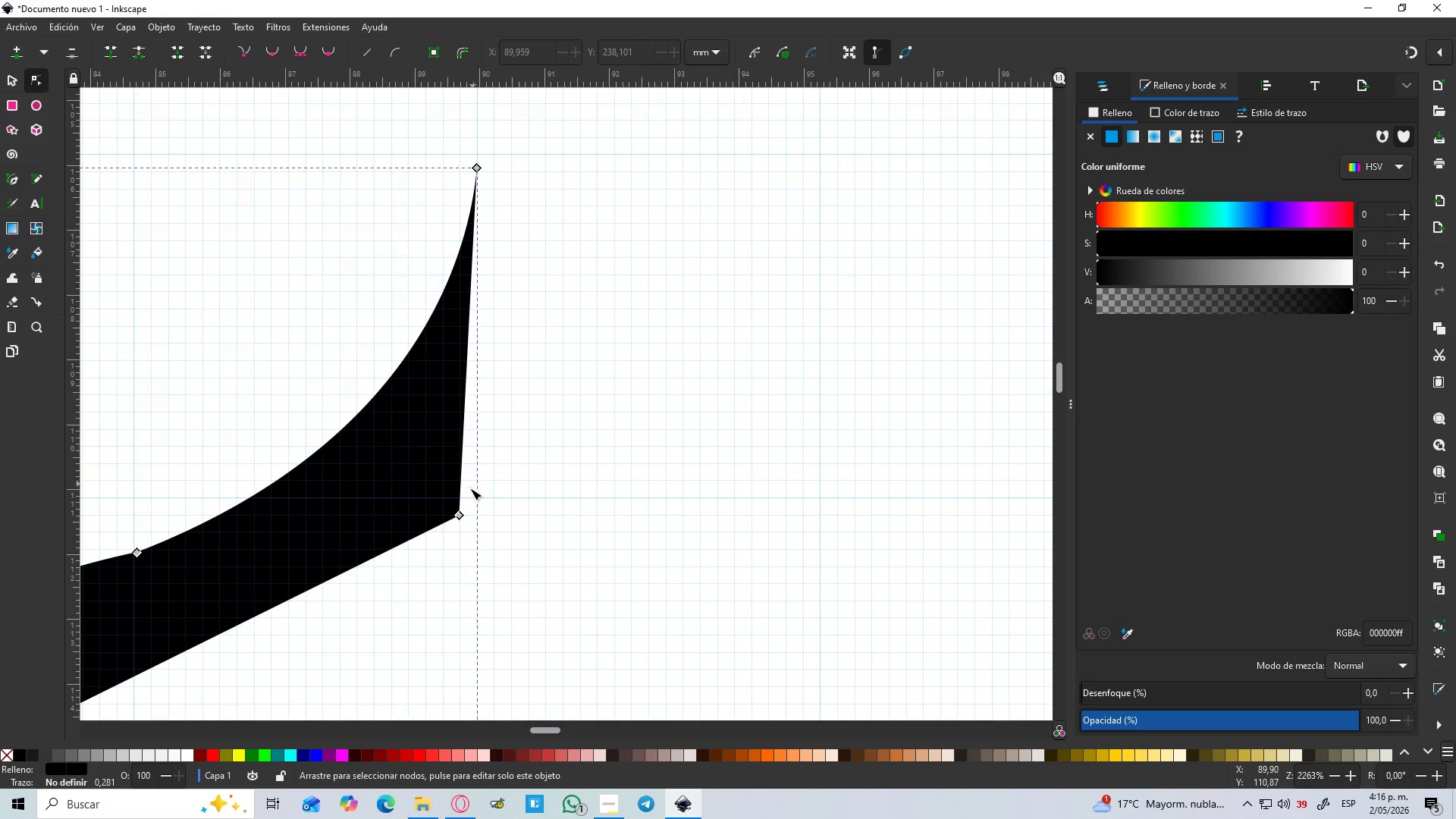 
hold_key(key=ControlLeft, duration=0.45)
scroll: coordinate [461, 509], scroll_direction: up, amount: 3.0
 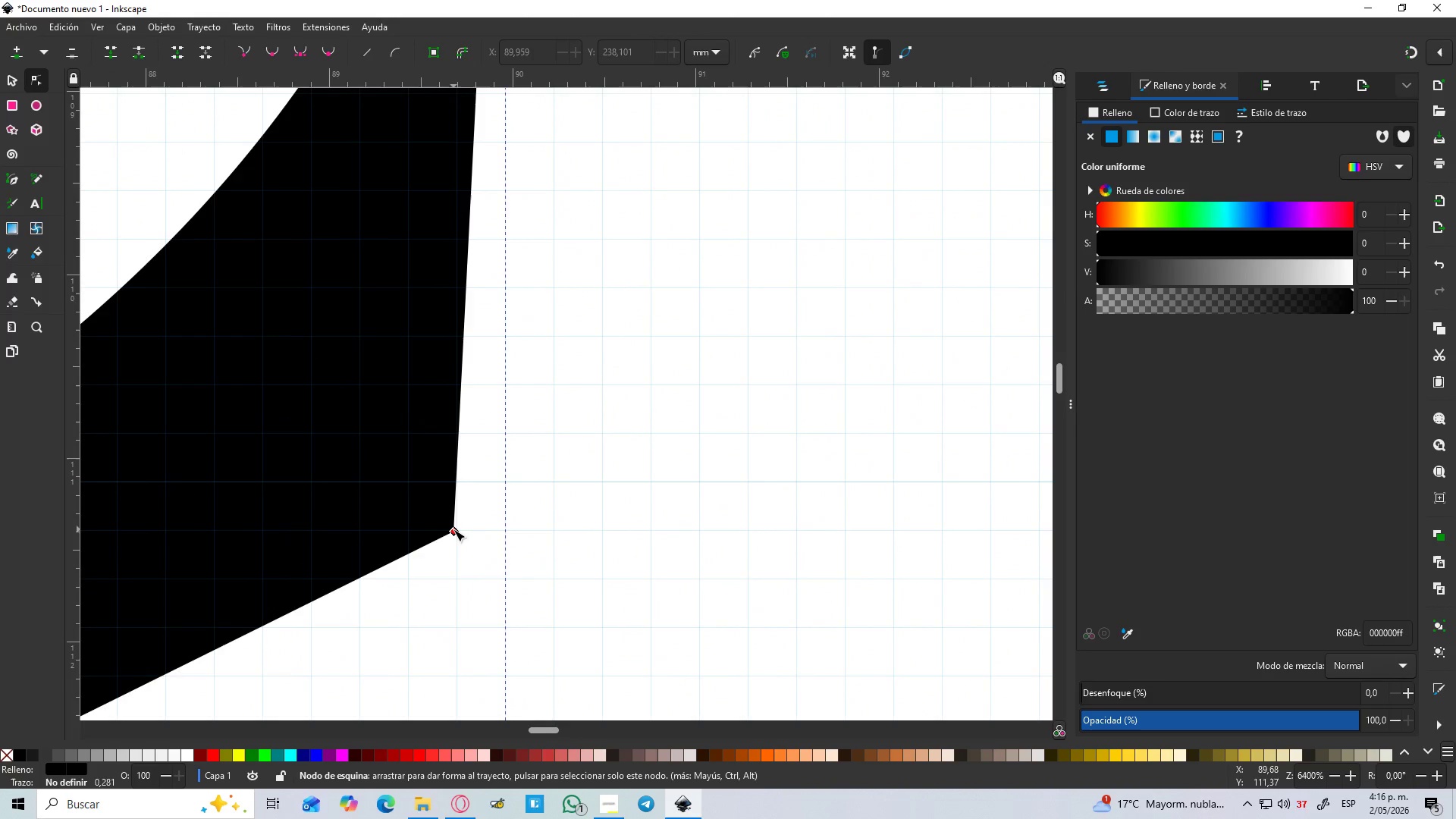 
left_click_drag(start_coordinate=[453, 529], to_coordinate=[507, 528])
 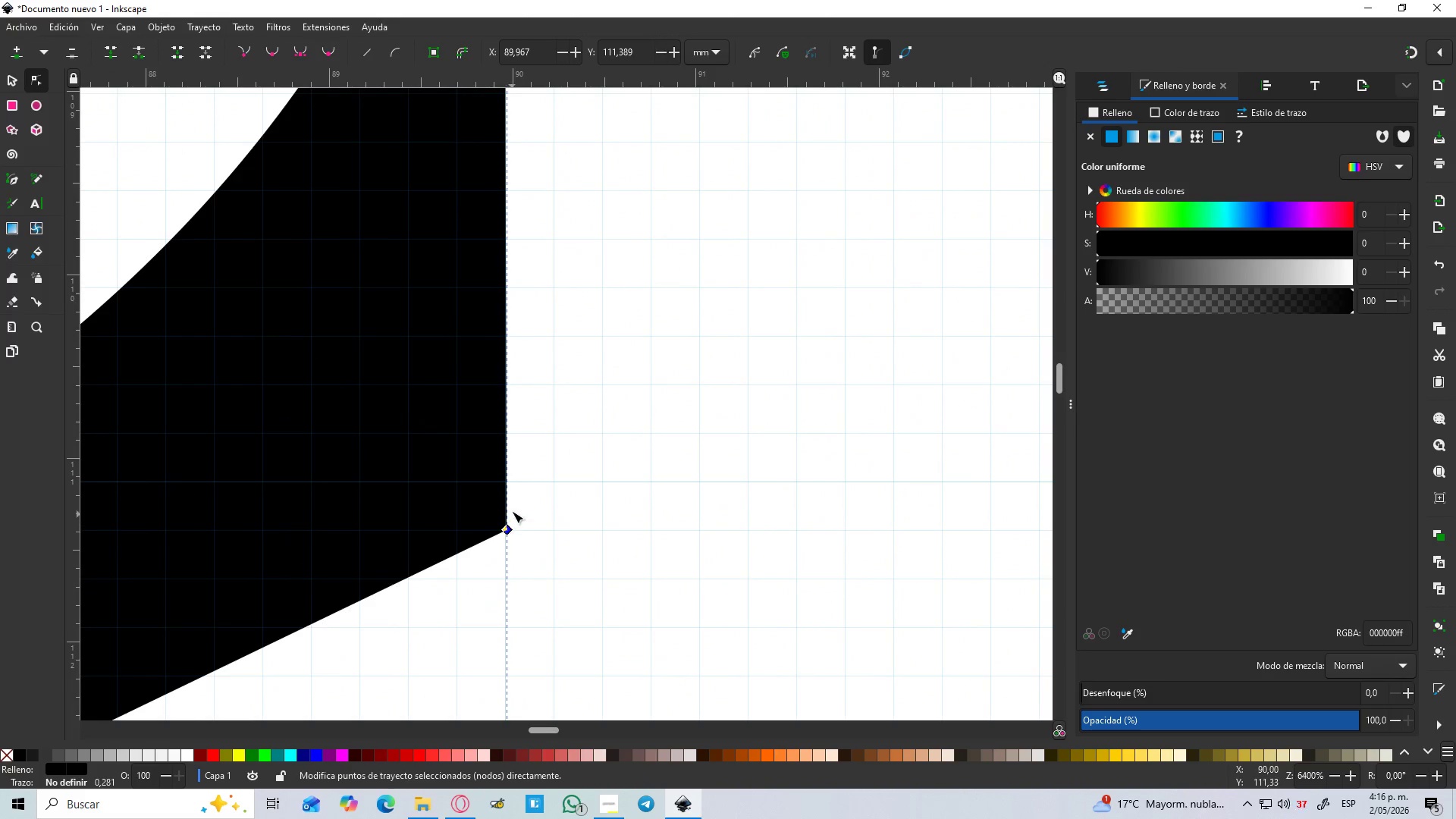 
hold_key(key=ControlLeft, duration=0.83)
scroll: coordinate [509, 495], scroll_direction: down, amount: 6.0
 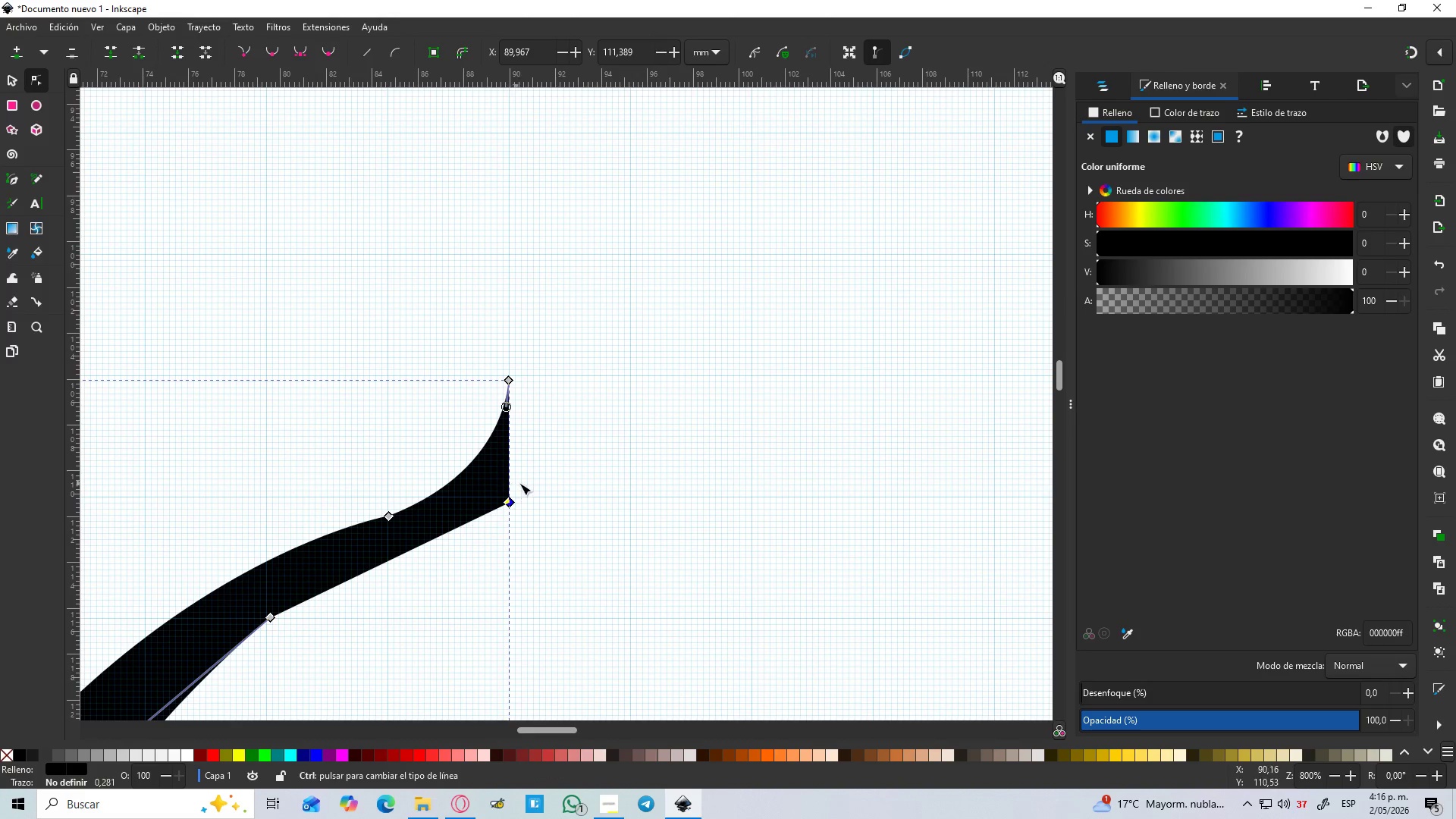 
left_click([676, 497])
 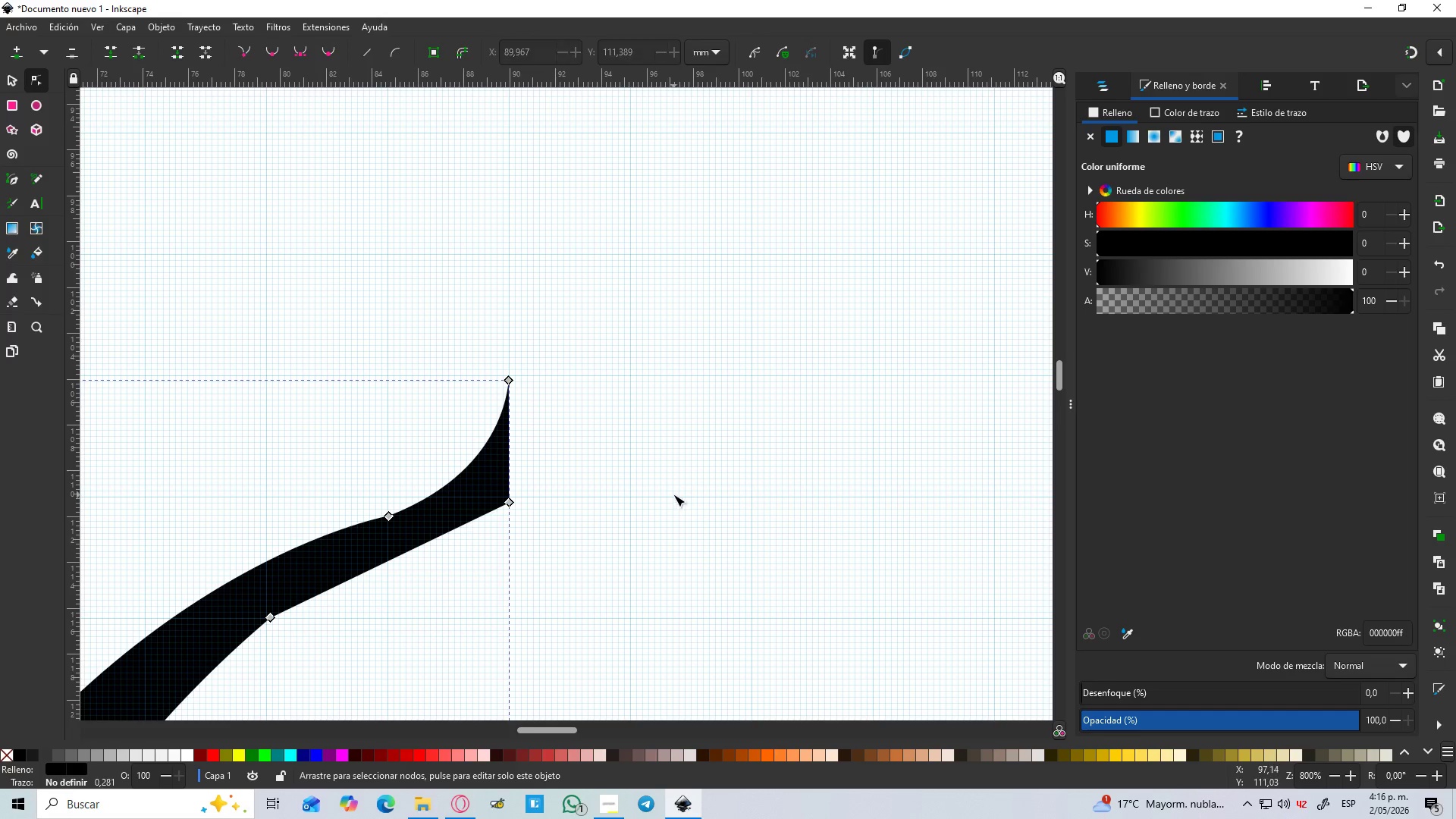 
hold_key(key=ControlLeft, duration=0.48)
scroll: coordinate [657, 491], scroll_direction: down, amount: 5.0
 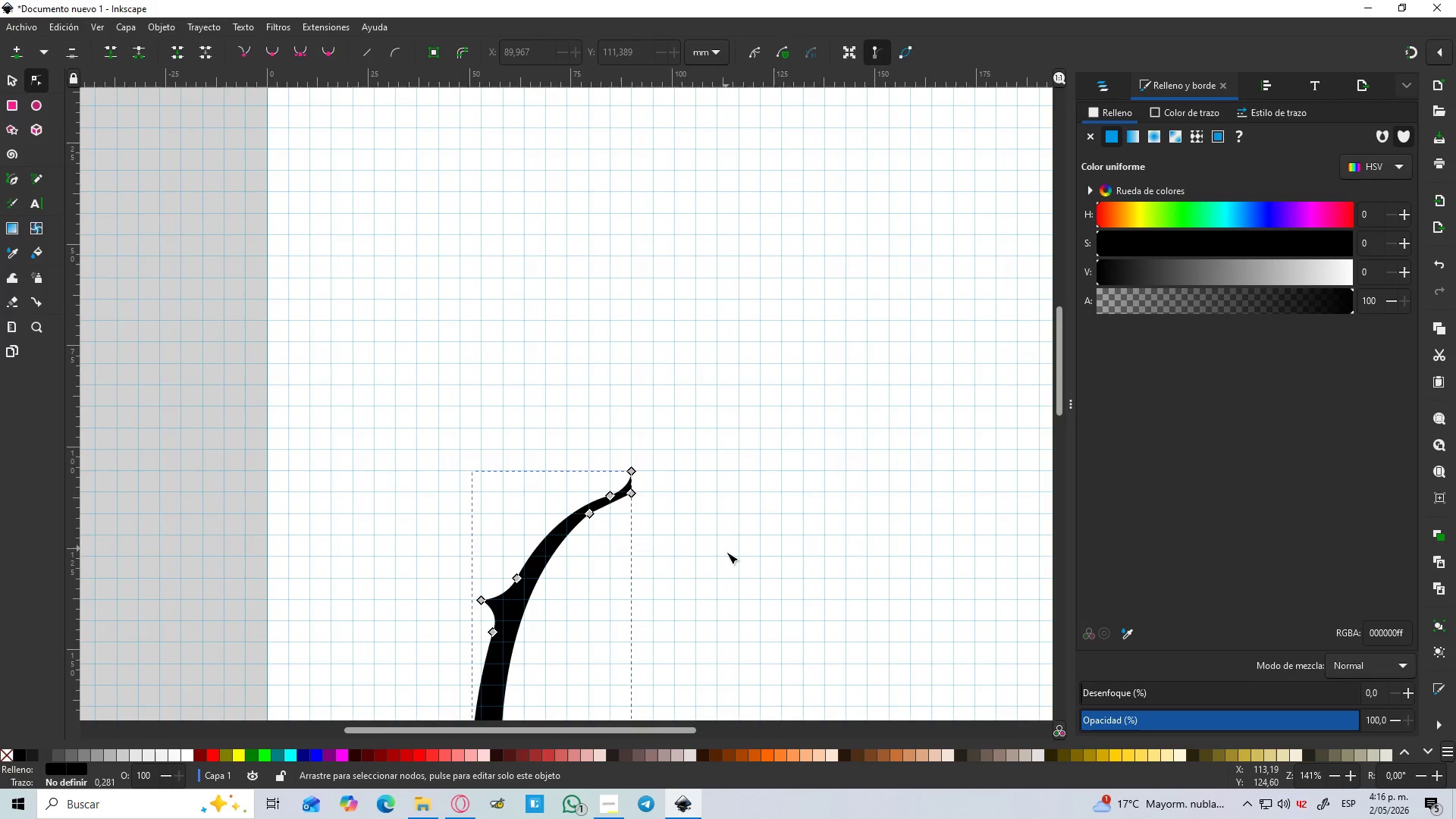 
hold_key(key=Space, duration=0.31)
 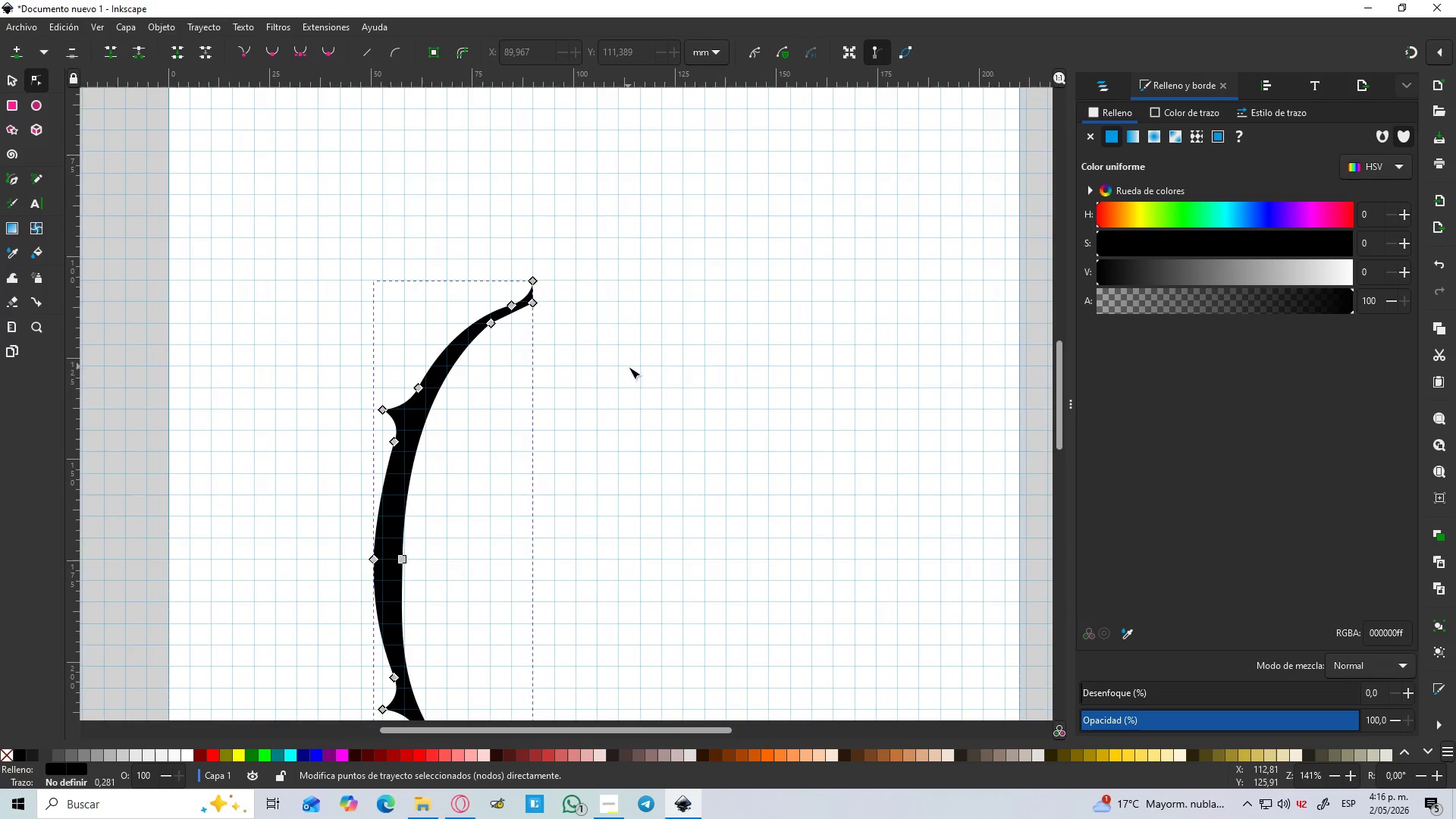 
left_click([640, 397])
 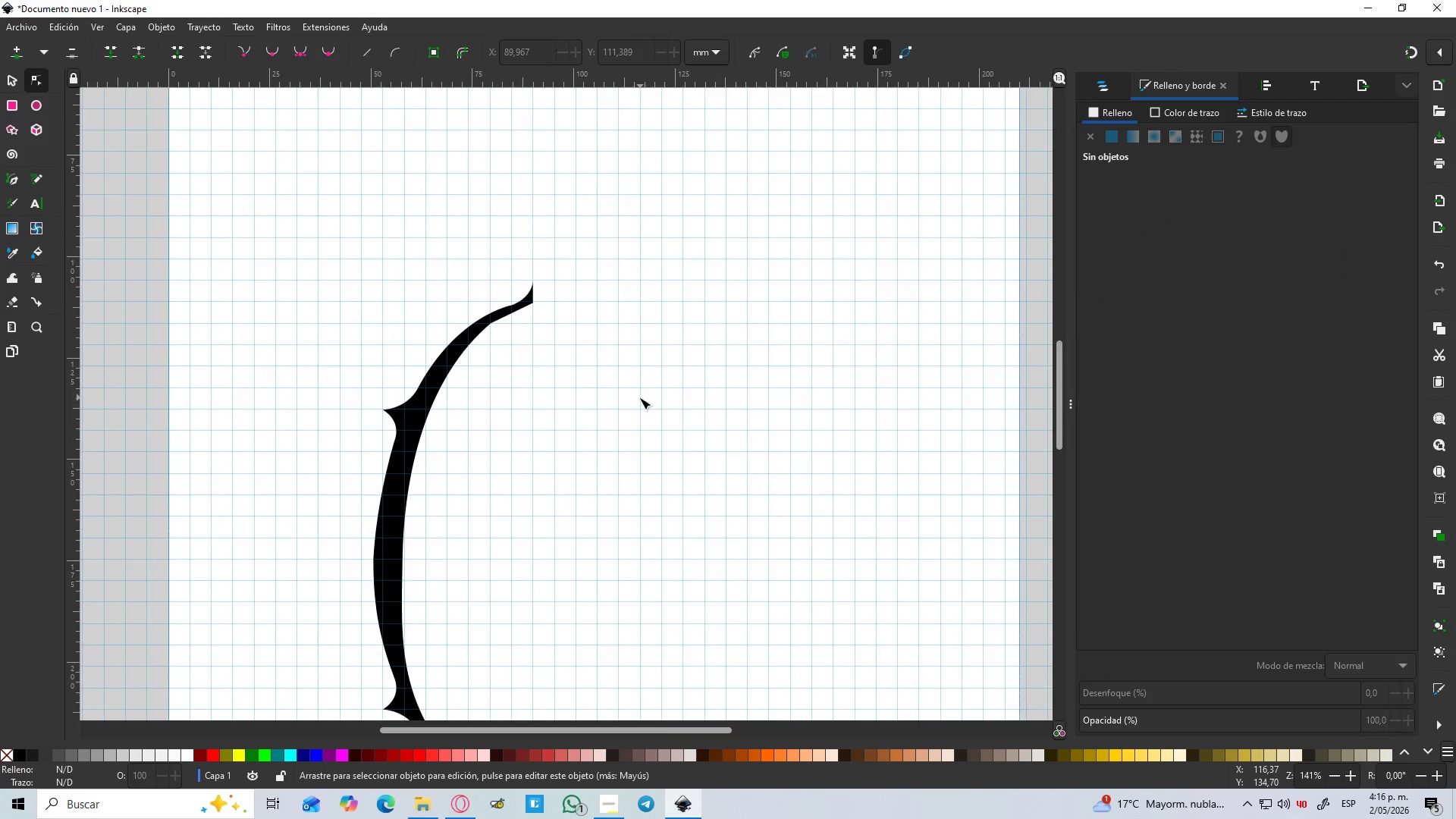 
hold_key(key=ControlLeft, duration=1.22)
scroll: coordinate [632, 427], scroll_direction: down, amount: 1.0
 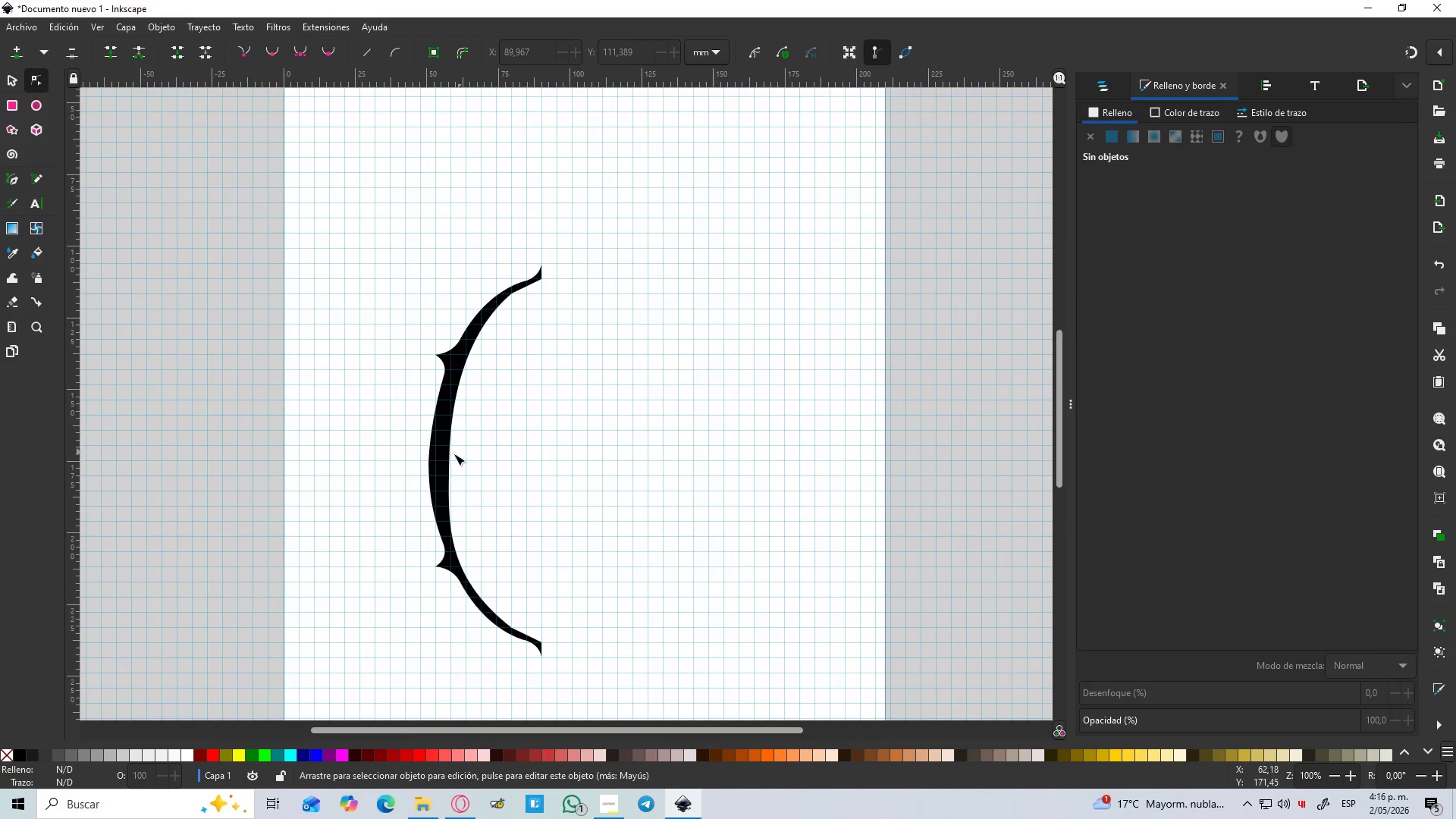 
left_click([447, 454])
 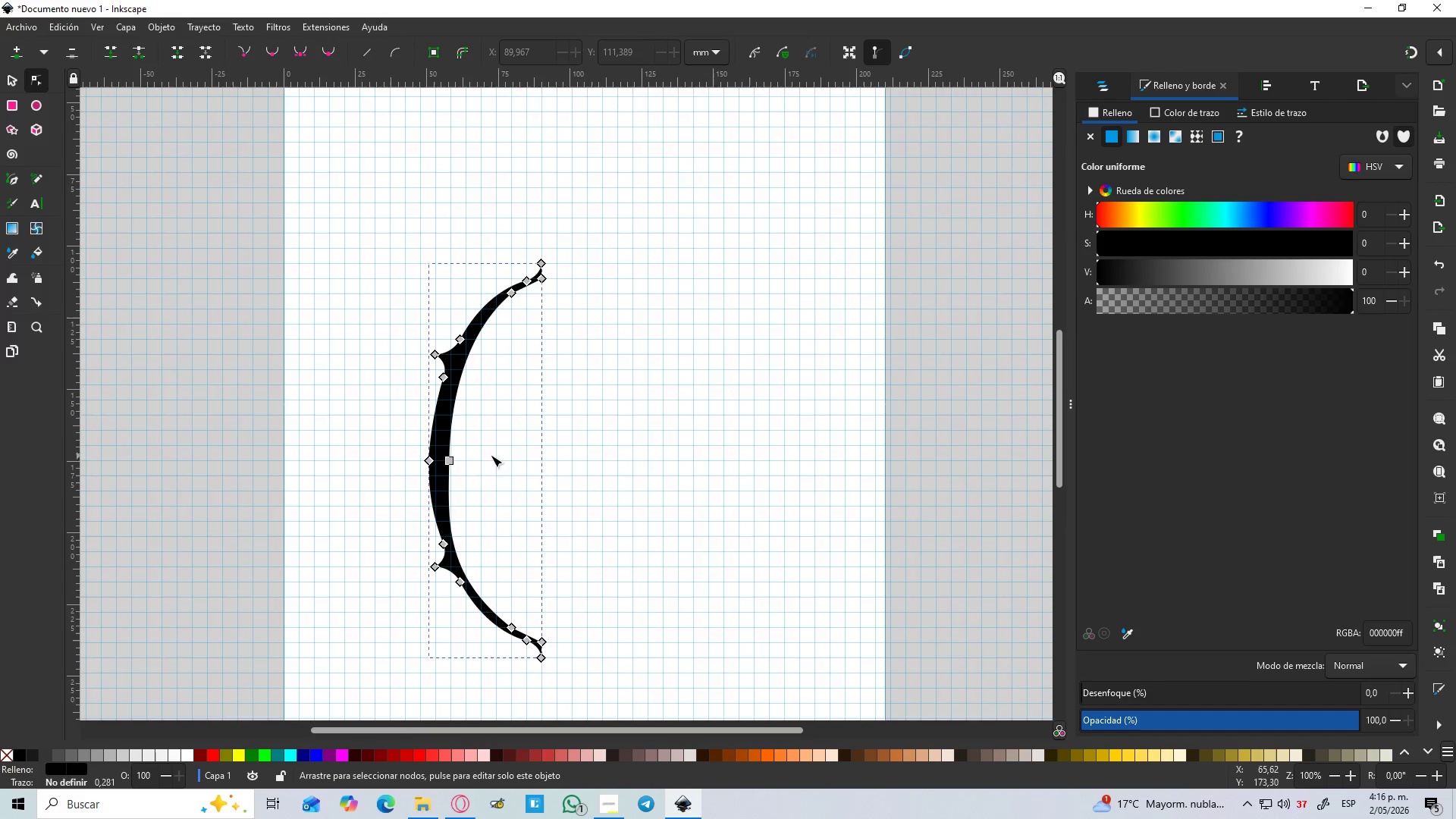 
key(Control+D)
 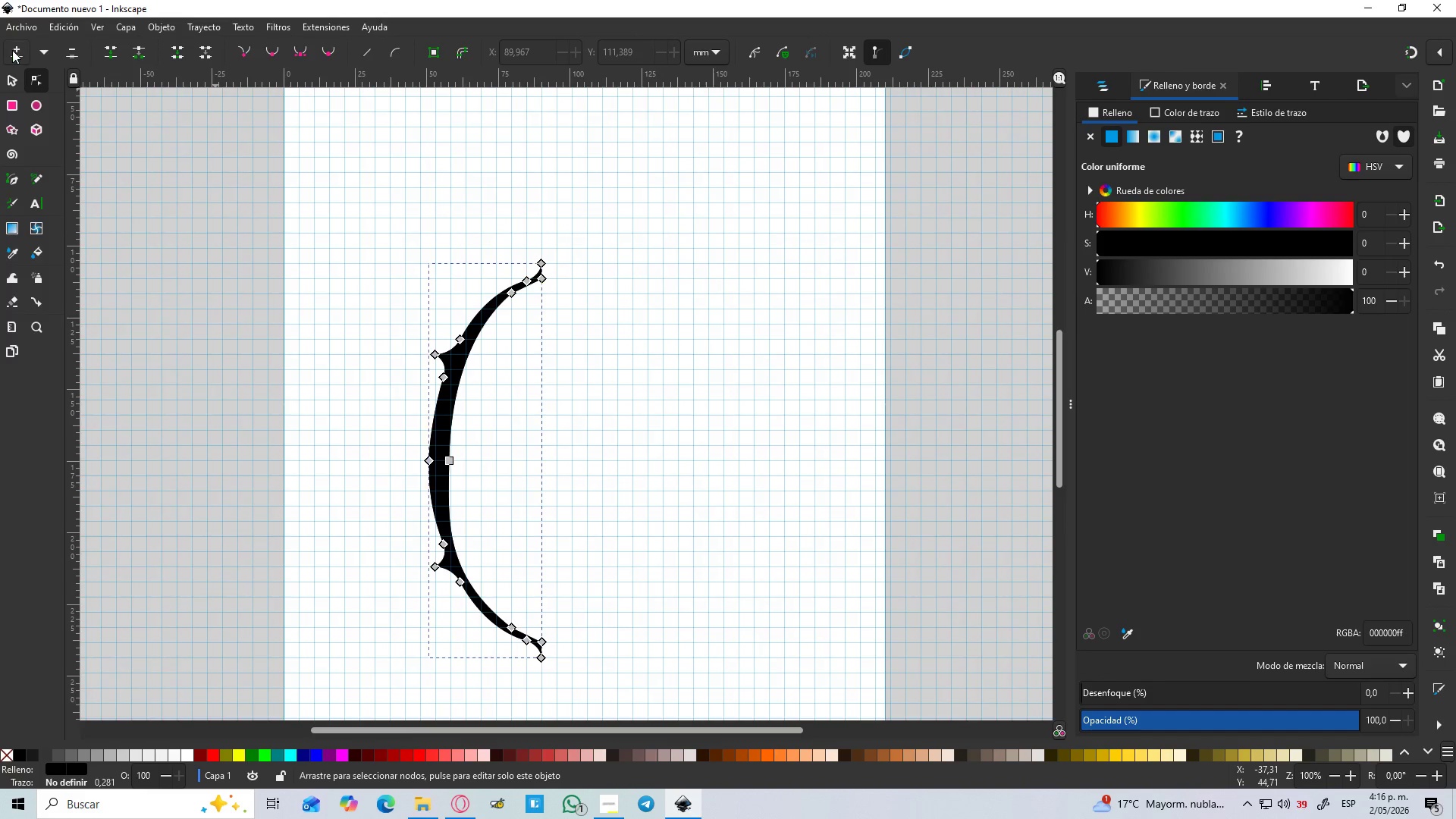 
left_click([11, 81])
 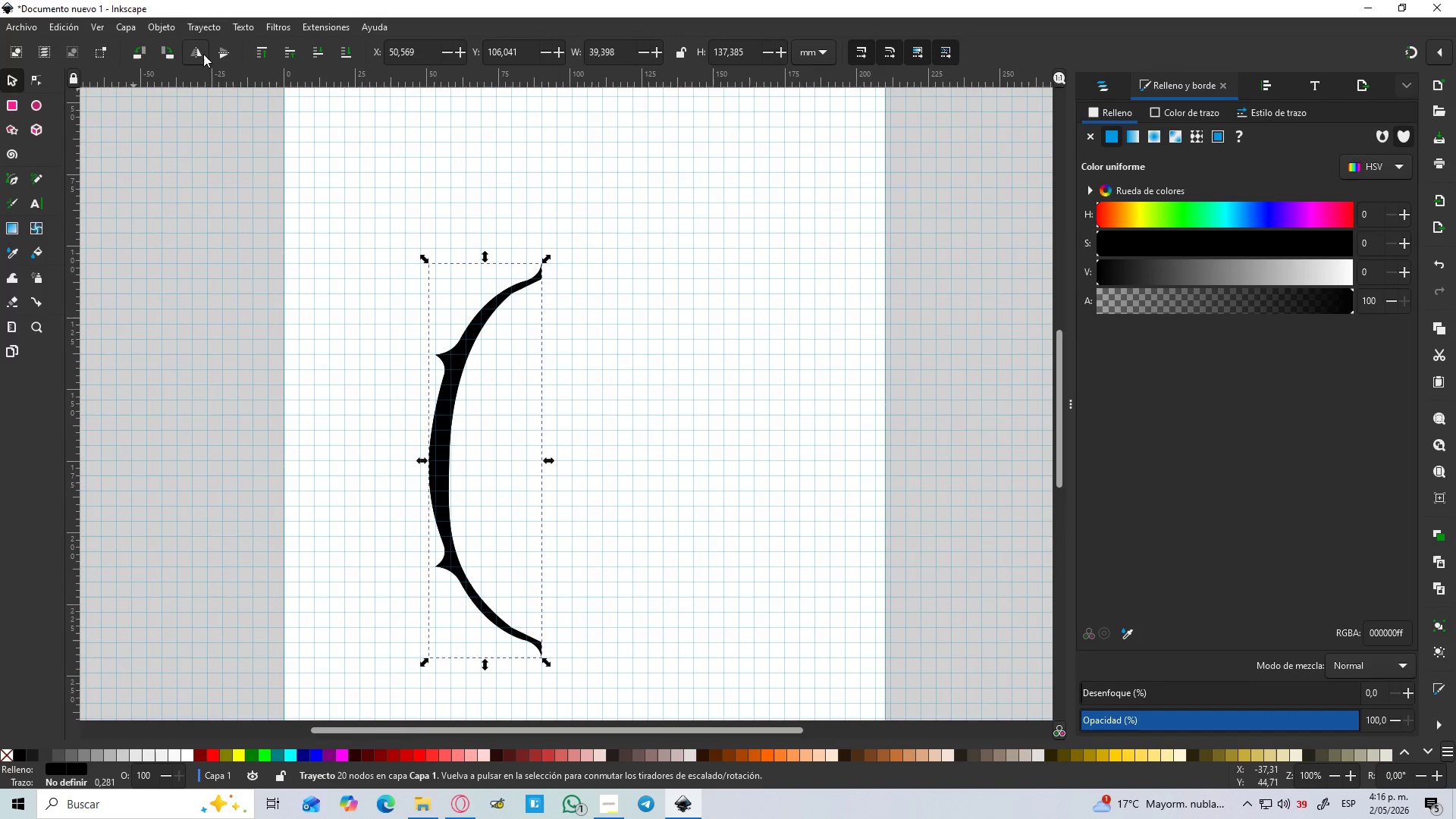 
left_click([202, 49])
 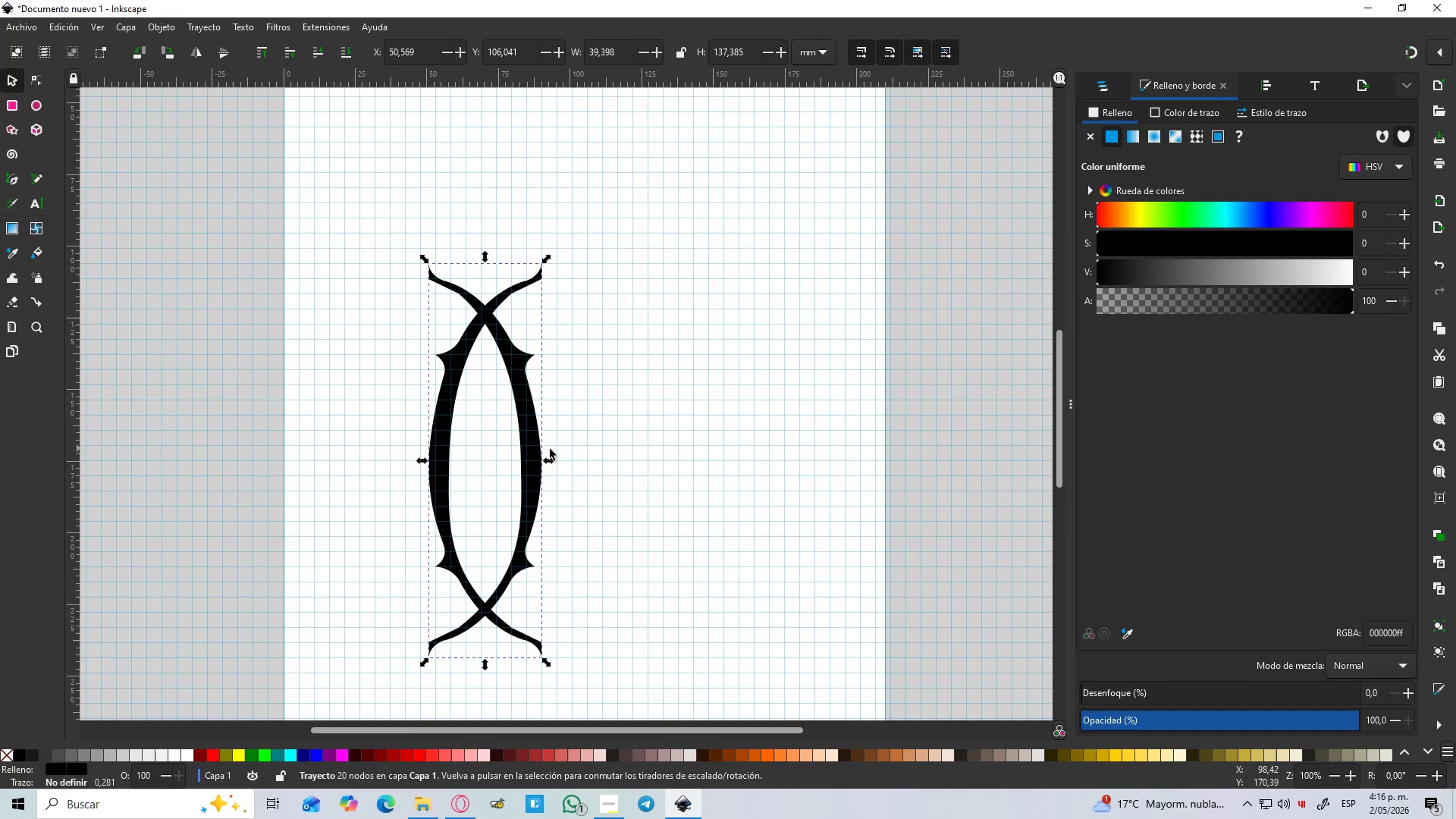 
left_click_drag(start_coordinate=[529, 459], to_coordinate=[649, 460])
 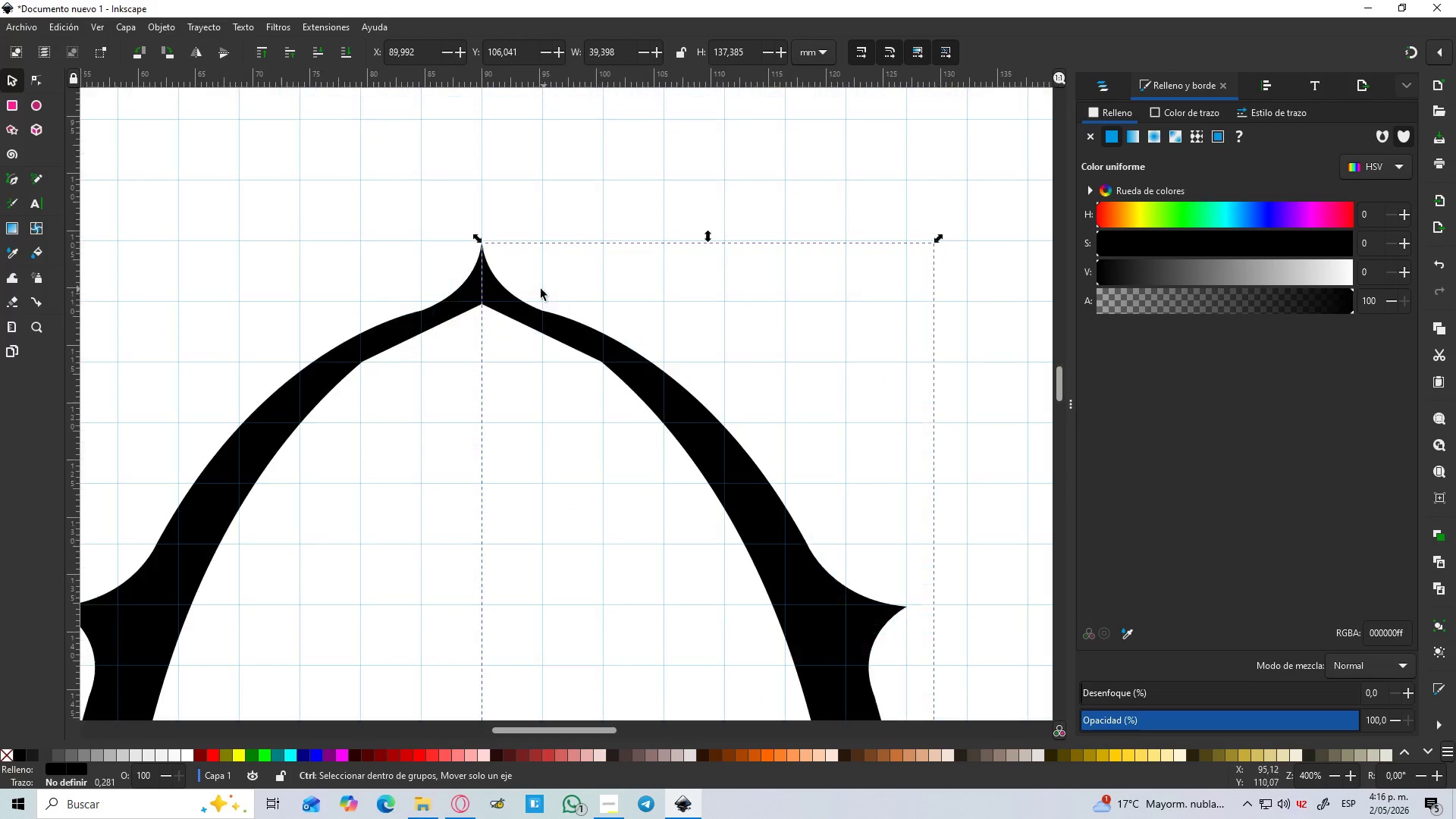 
hold_key(key=ControlLeft, duration=1.27)
 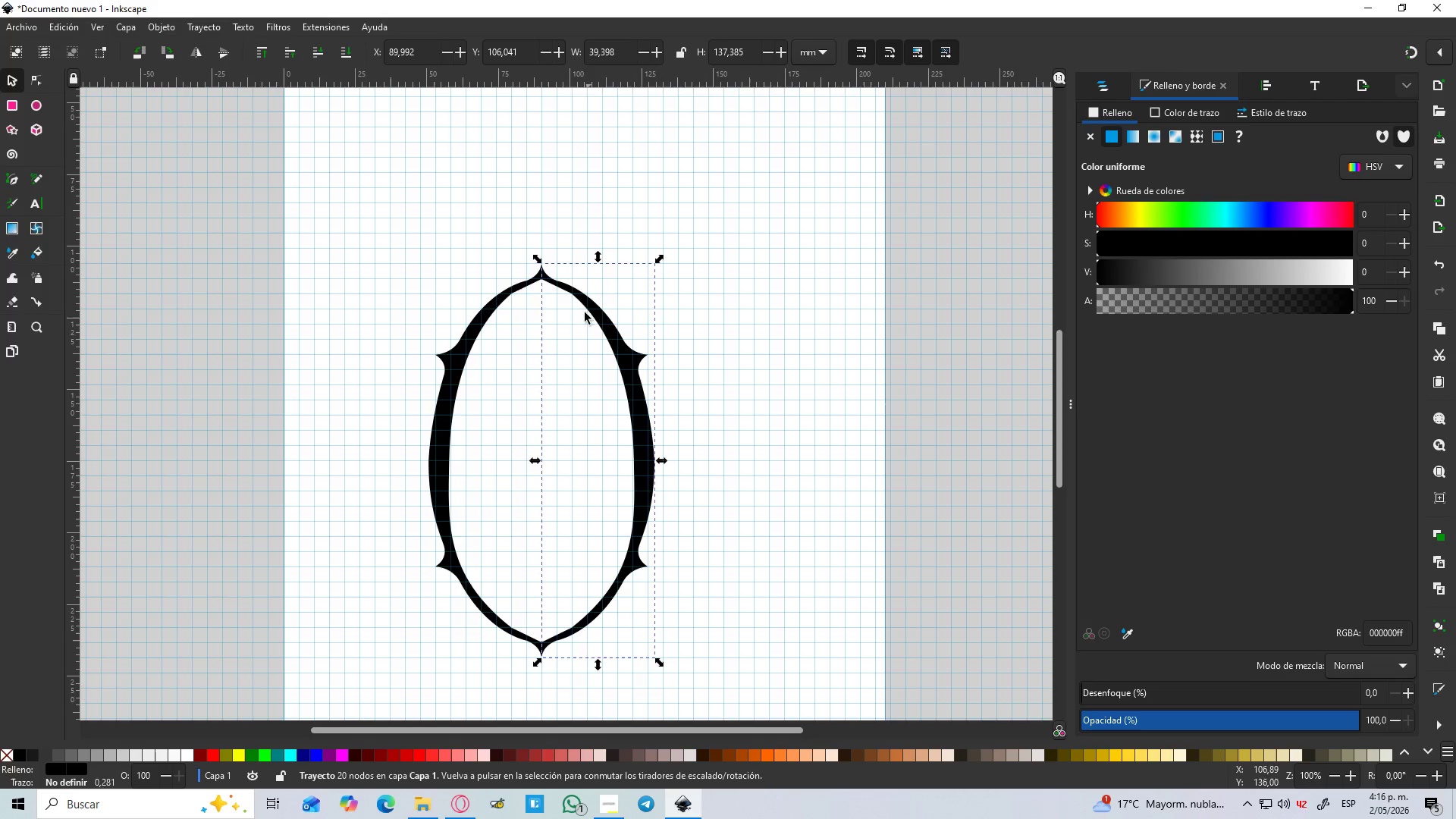 
hold_key(key=ControlLeft, duration=1.2)
scroll: coordinate [438, 229], scroll_direction: up, amount: 8.0
 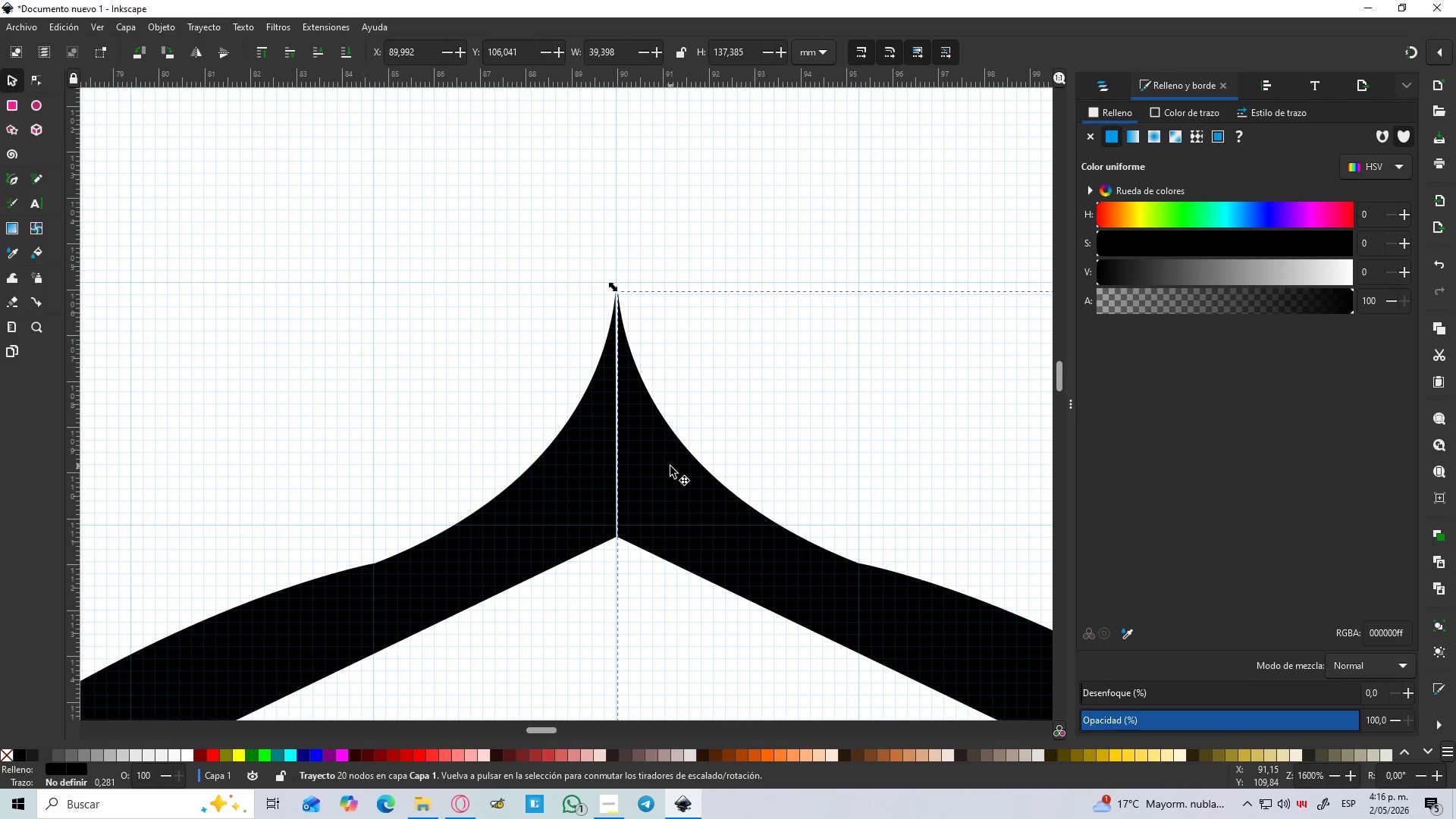 
hold_key(key=ControlLeft, duration=1.42)
 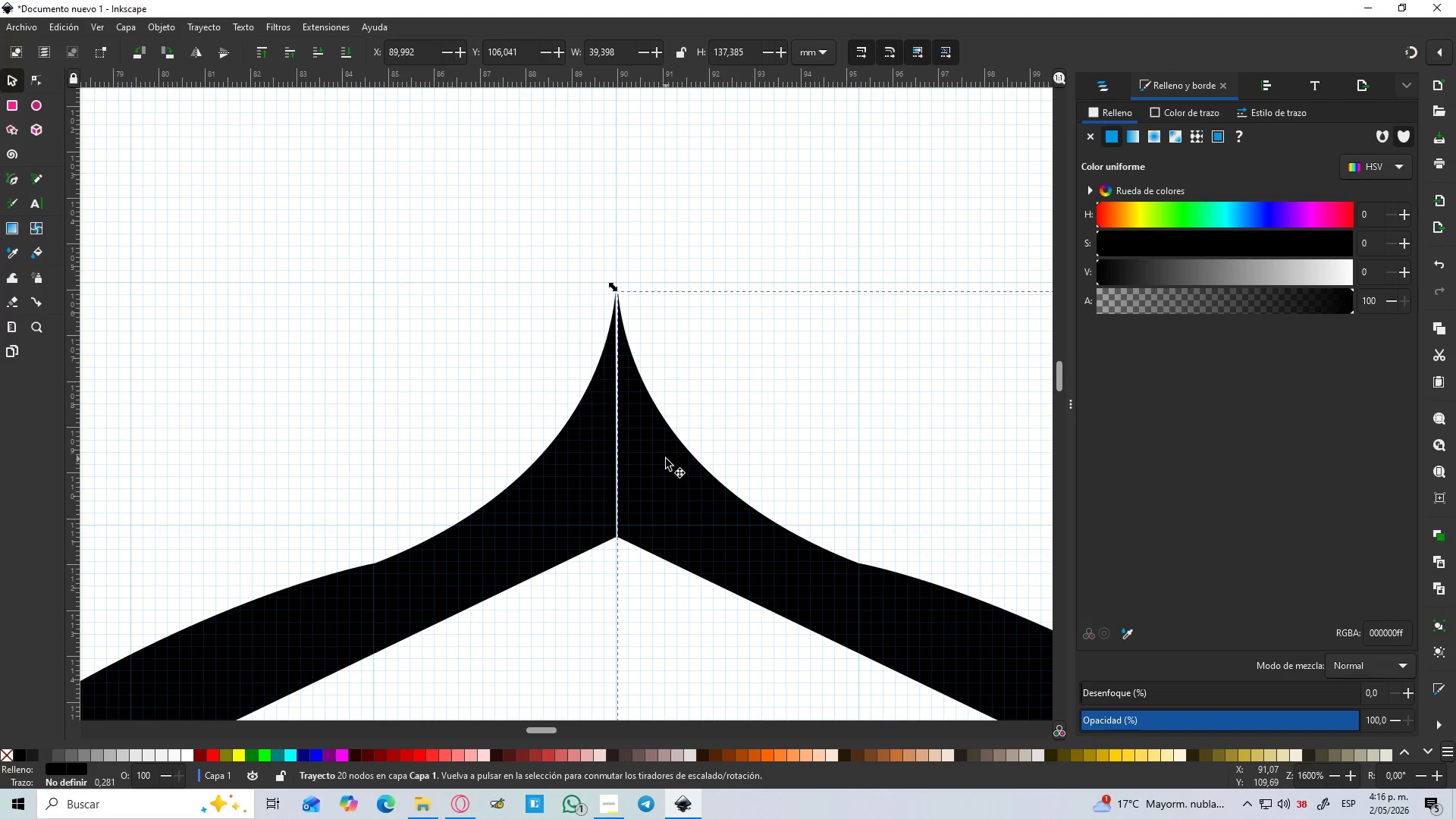 
left_click_drag(start_coordinate=[666, 459], to_coordinate=[659, 459])
 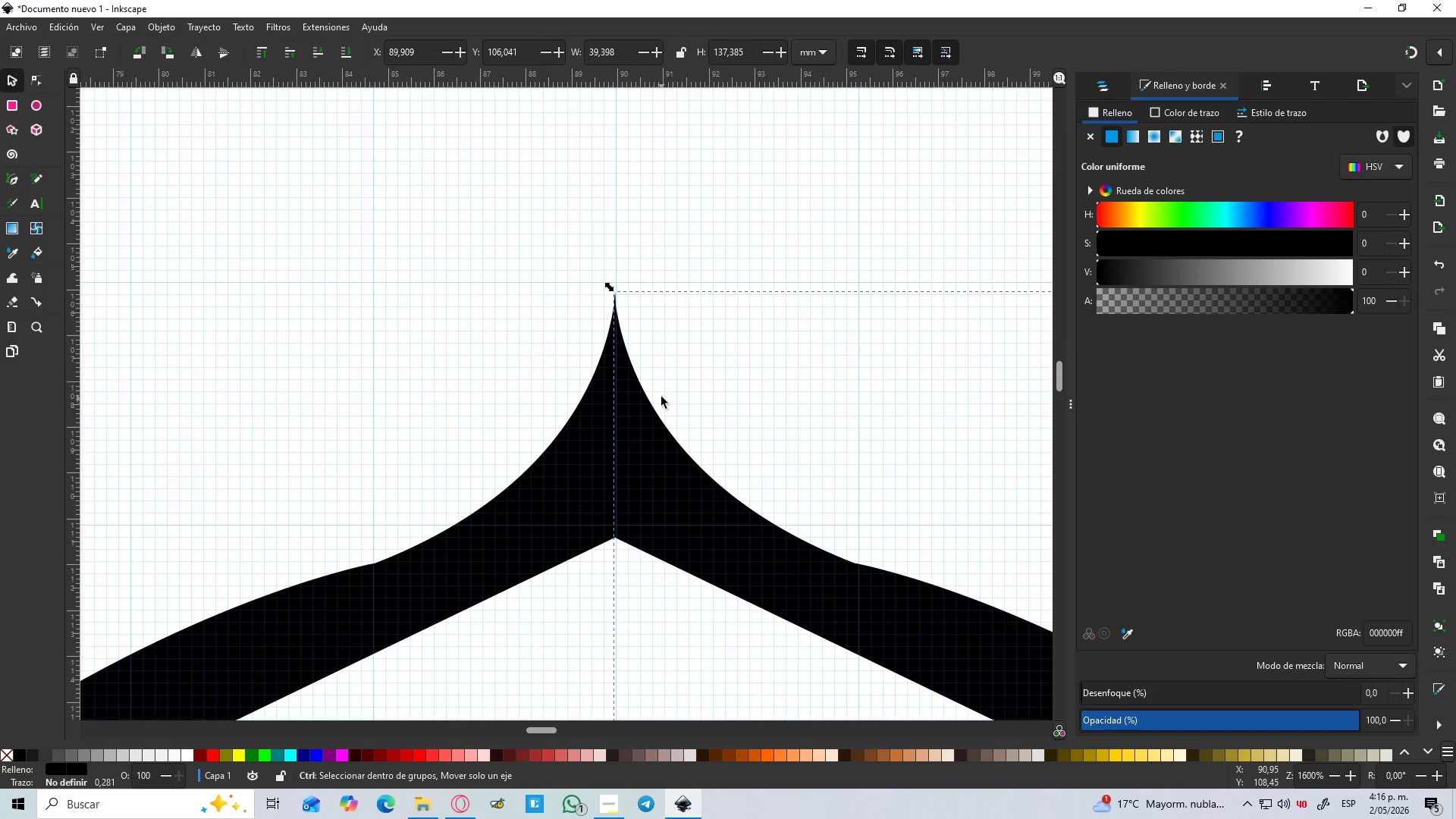 
hold_key(key=ControlLeft, duration=1.5)
 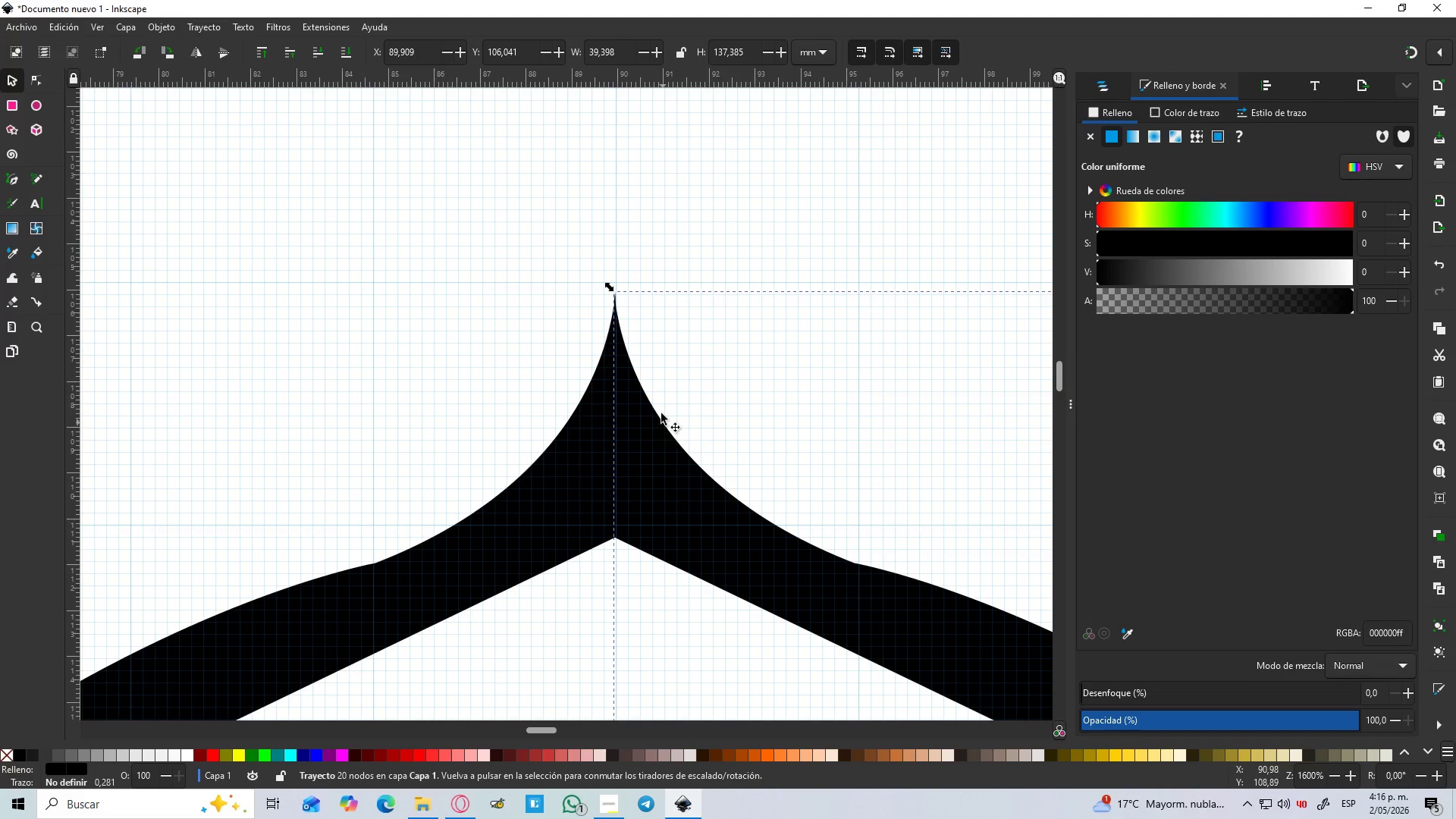 
hold_key(key=ControlLeft, duration=0.33)
 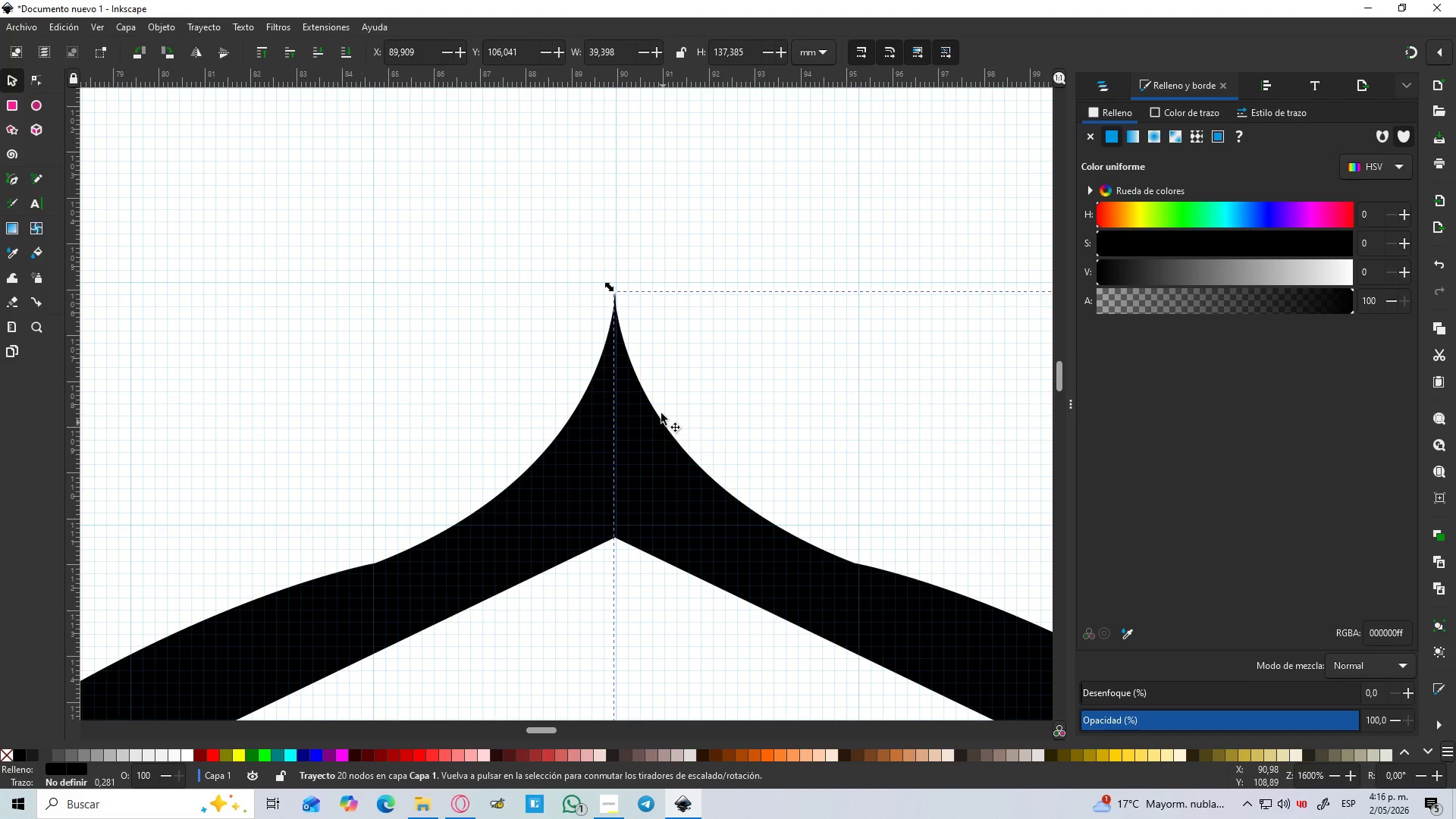 
hold_key(key=ControlLeft, duration=0.67)
scroll: coordinate [661, 397], scroll_direction: up, amount: 4.0
 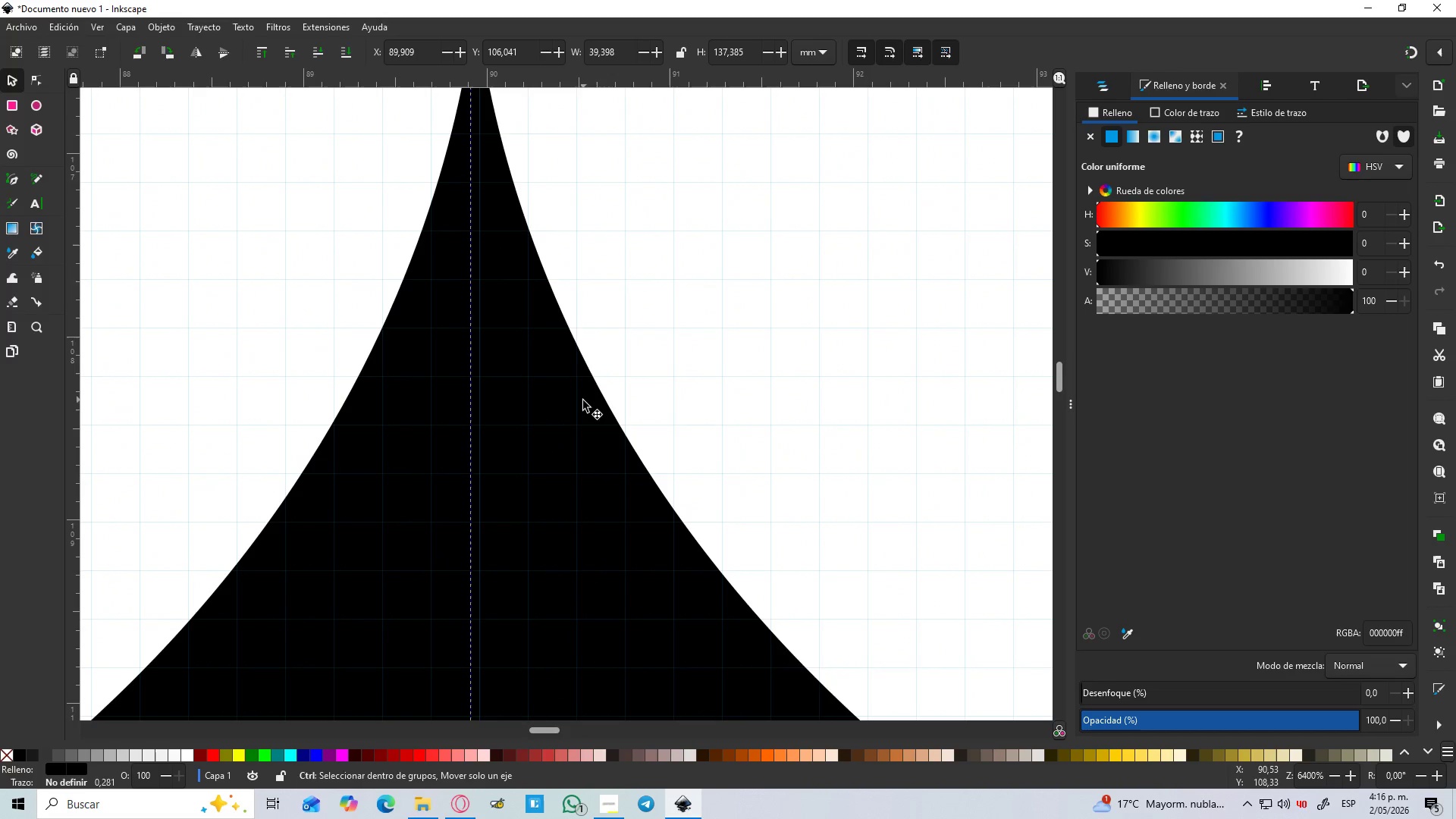 
hold_key(key=ControlLeft, duration=1.28)
scroll: coordinate [583, 400], scroll_direction: down, amount: 2.0
 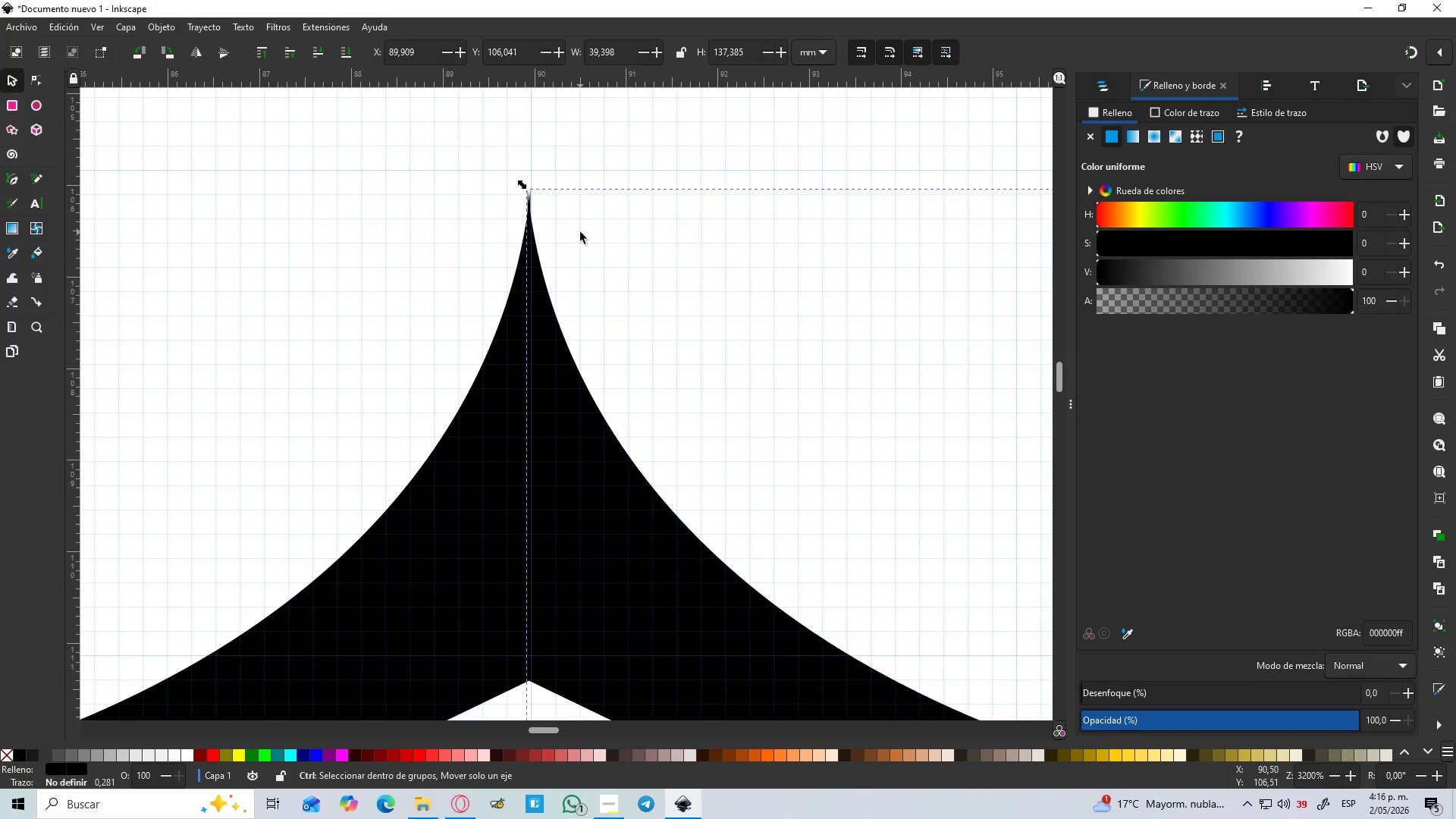 
scroll: coordinate [580, 232], scroll_direction: up, amount: 1.0
 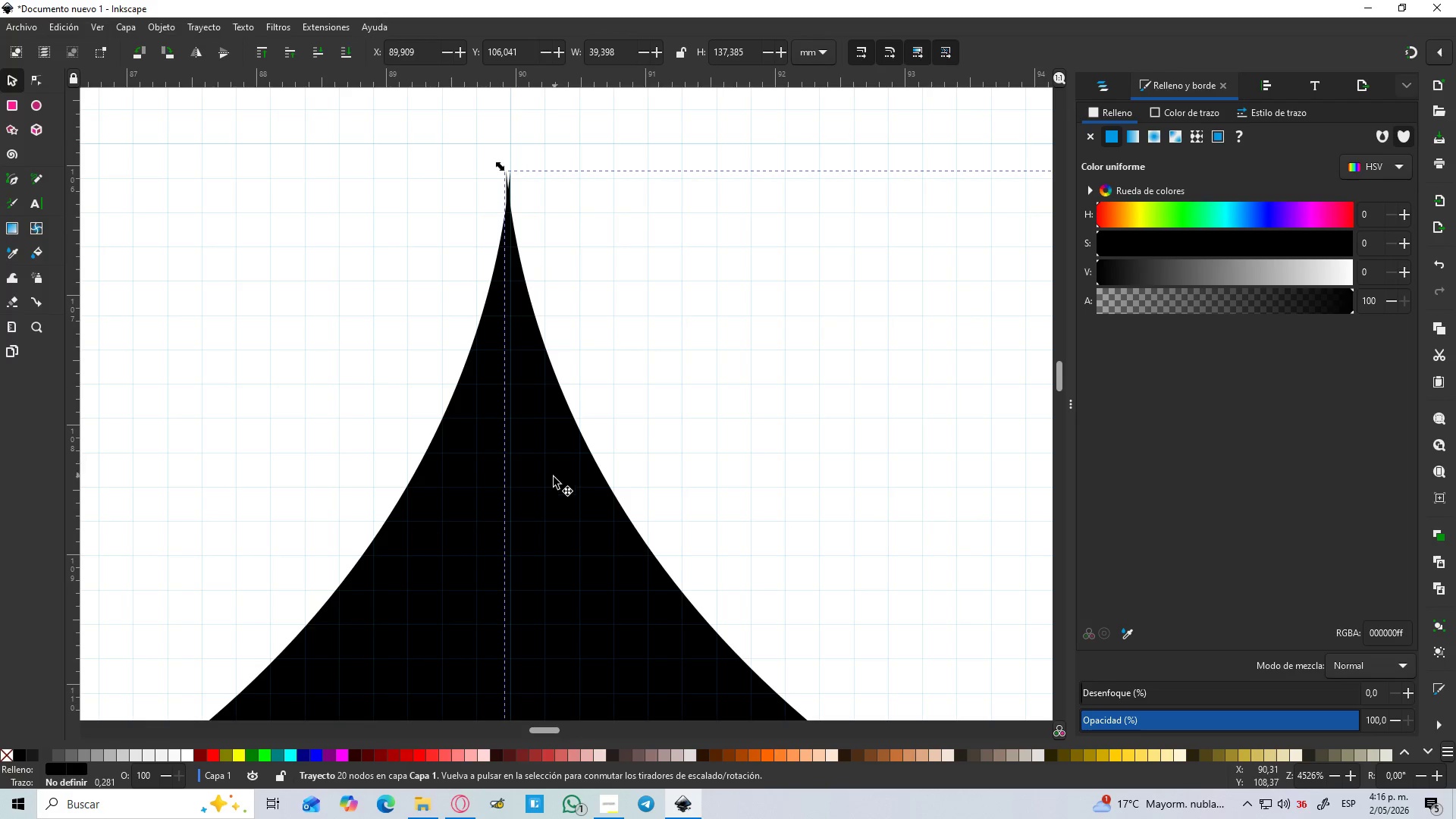 
left_click_drag(start_coordinate=[548, 483], to_coordinate=[555, 485])
 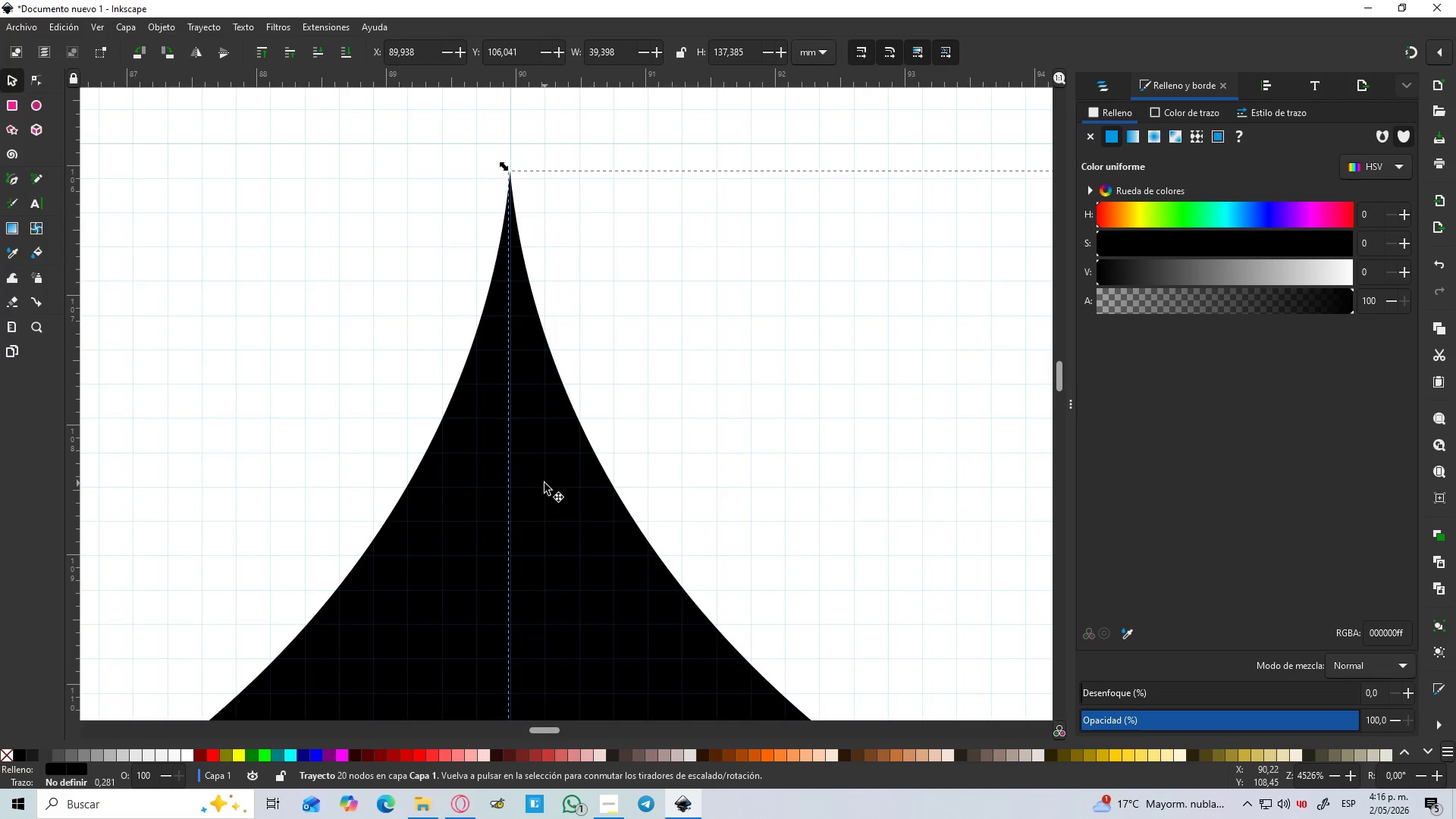 
hold_key(key=ControlLeft, duration=1.5)
 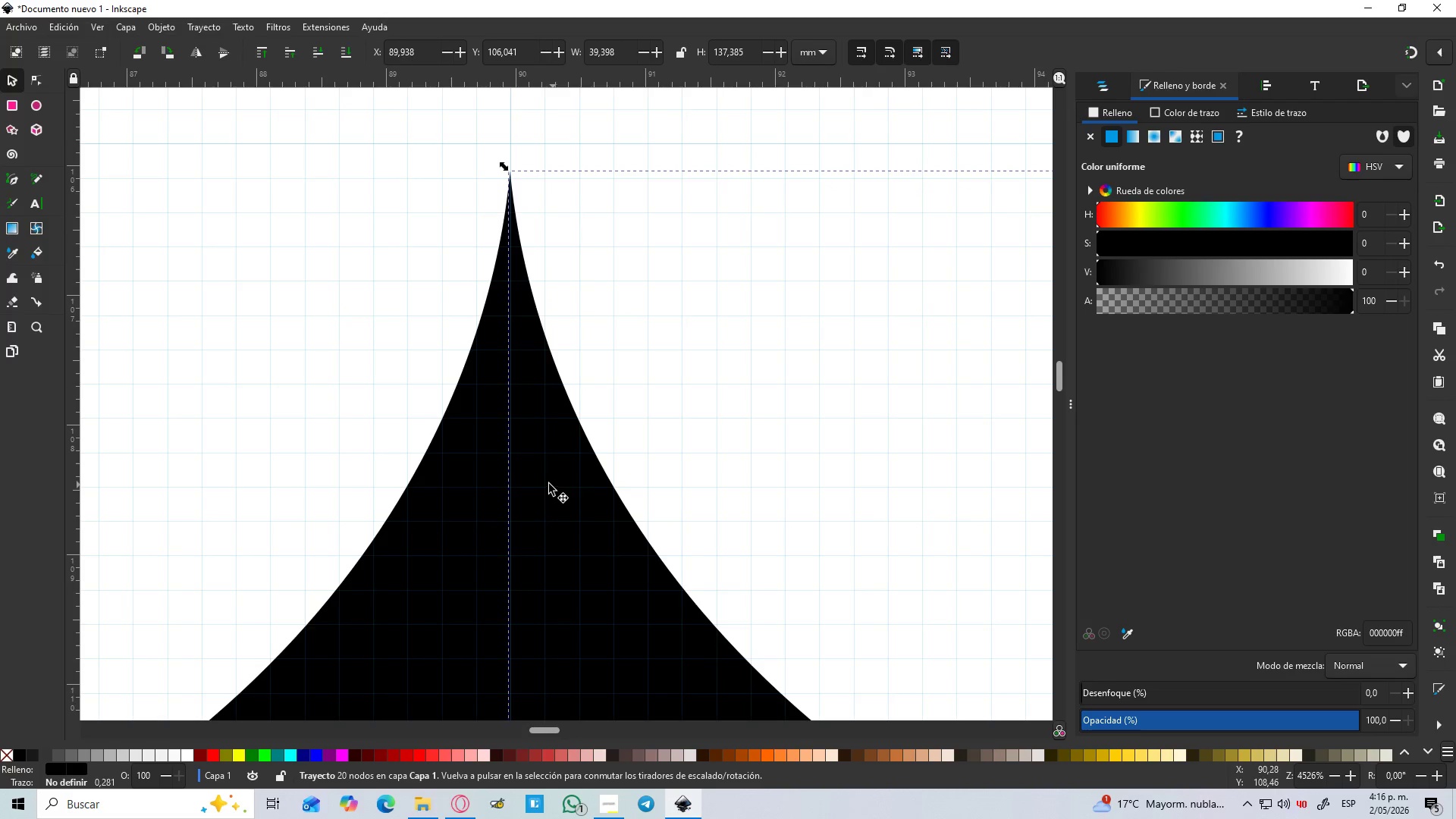 
hold_key(key=ControlLeft, duration=0.41)
 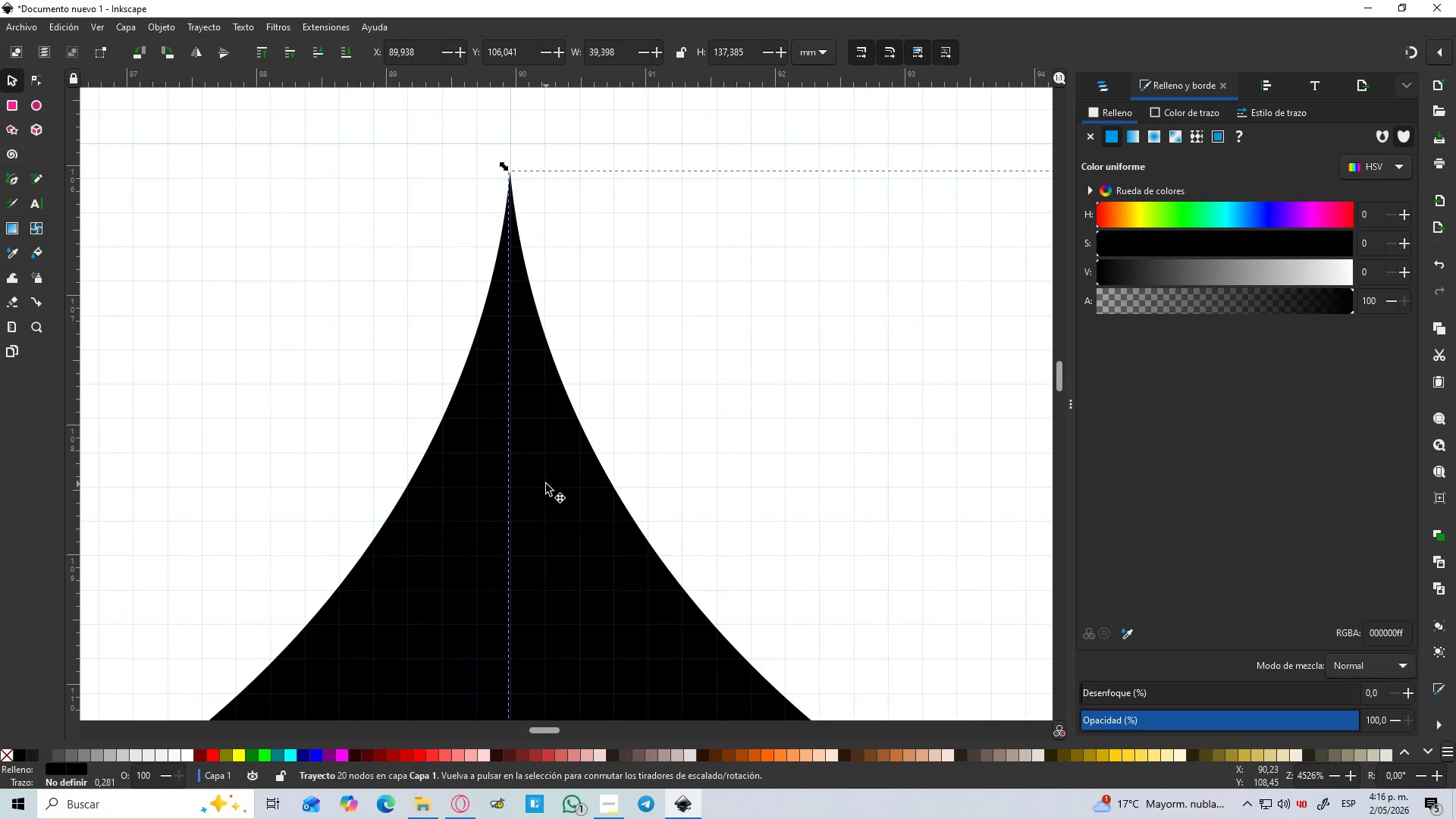 
hold_key(key=ShiftLeft, duration=0.64)
 